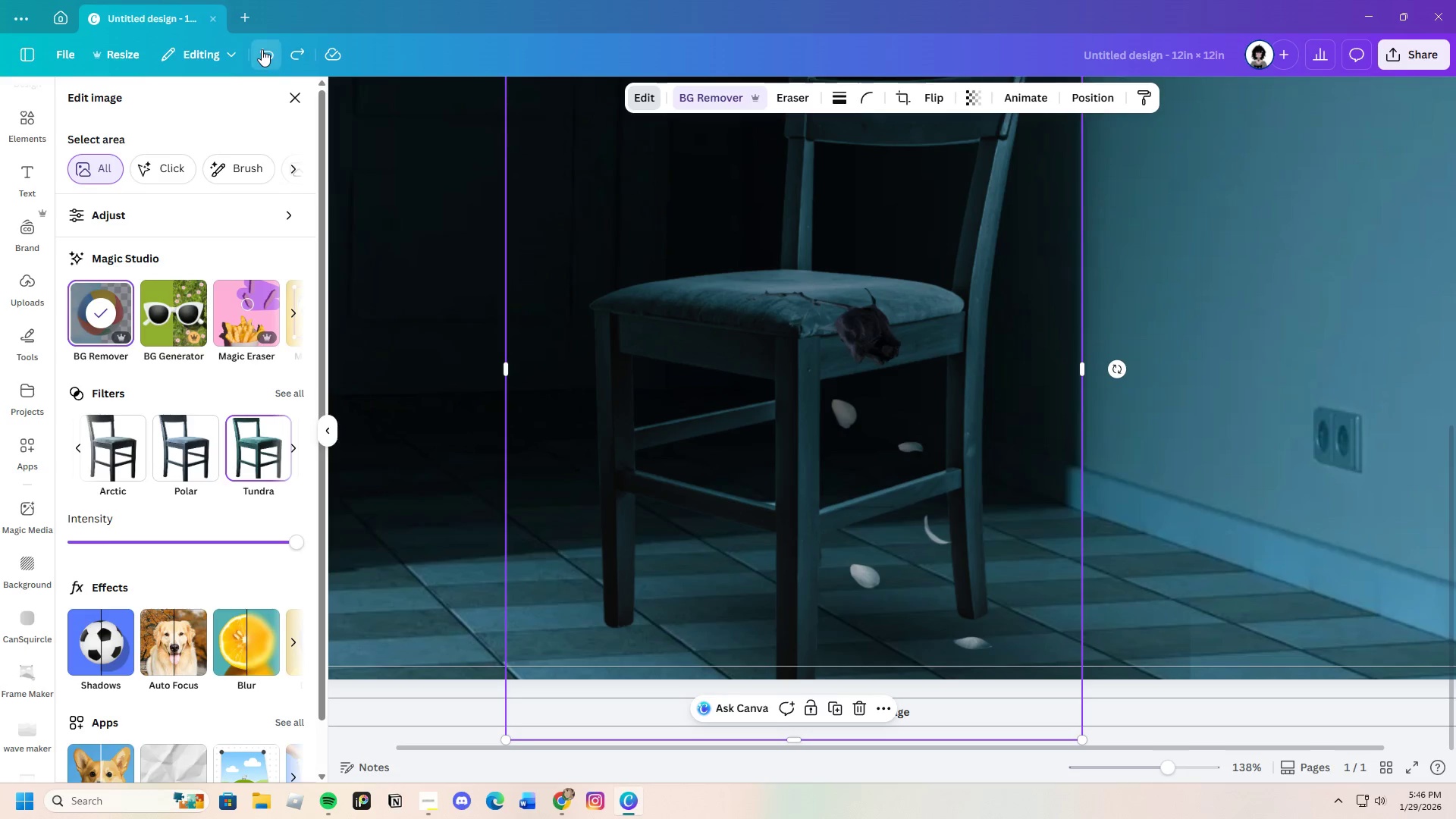 
triple_click([262, 49])
 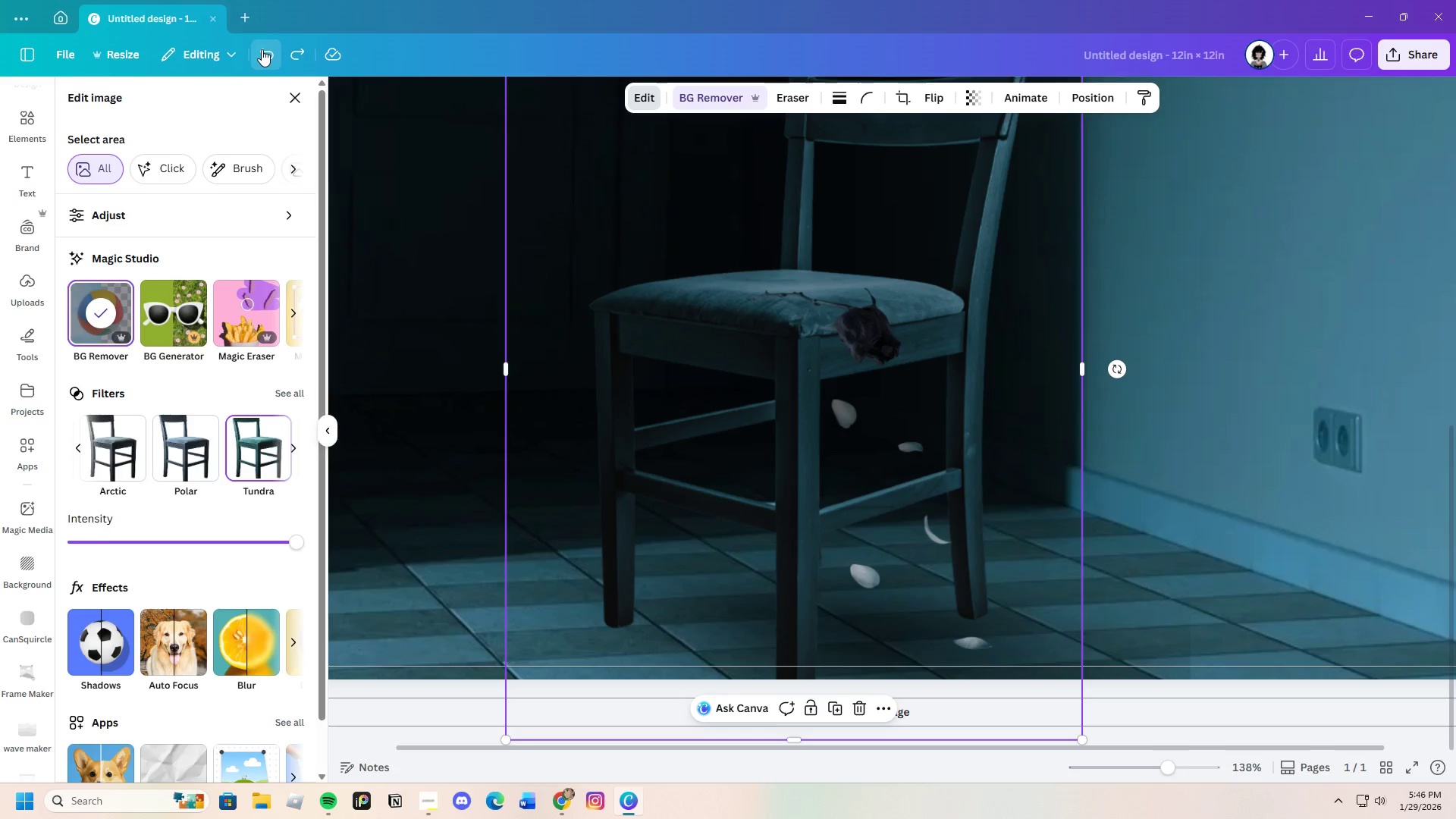 
triple_click([262, 49])
 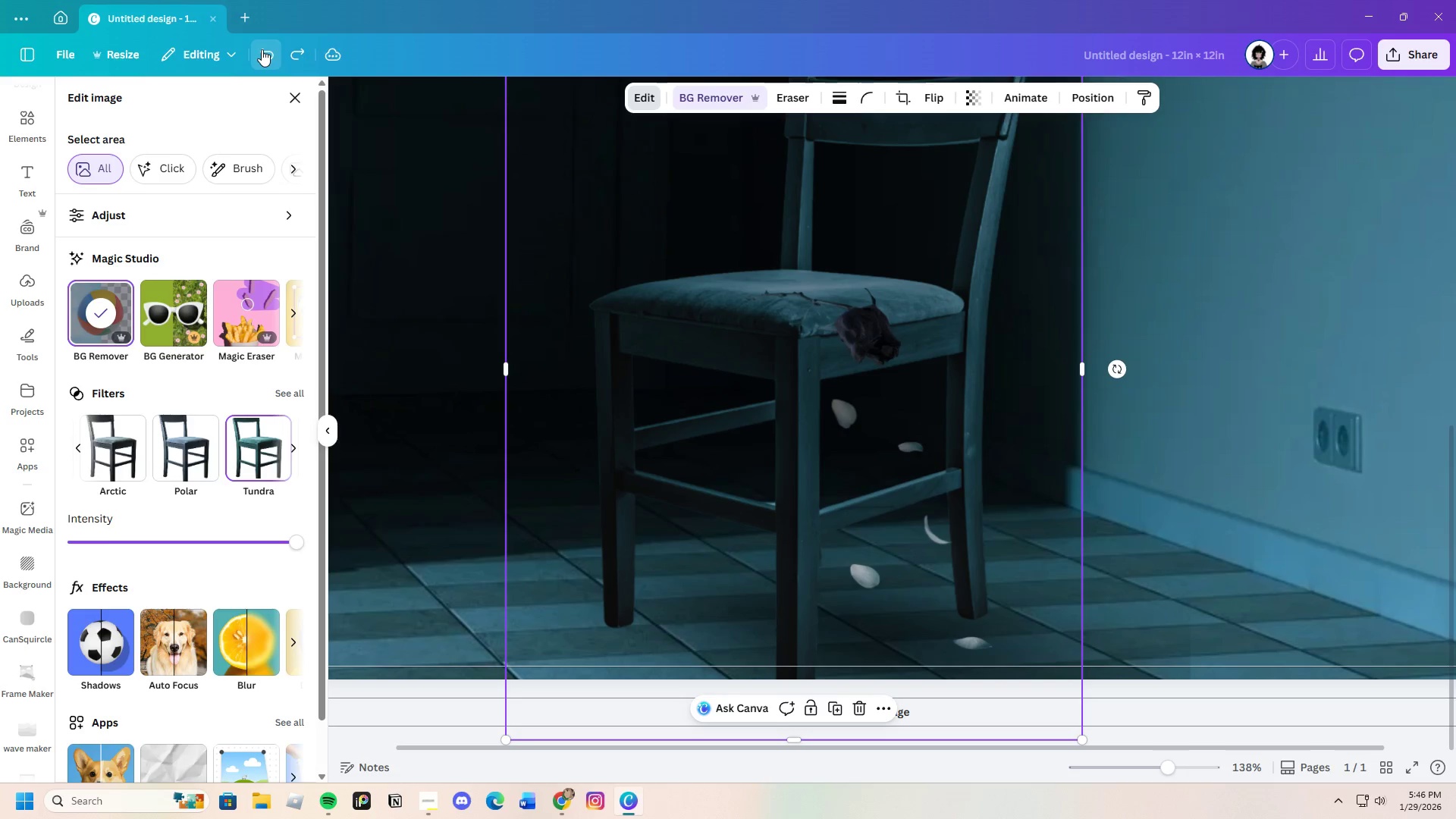 
triple_click([262, 49])
 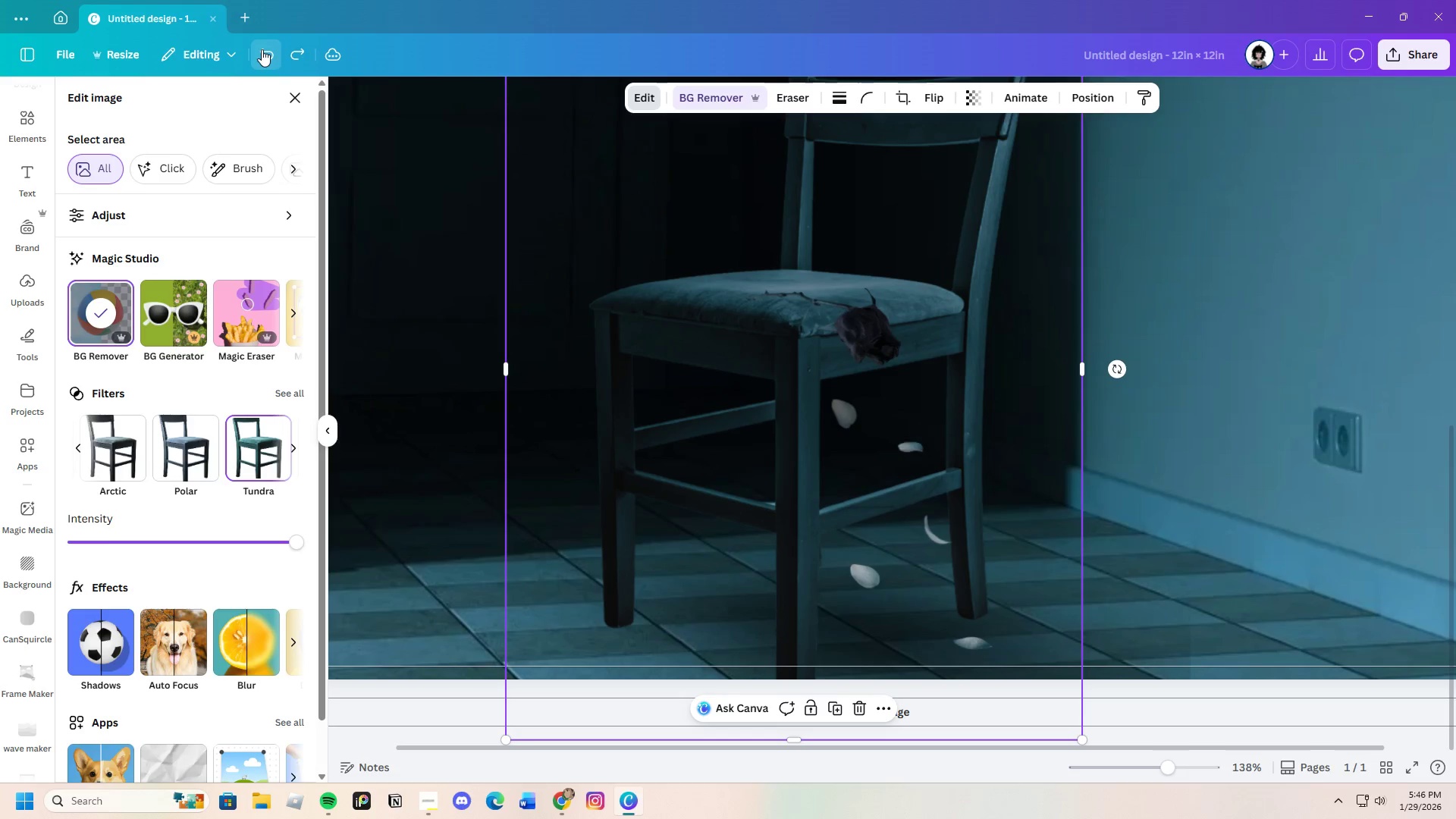 
triple_click([262, 49])
 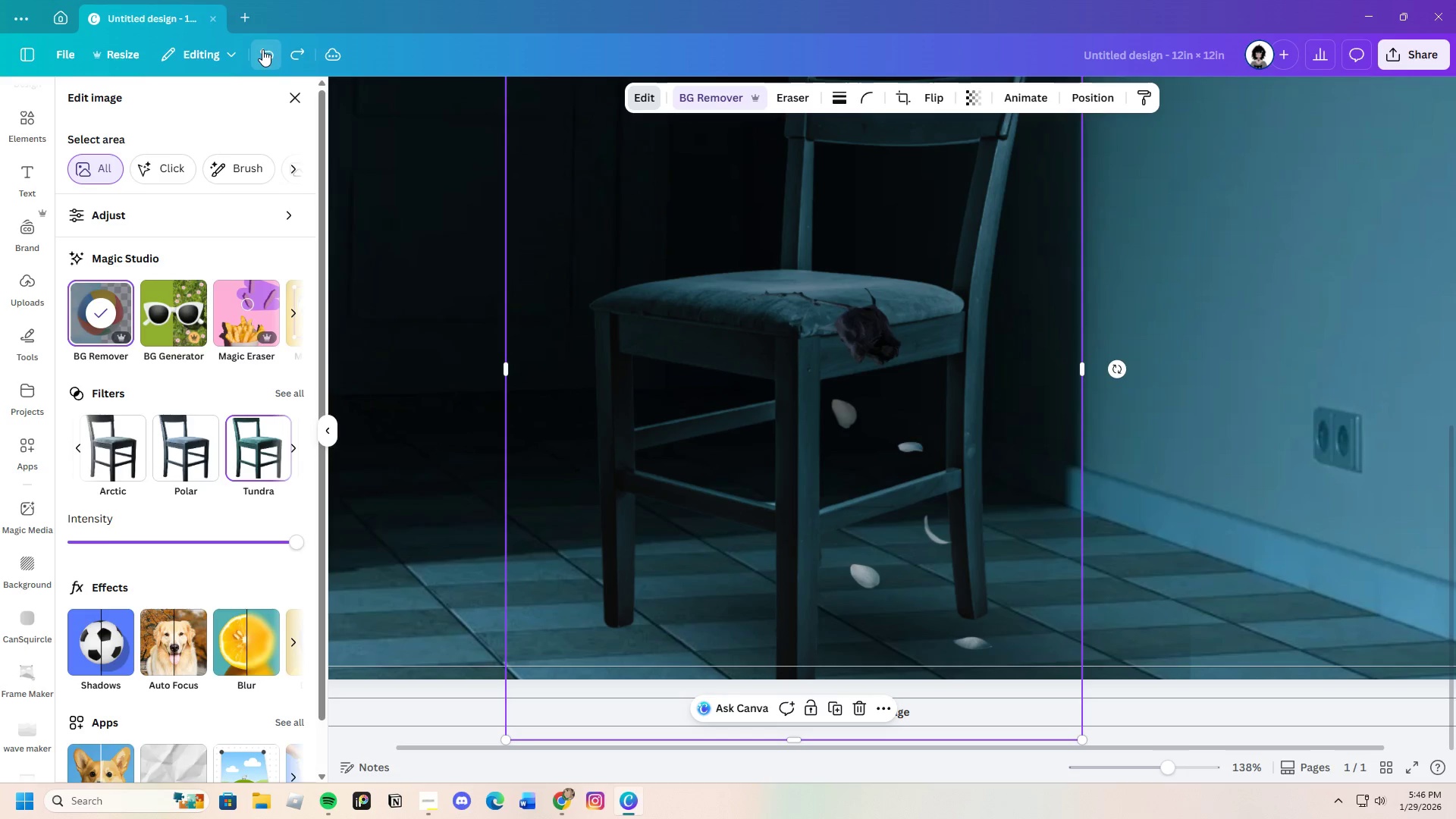 
triple_click([262, 49])
 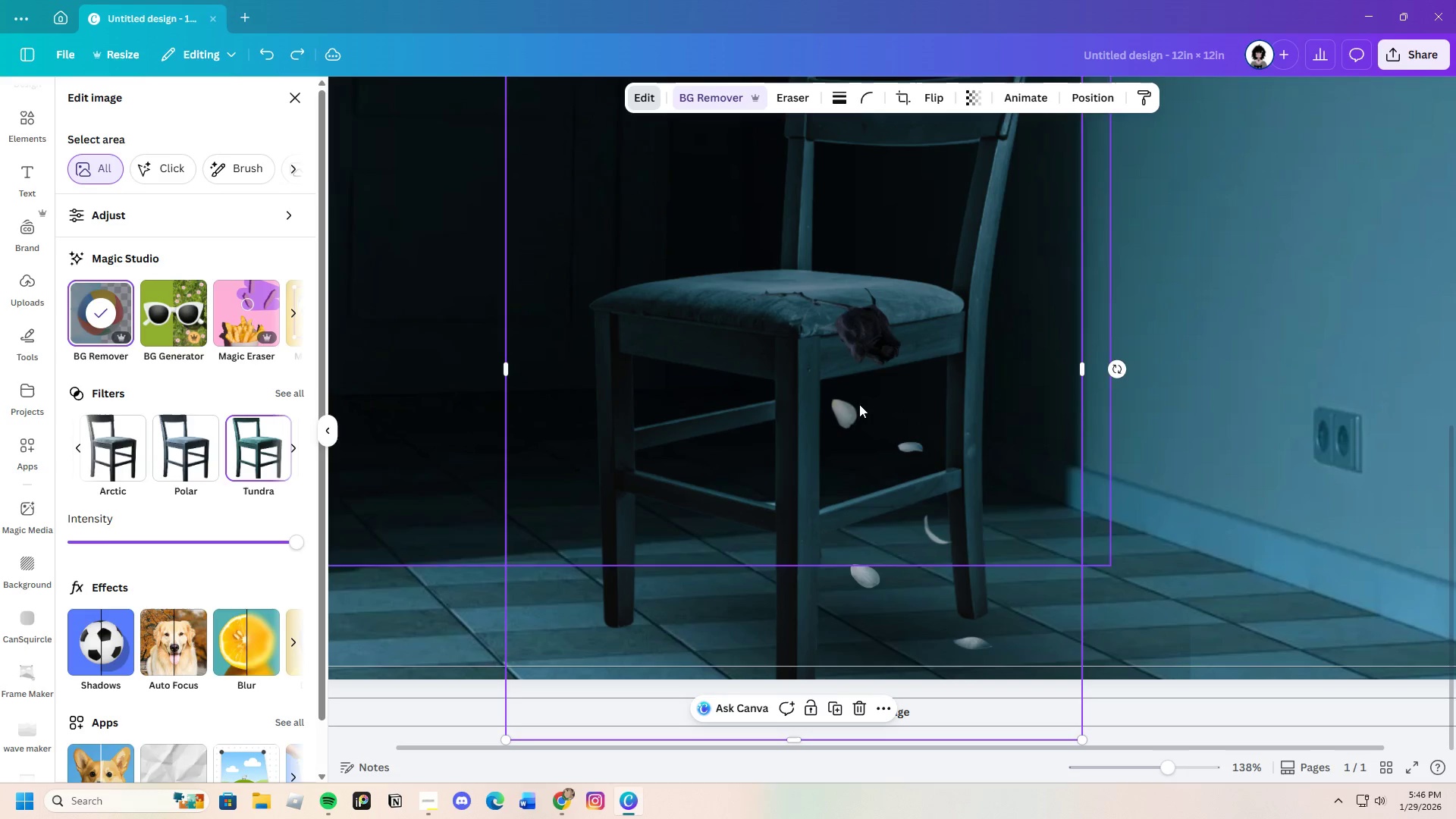 
left_click([849, 406])
 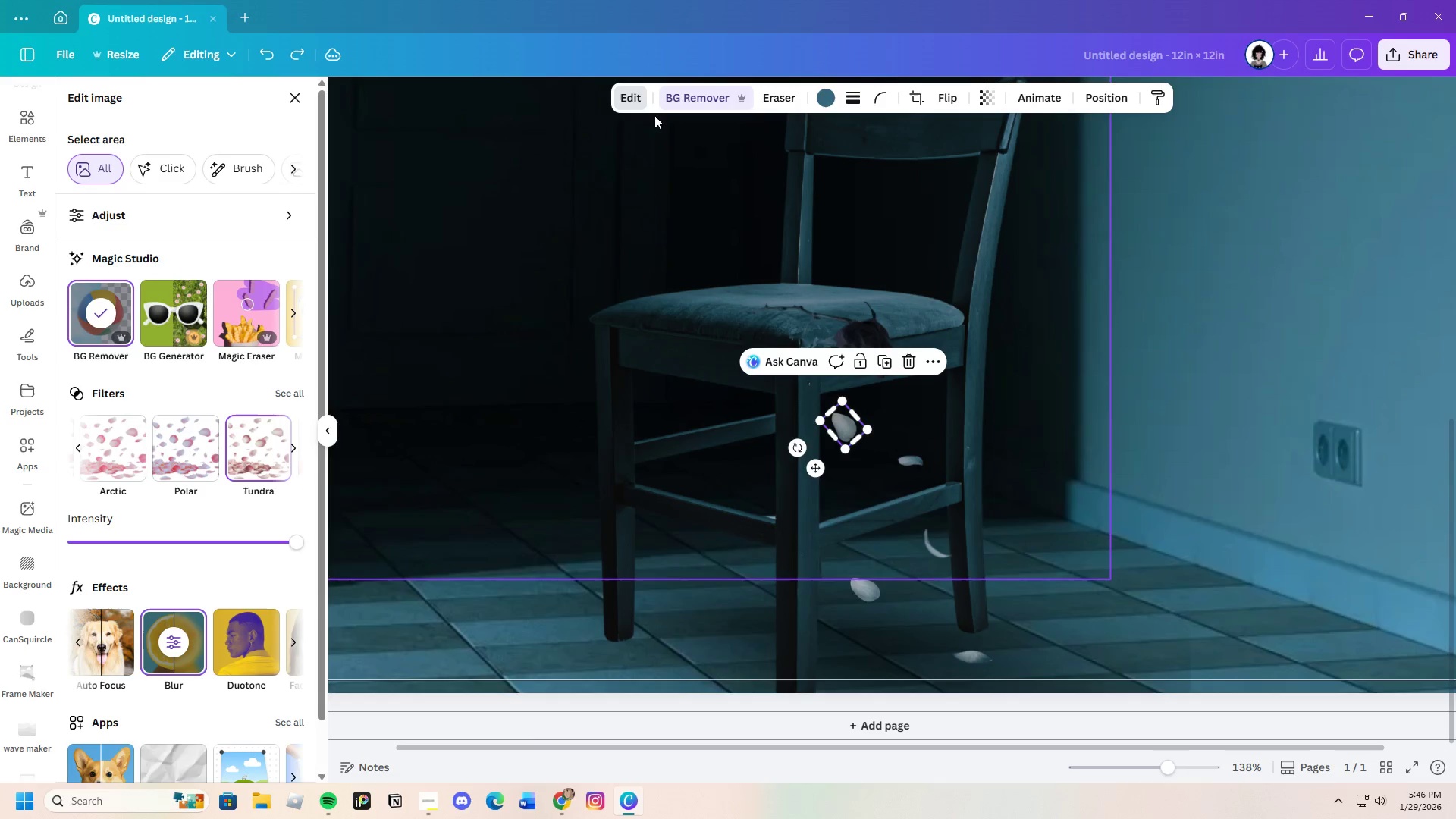 
left_click([632, 101])
 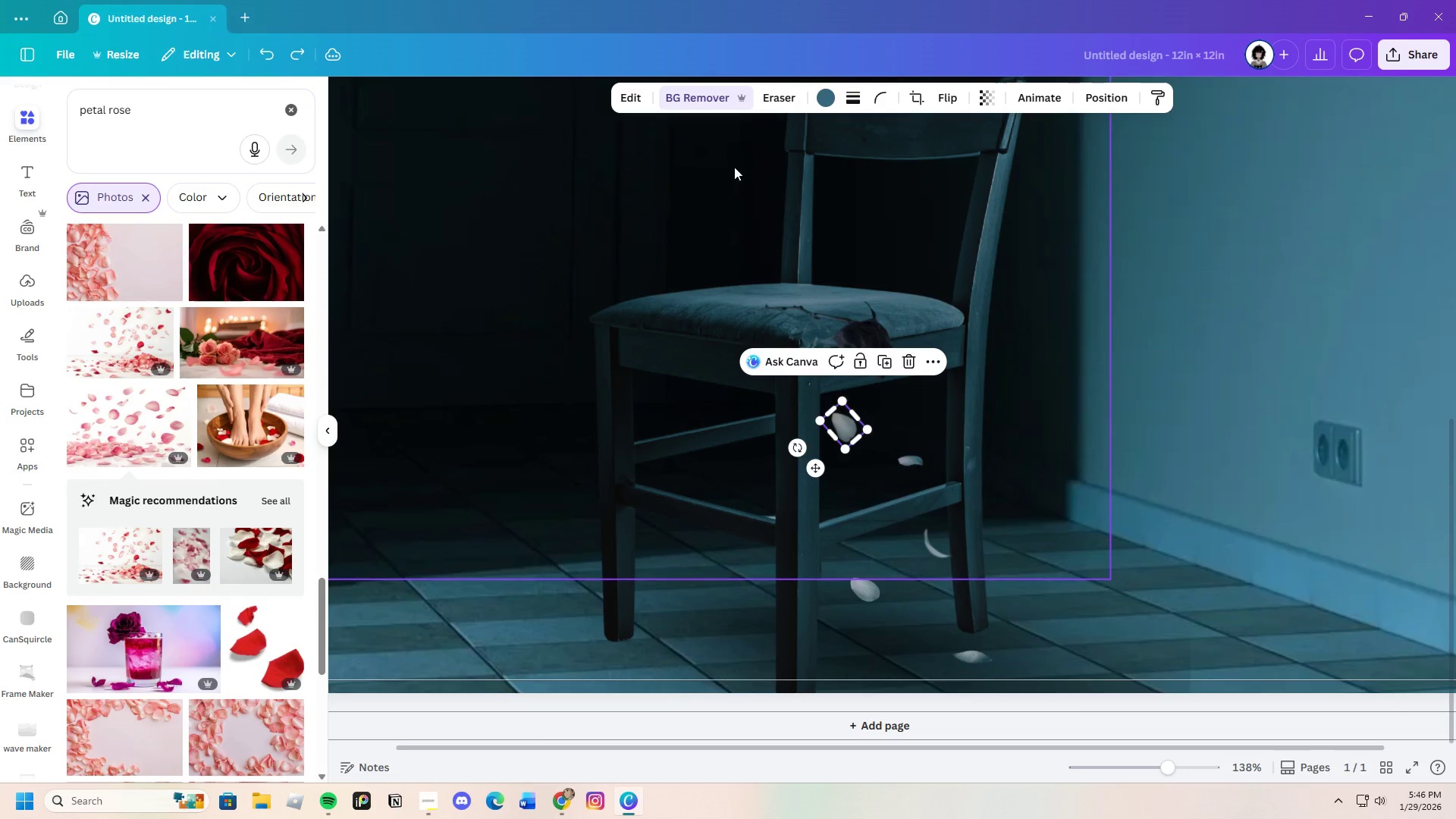 
left_click([831, 94])
 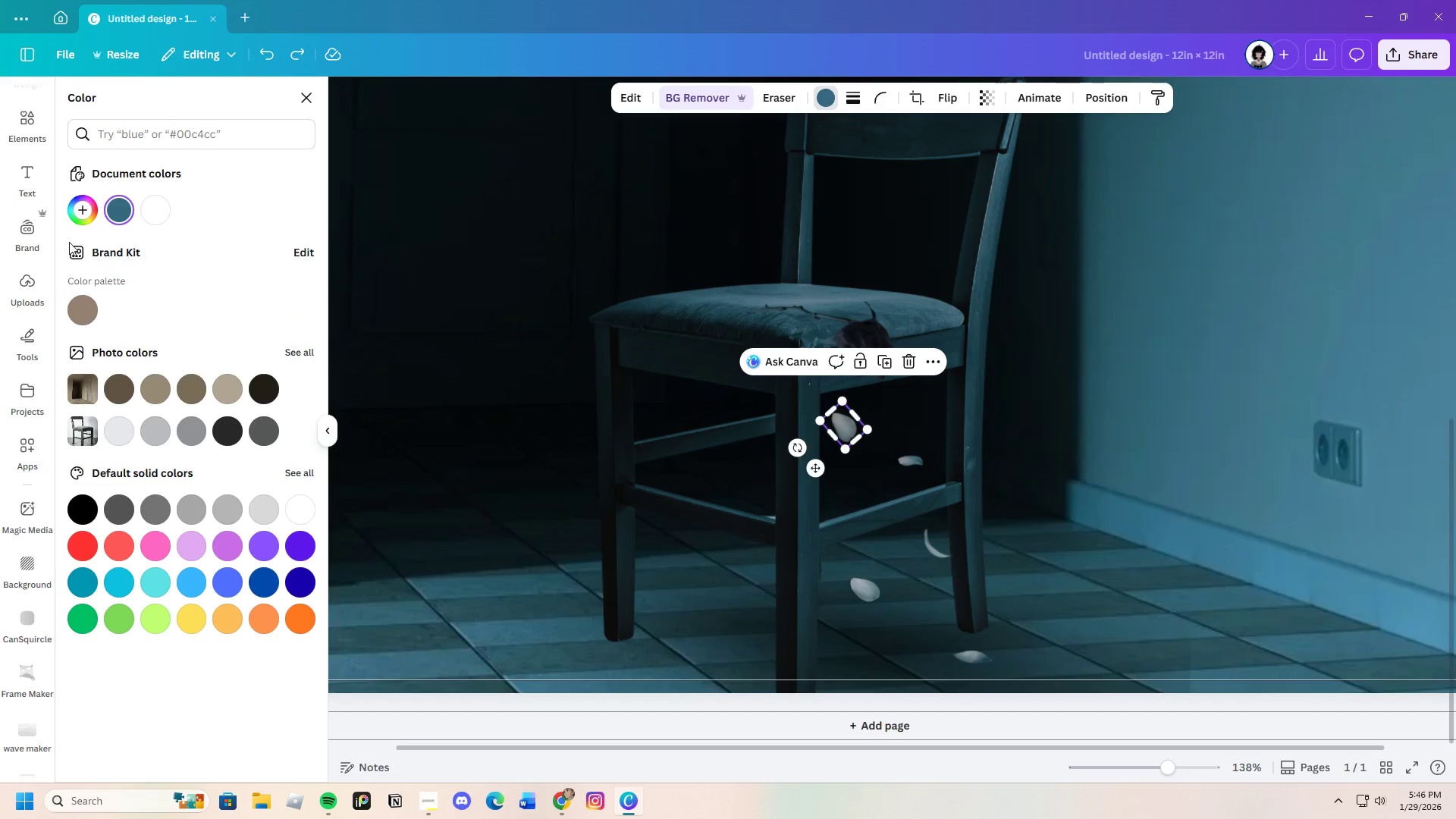 
left_click([86, 203])
 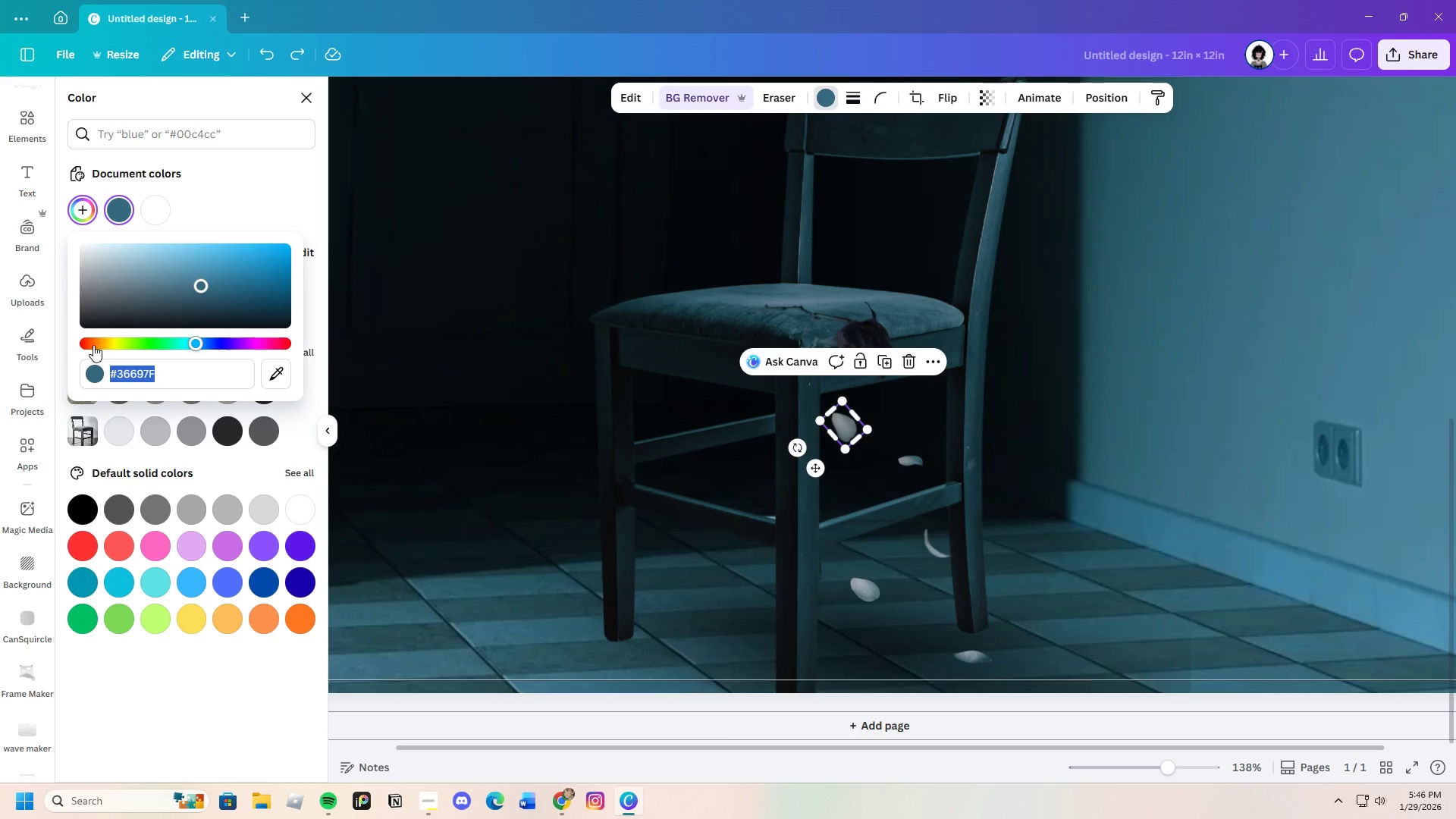 
left_click_drag(start_coordinate=[90, 345], to_coordinate=[72, 344])
 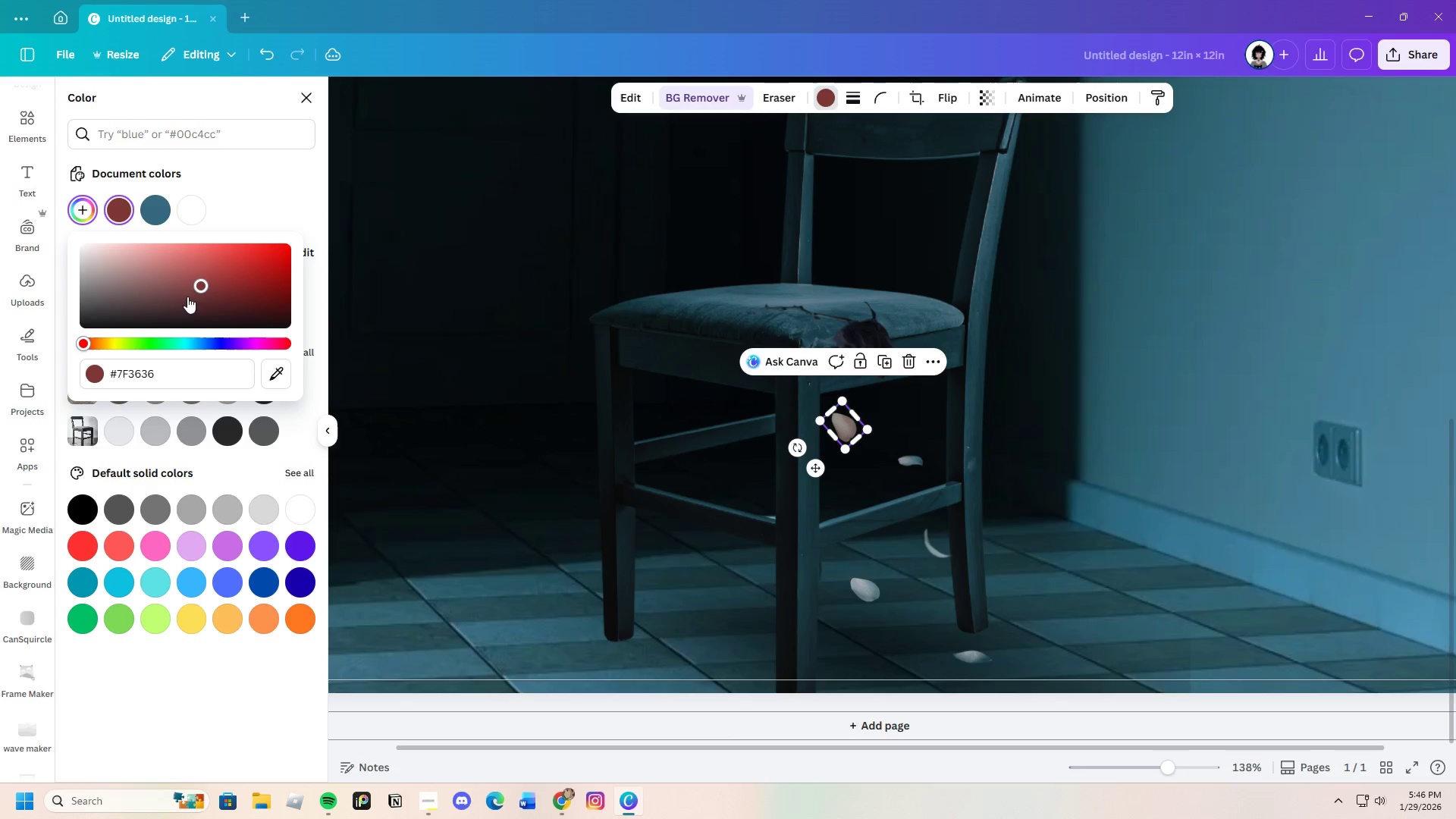 
left_click([266, 53])
 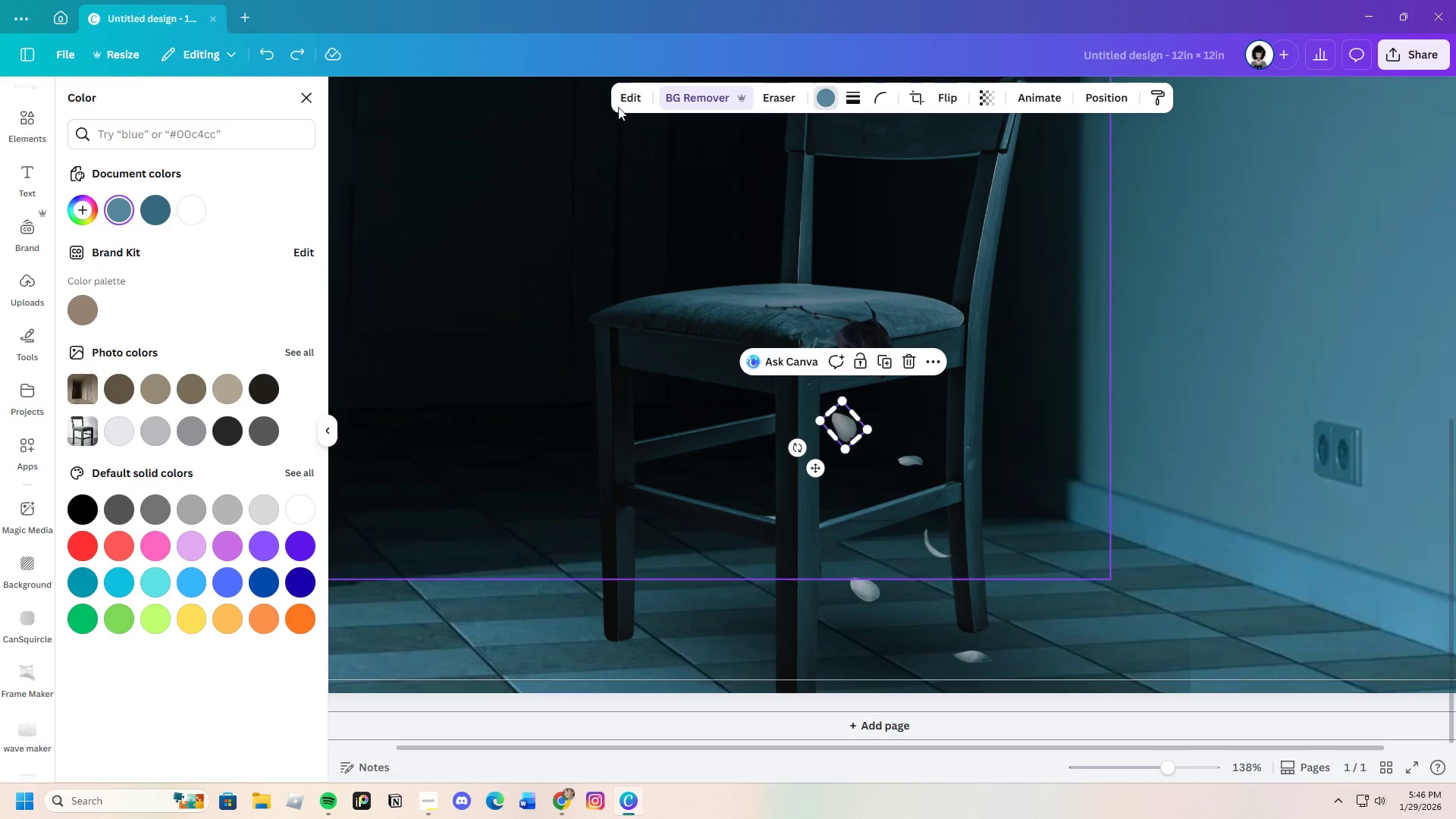 
left_click([629, 92])
 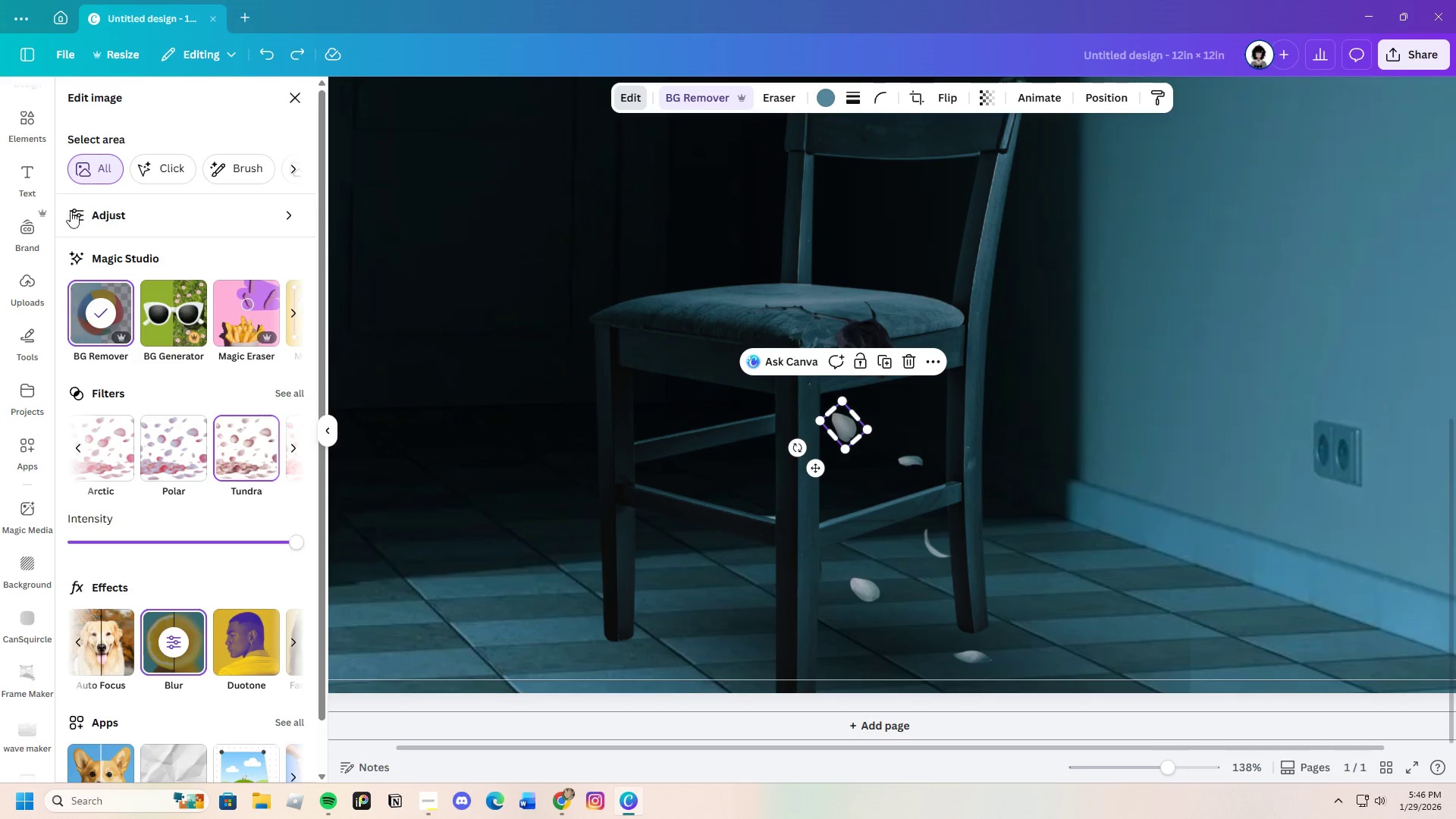 
left_click([81, 213])
 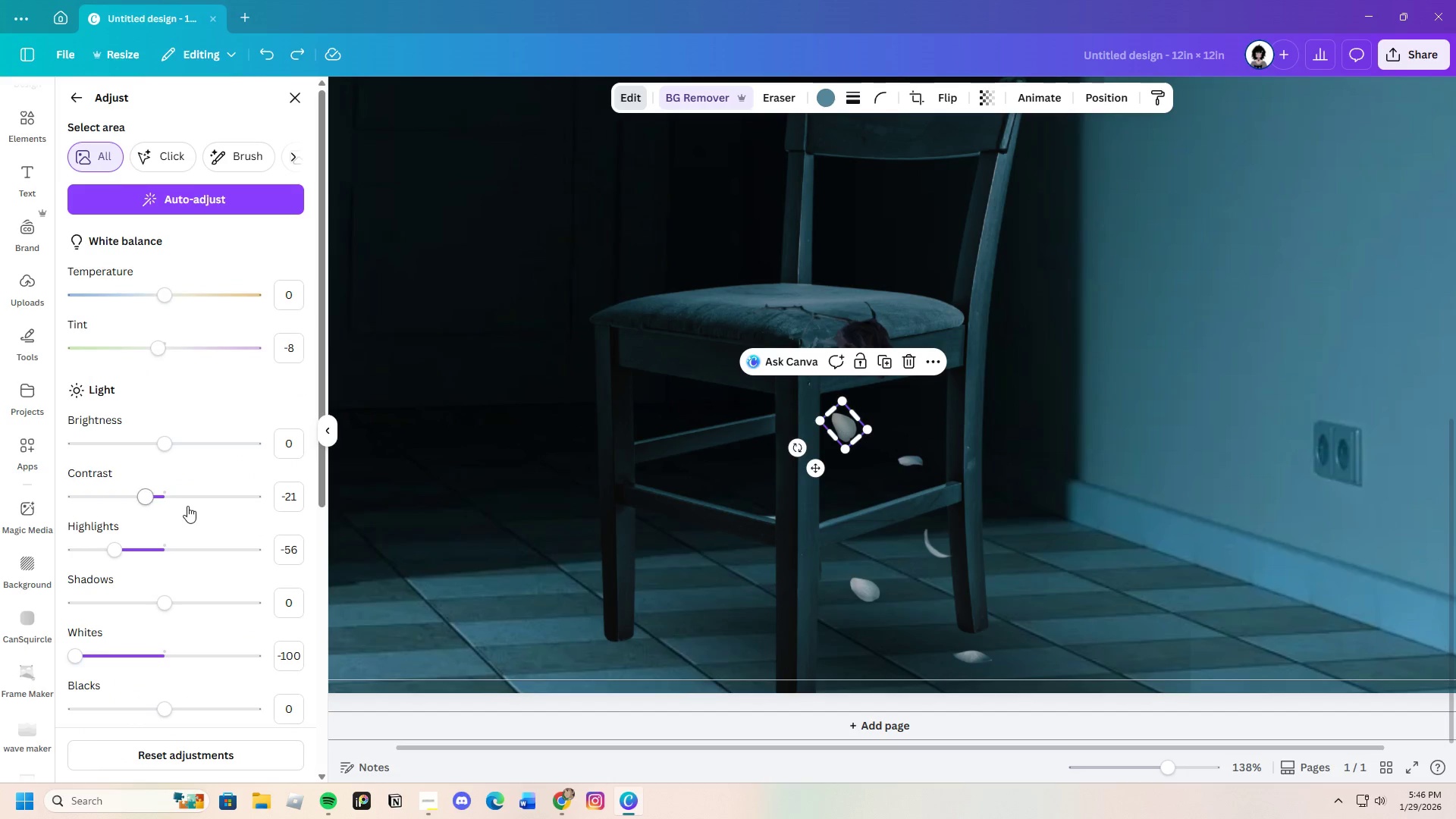 
left_click_drag(start_coordinate=[146, 491], to_coordinate=[171, 503])
 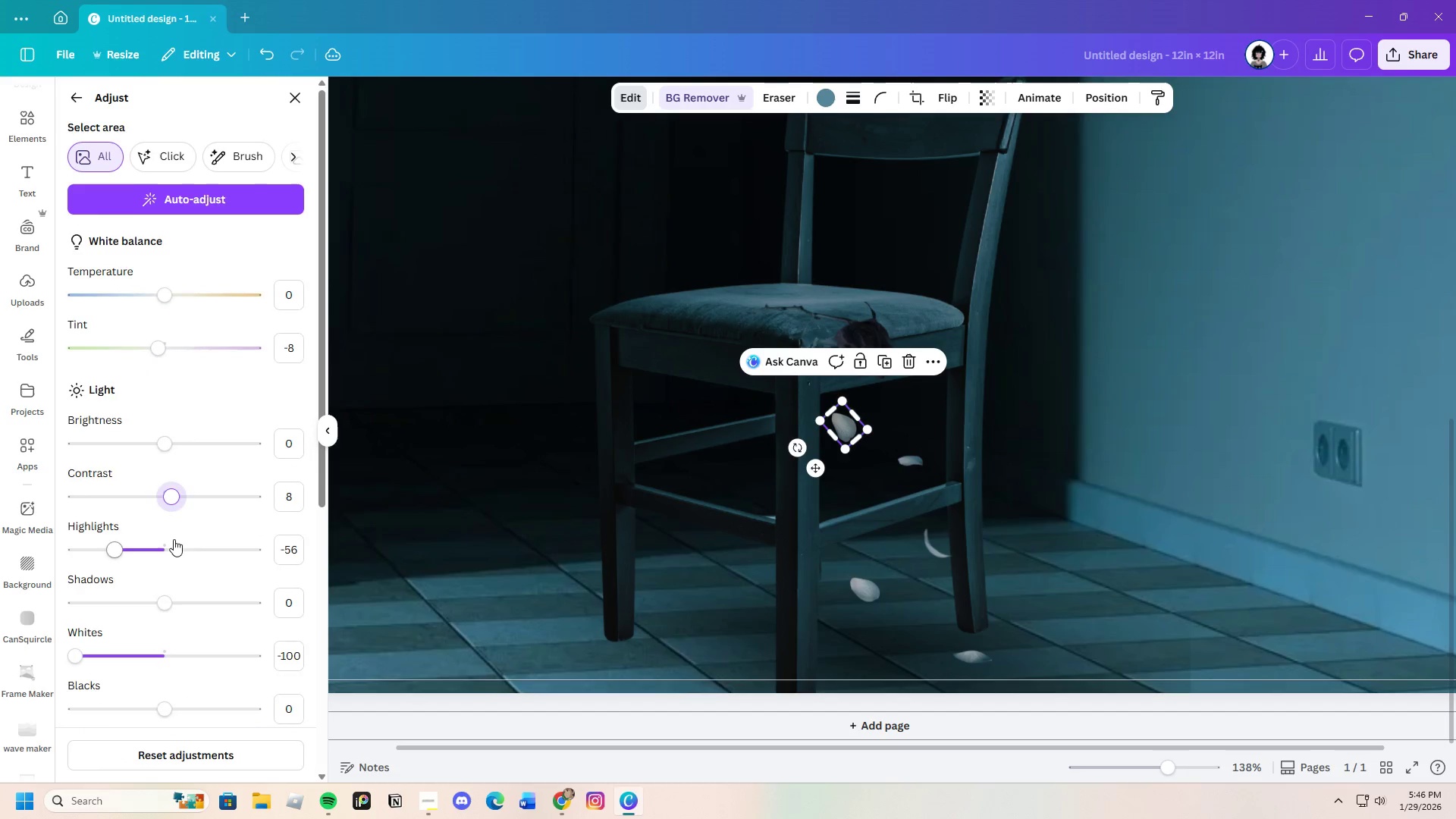 
scroll: coordinate [174, 539], scroll_direction: down, amount: 1.0
 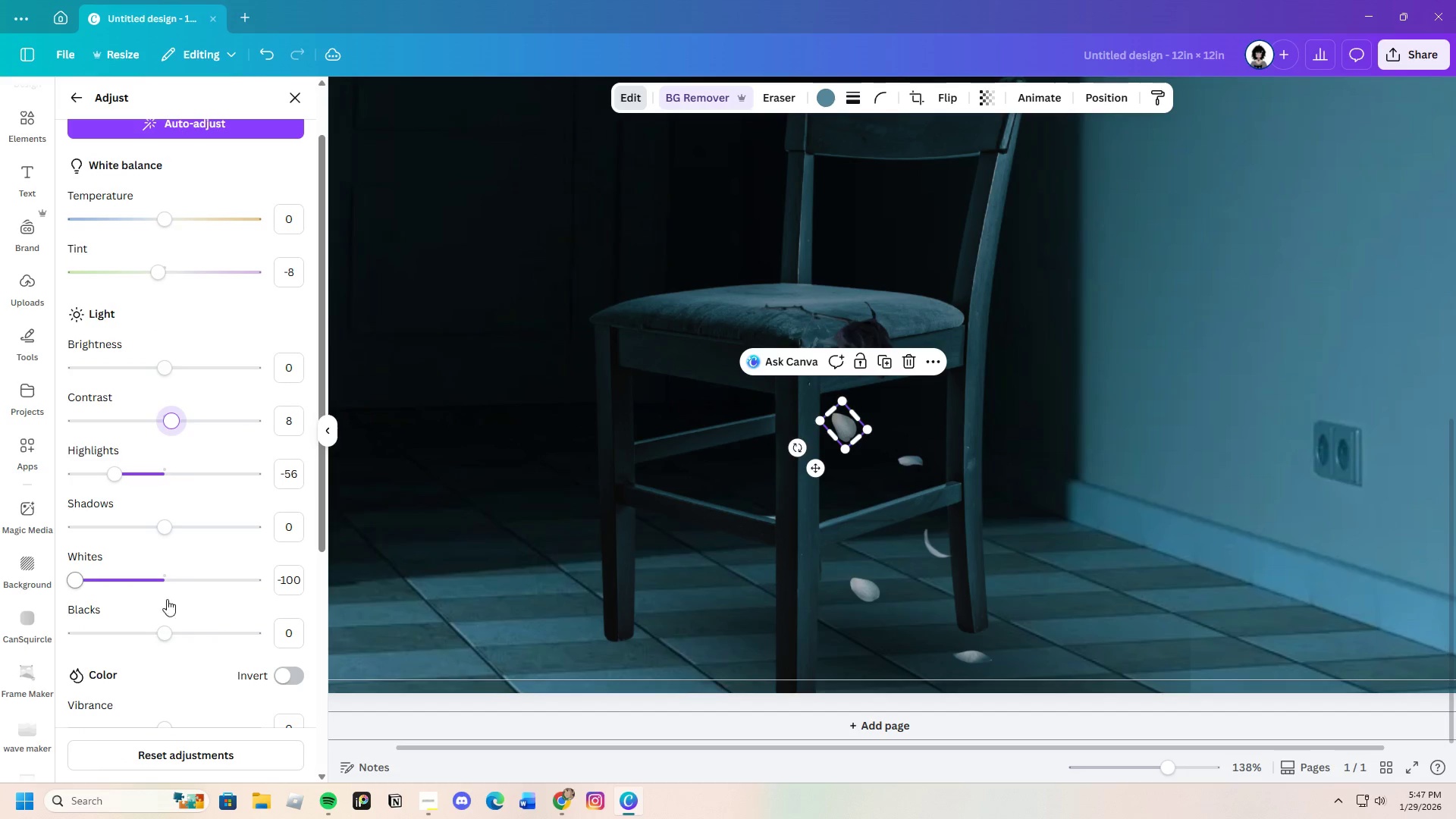 
left_click_drag(start_coordinate=[168, 633], to_coordinate=[248, 636])
 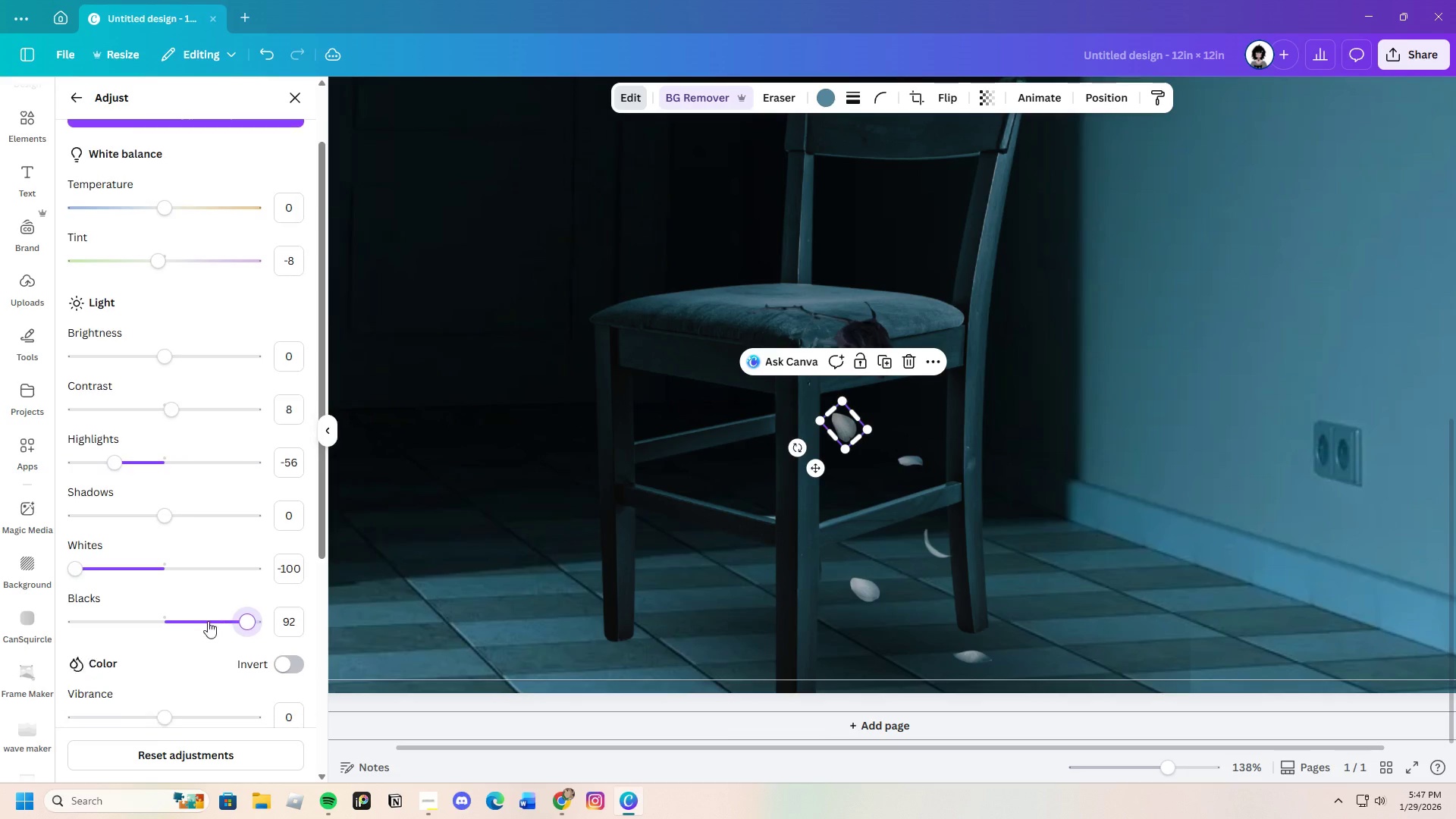 
scroll: coordinate [208, 621], scroll_direction: down, amount: 3.0
 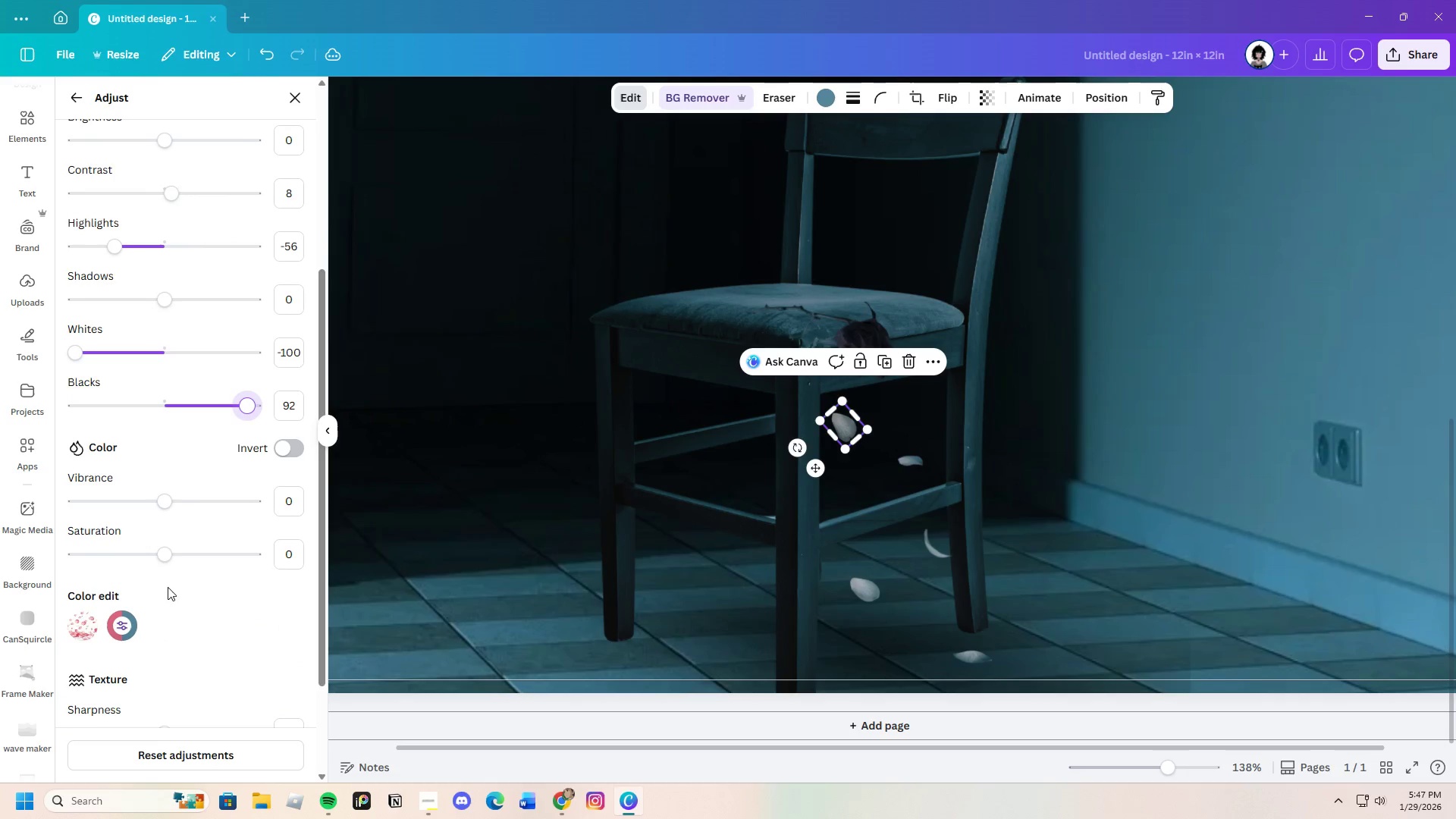 
left_click_drag(start_coordinate=[160, 558], to_coordinate=[165, 570])
 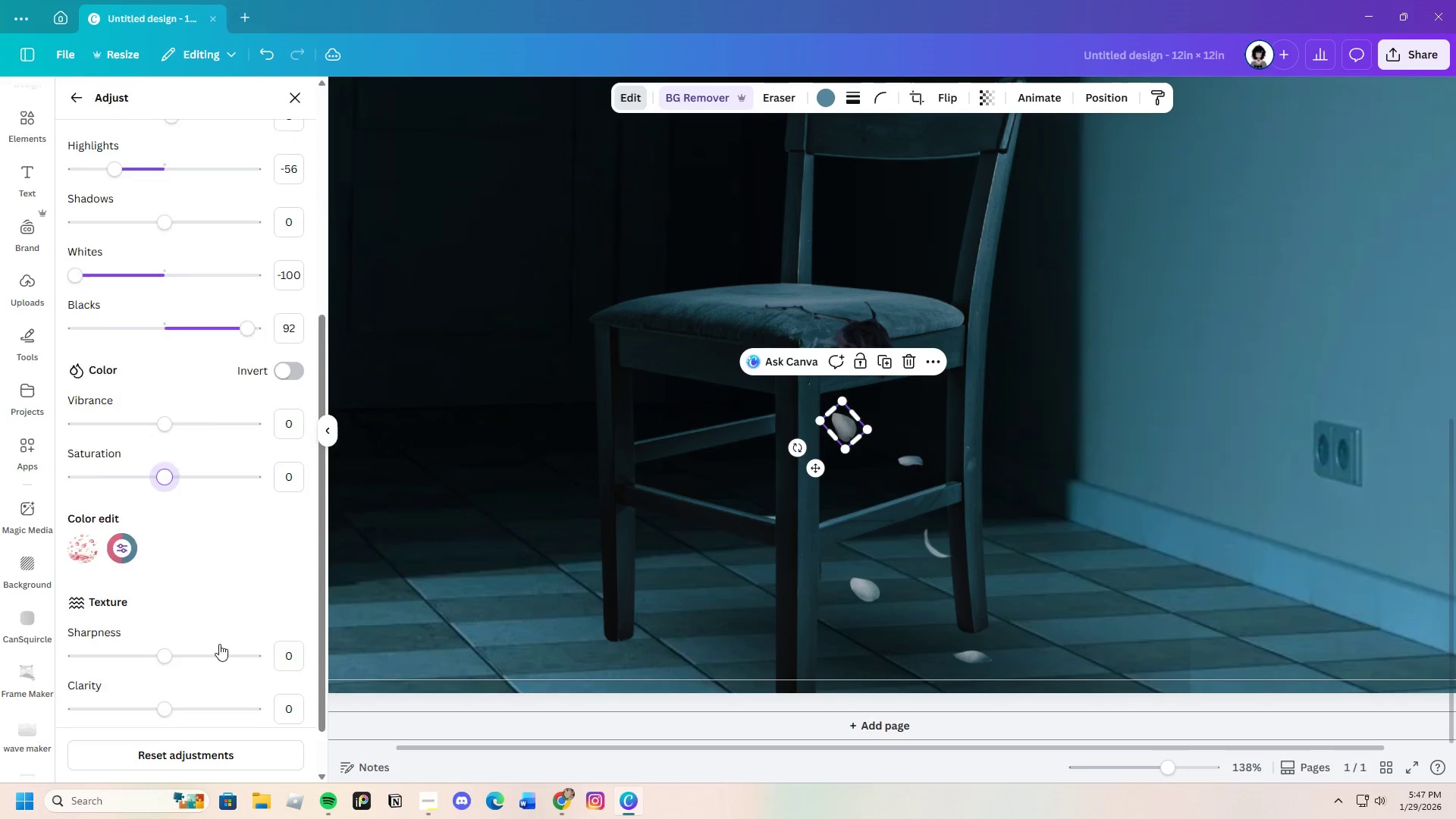 
scroll: coordinate [223, 647], scroll_direction: down, amount: 3.0
 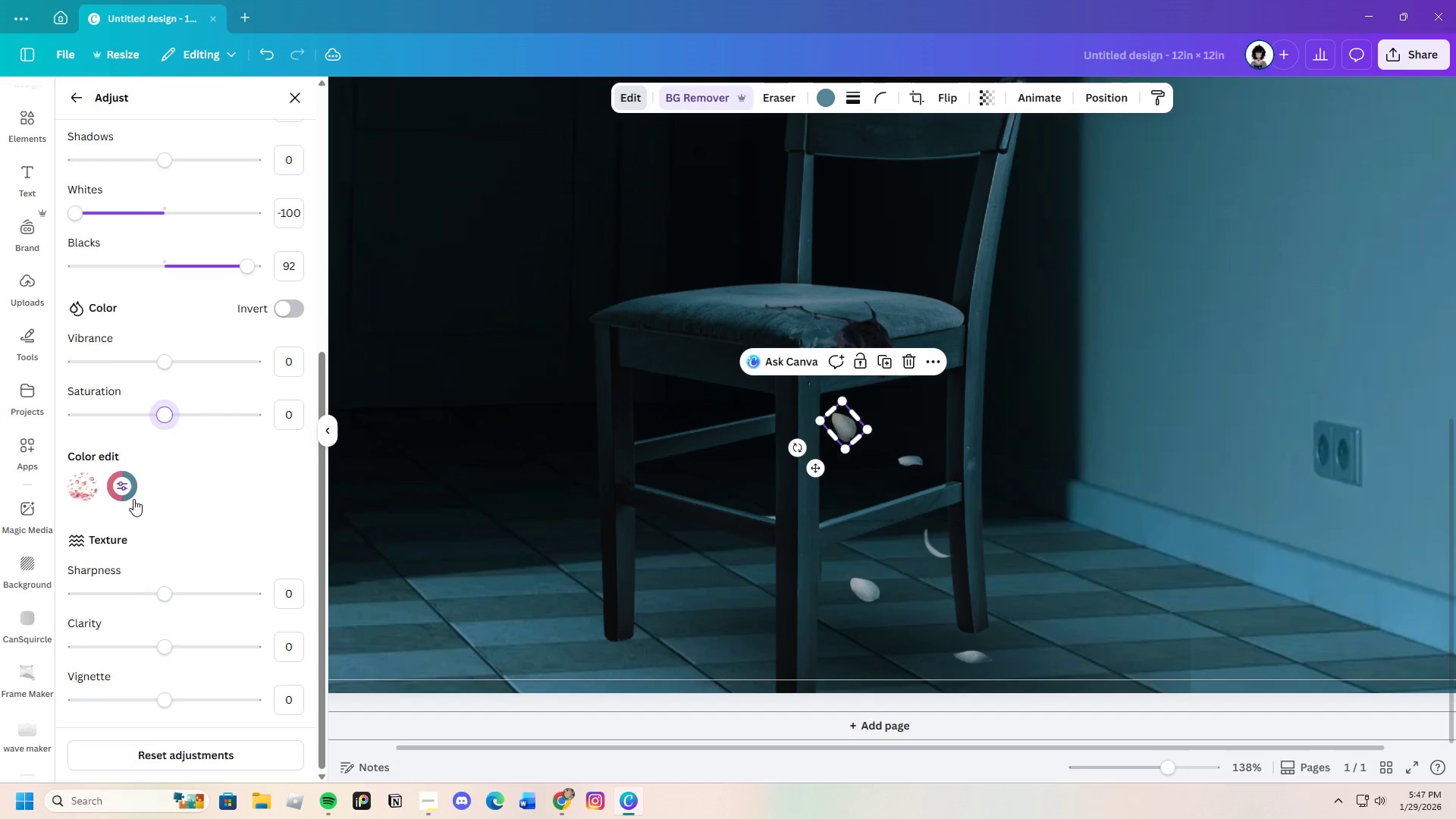 
left_click([122, 488])
 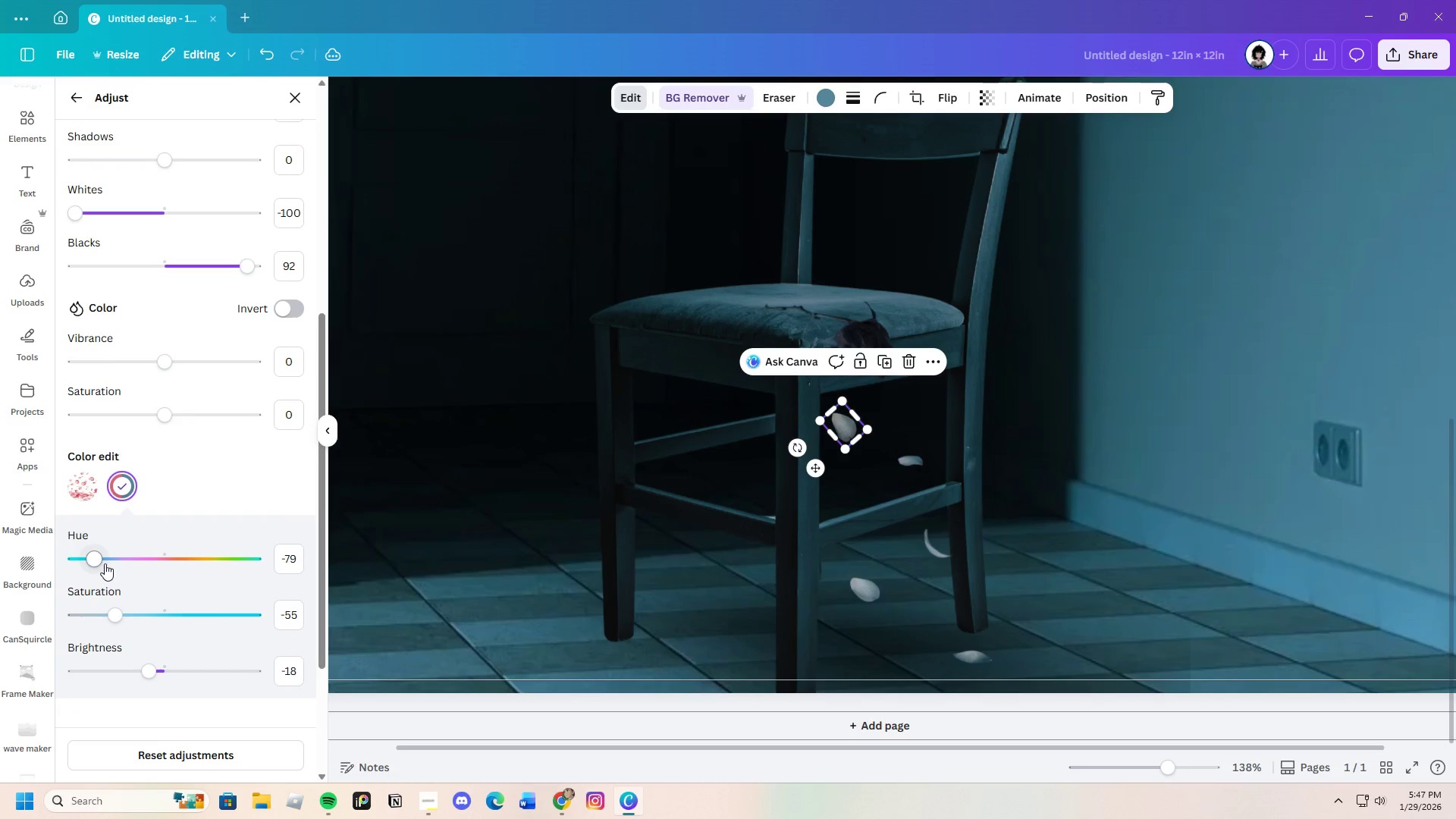 
left_click_drag(start_coordinate=[98, 560], to_coordinate=[95, 582])
 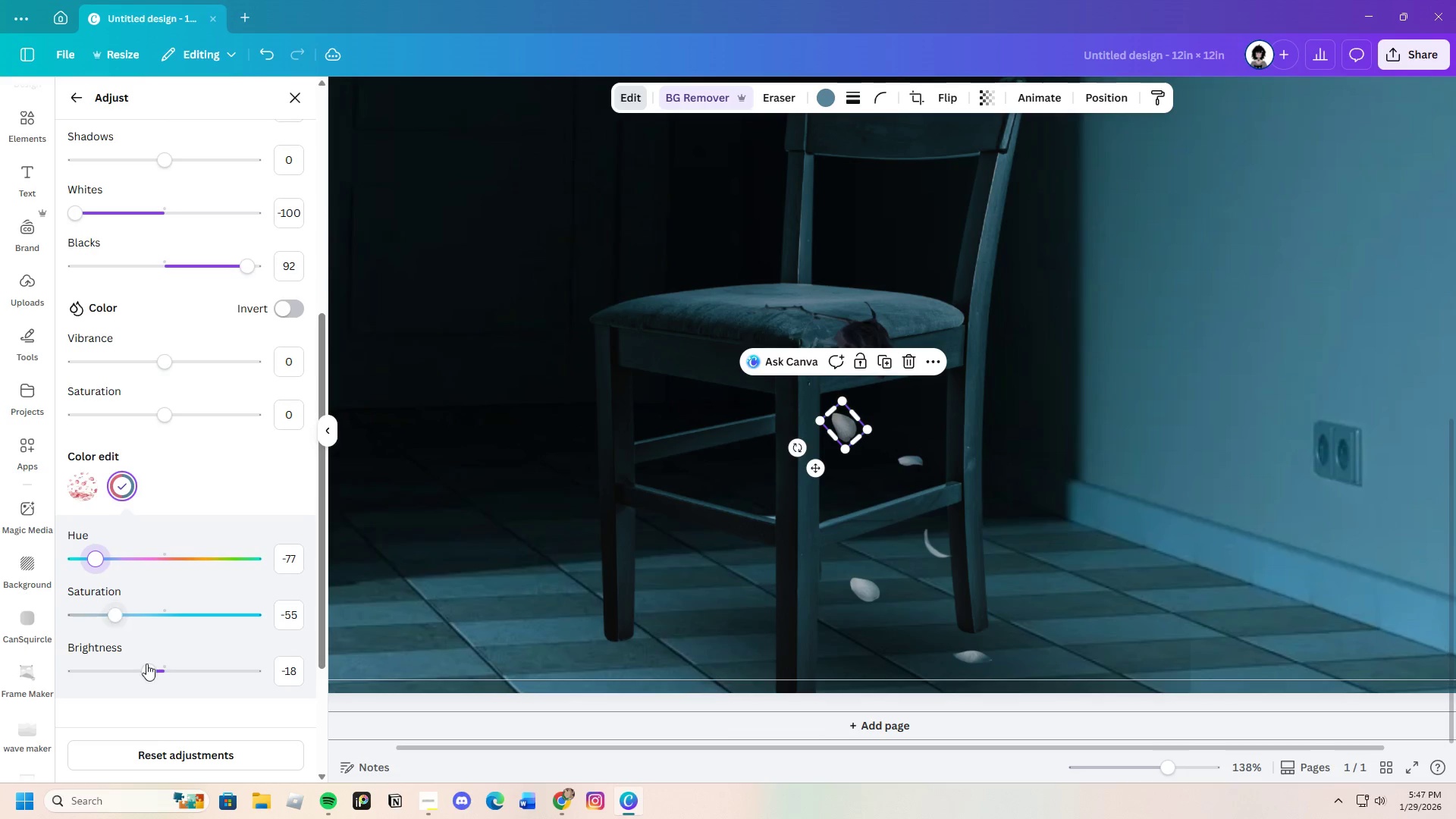 
left_click_drag(start_coordinate=[146, 673], to_coordinate=[67, 687])
 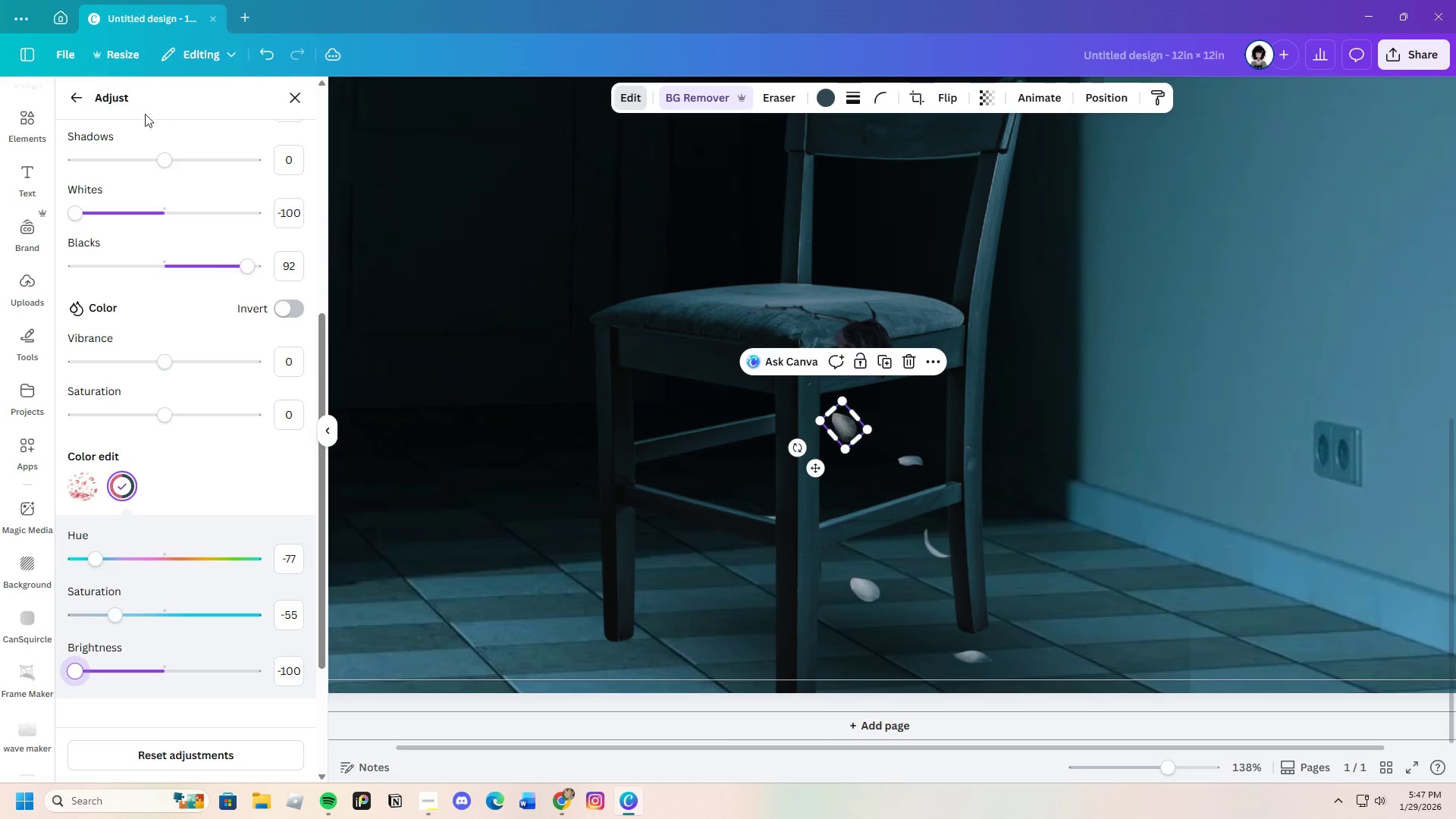 
left_click([72, 95])
 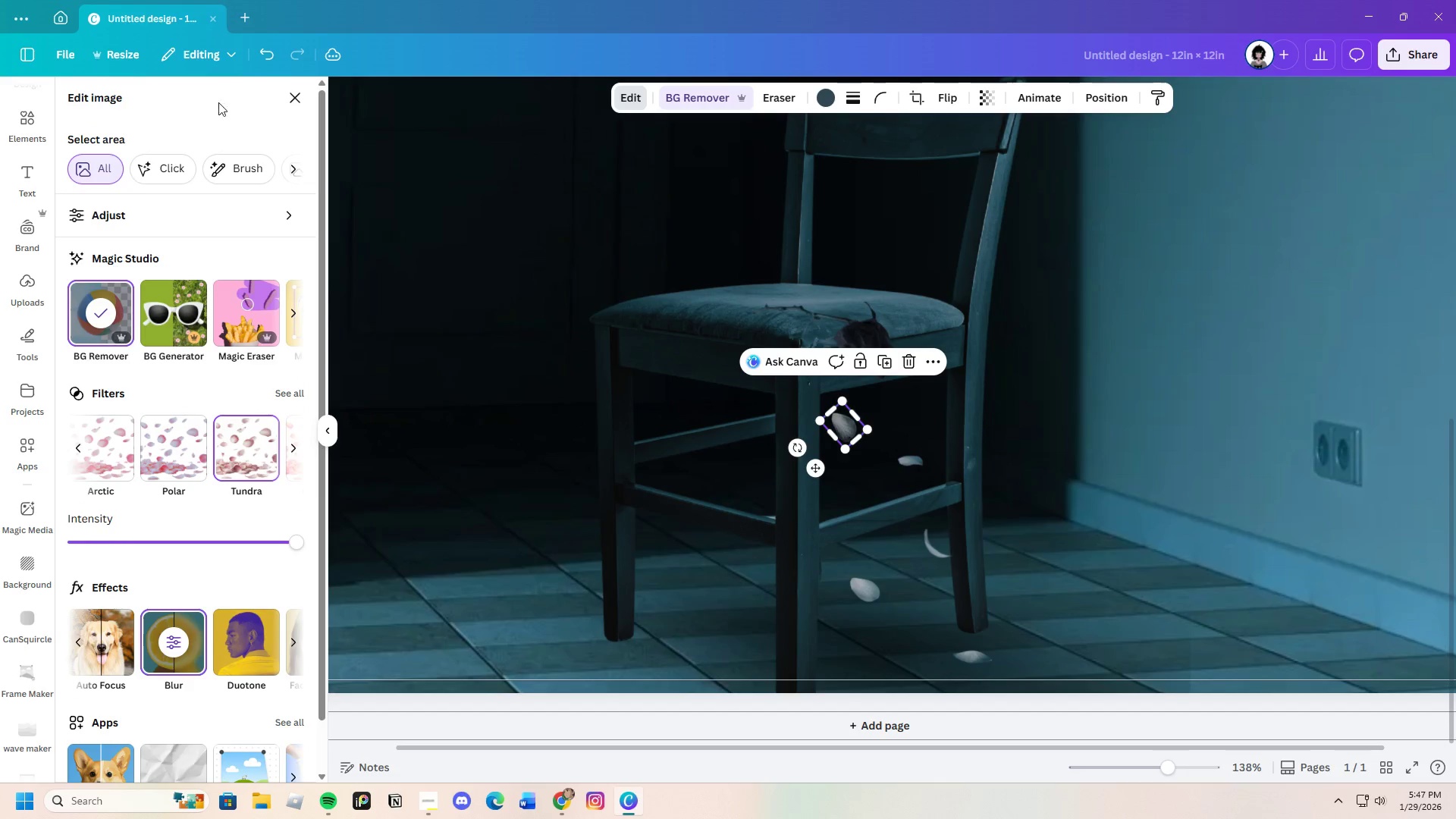 
left_click([292, 99])
 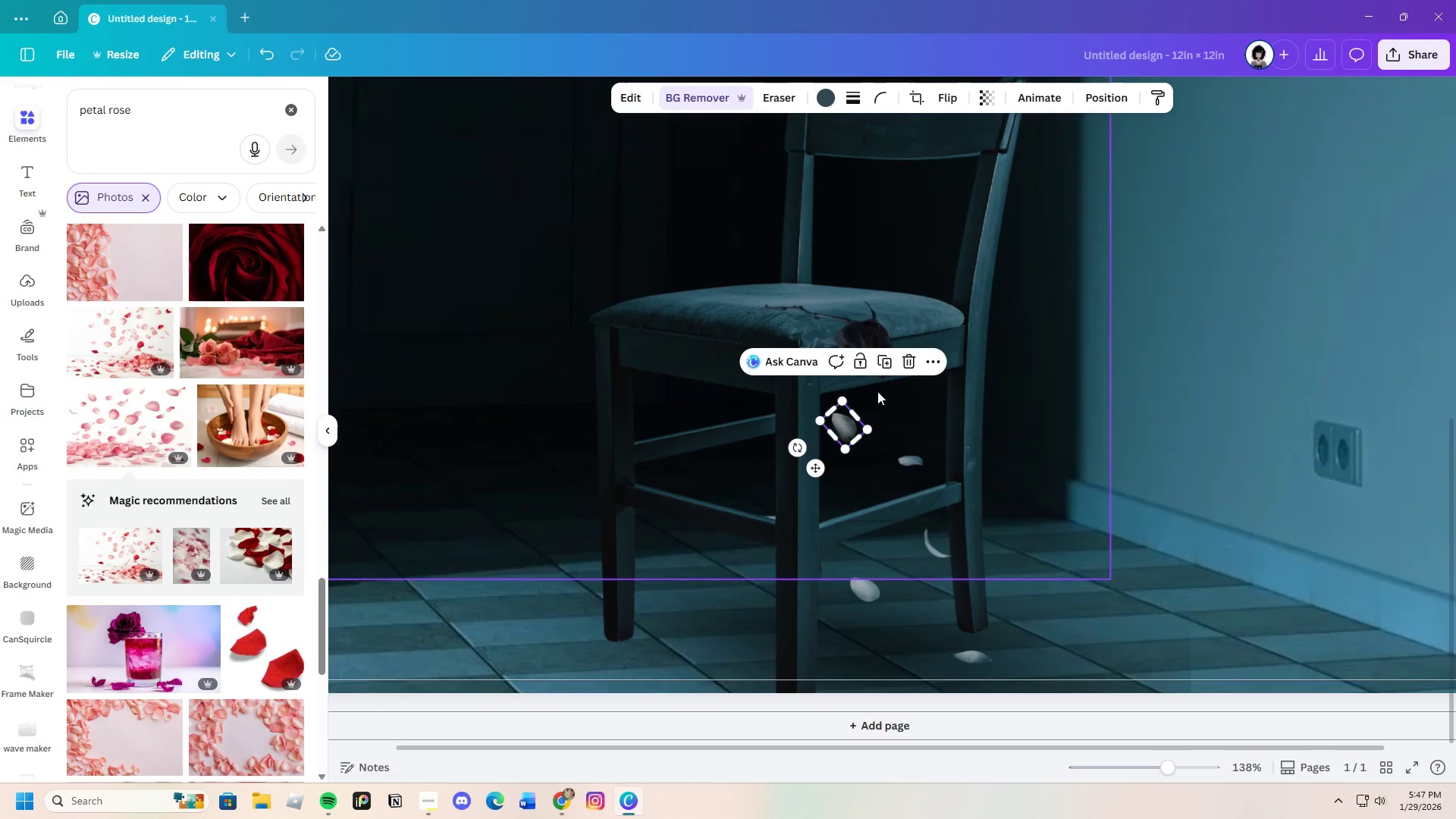 
left_click([902, 352])
 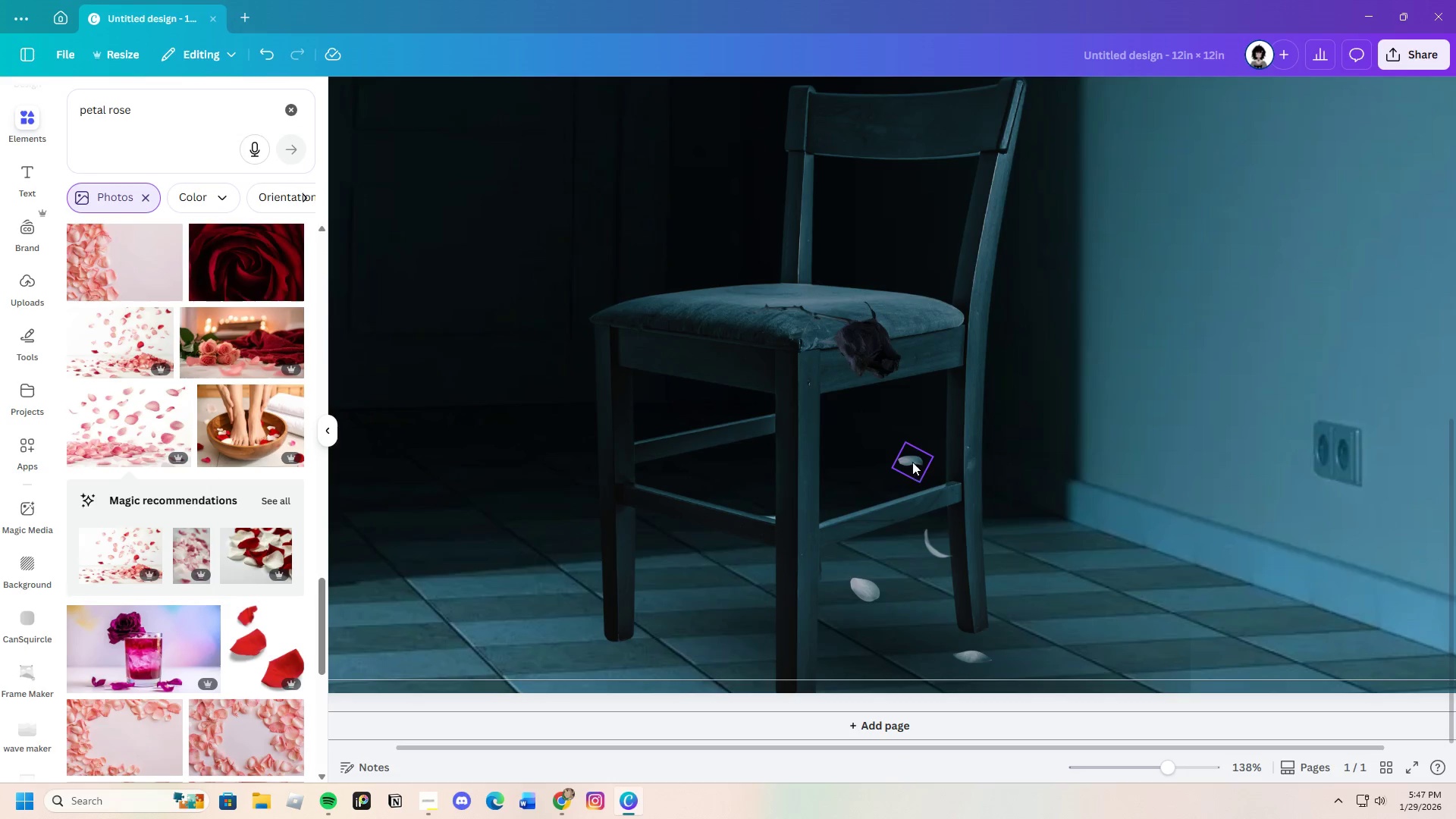 
left_click([912, 461])
 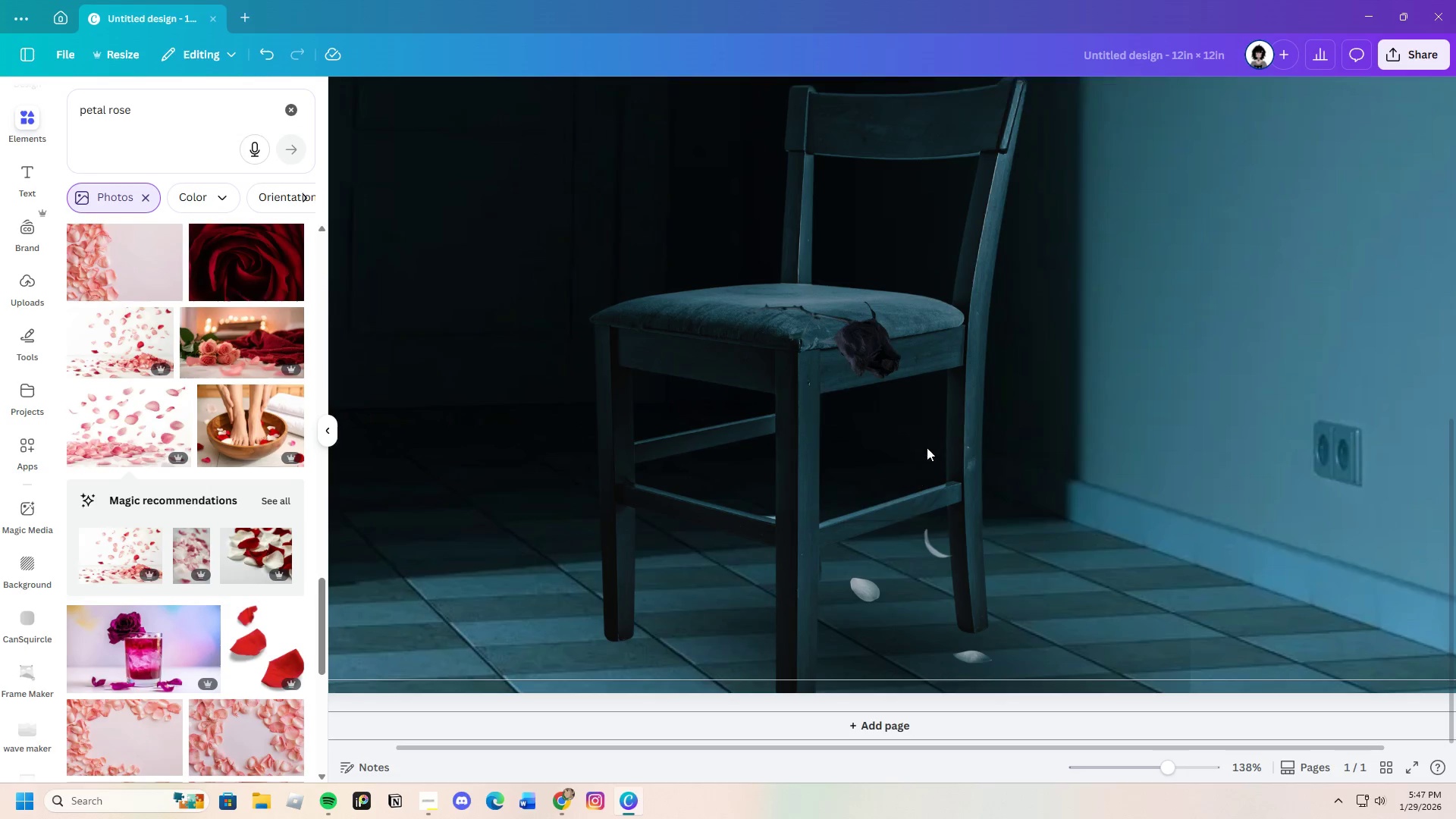 
double_click([873, 579])
 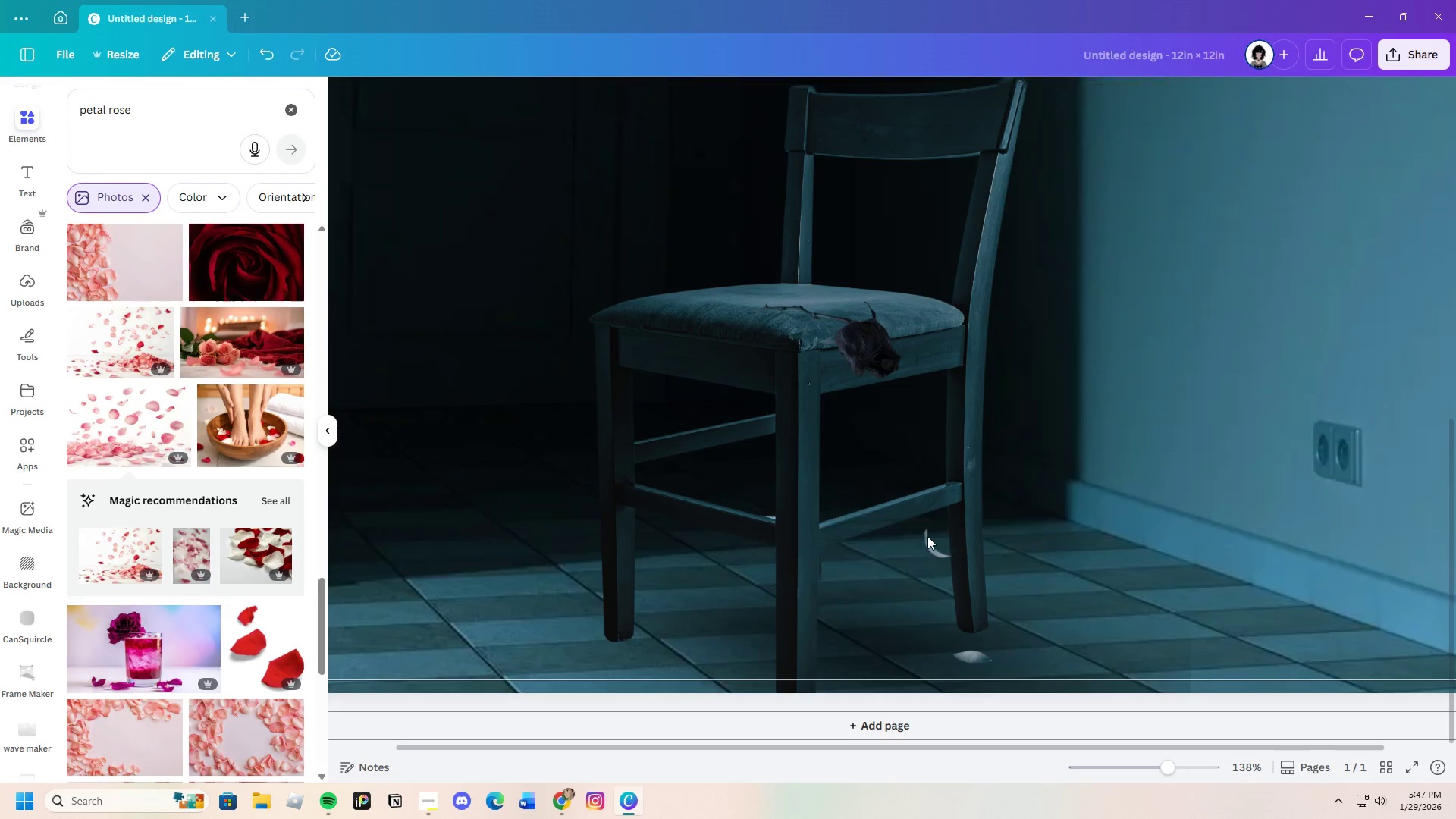 
double_click([933, 551])
 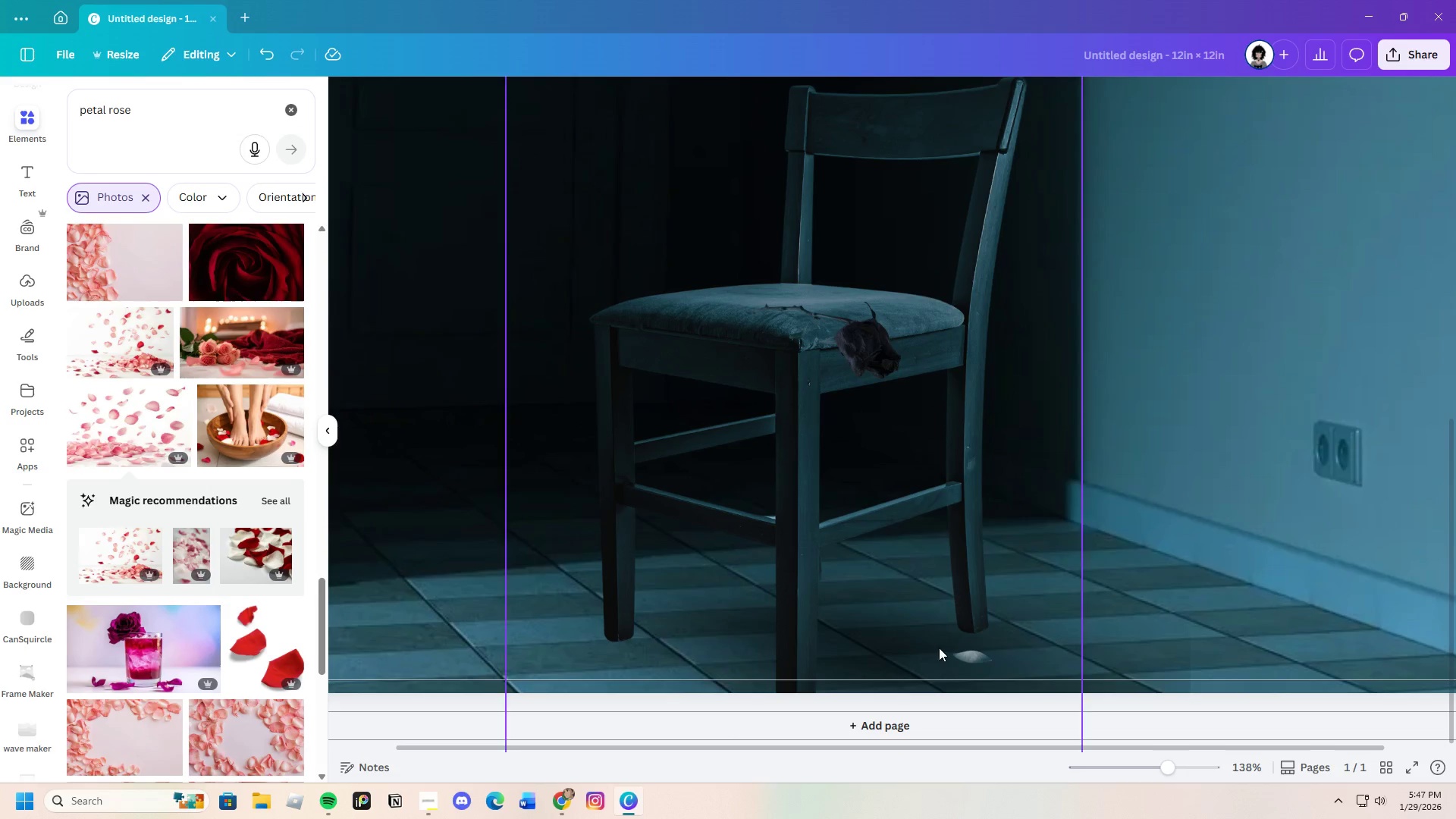 
left_click([957, 649])
 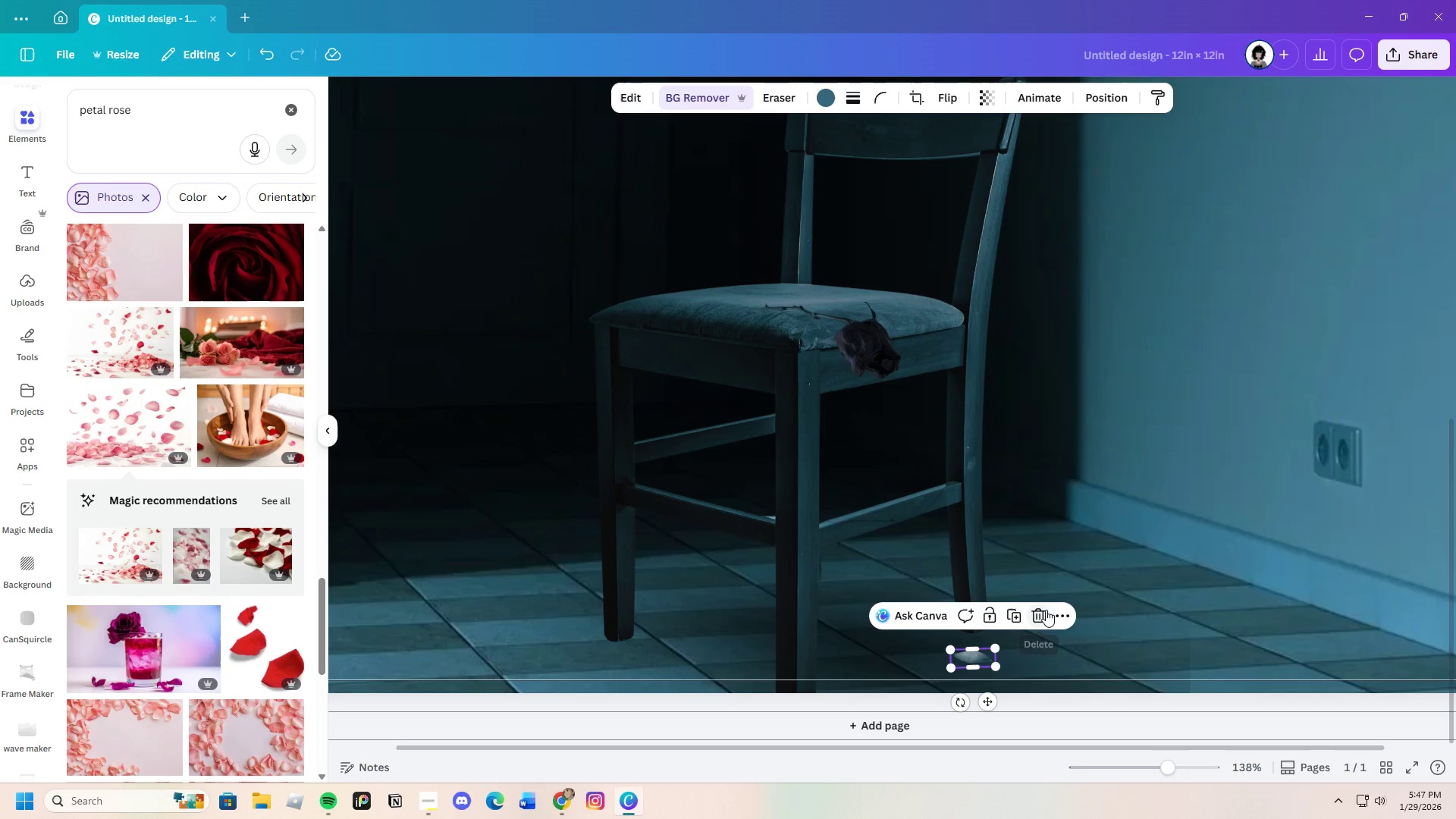 
left_click_drag(start_coordinate=[1046, 610], to_coordinate=[1035, 610])
 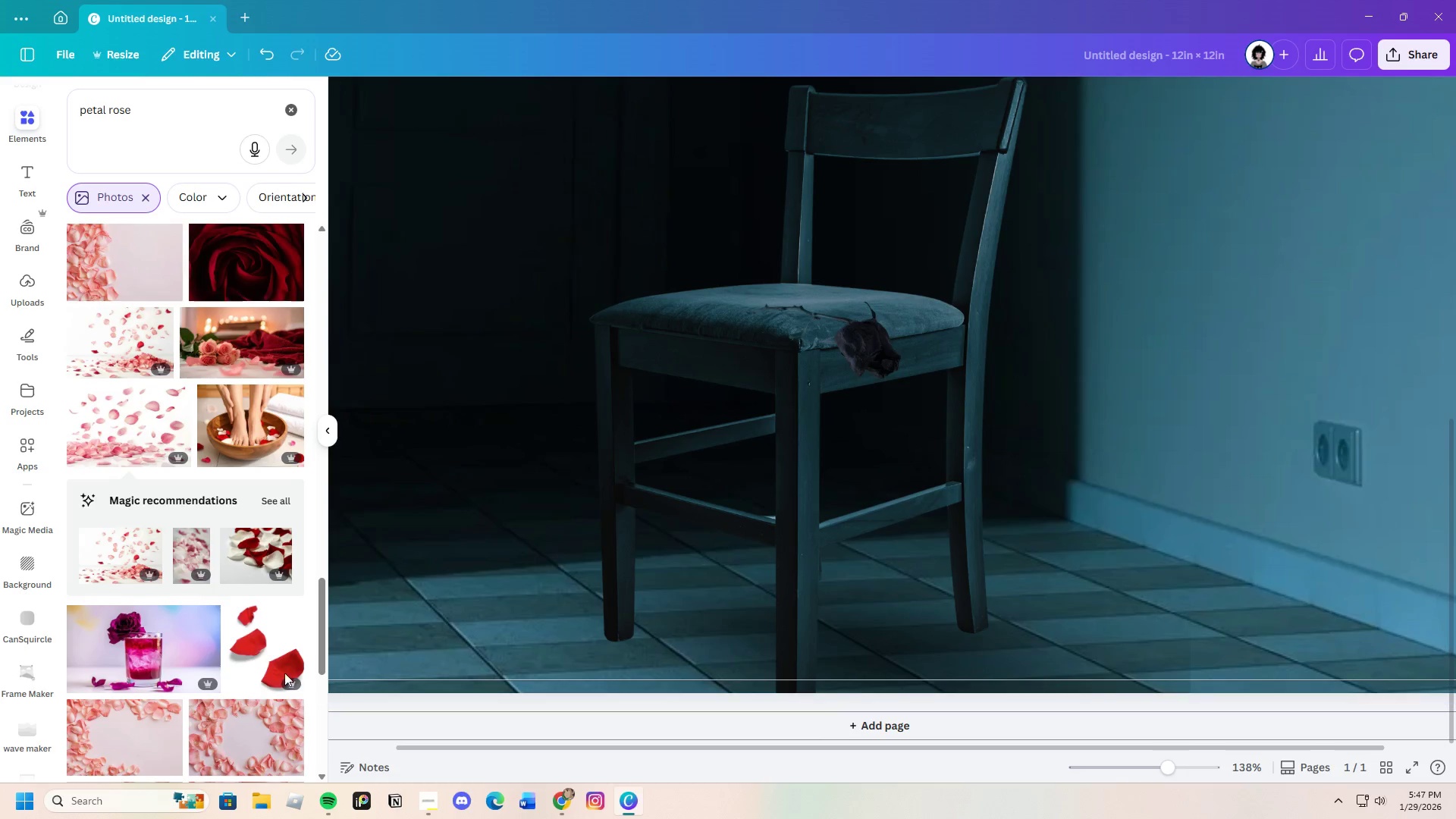 
scroll: coordinate [187, 588], scroll_direction: down, amount: 8.0
 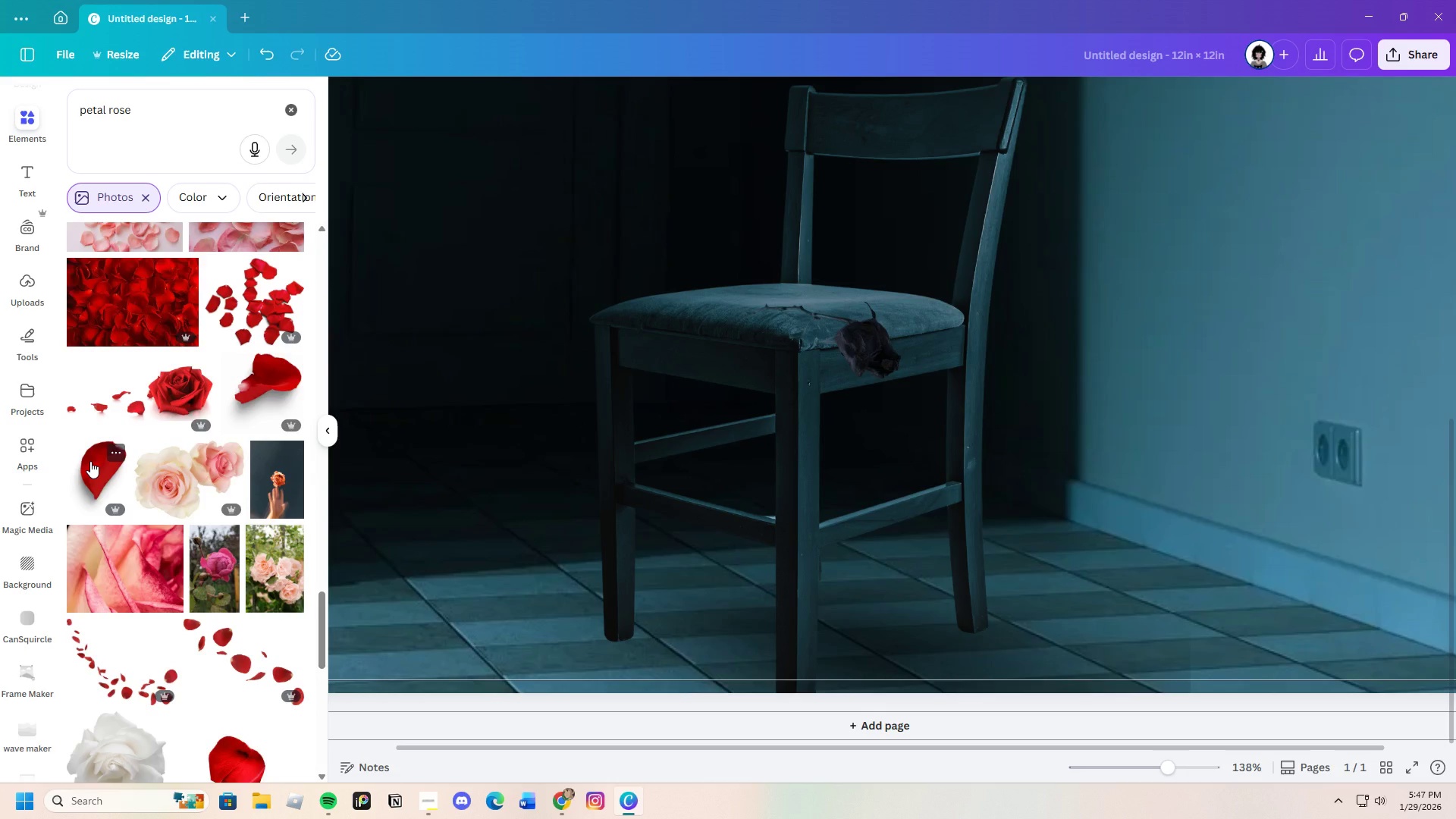 
left_click([90, 461])
 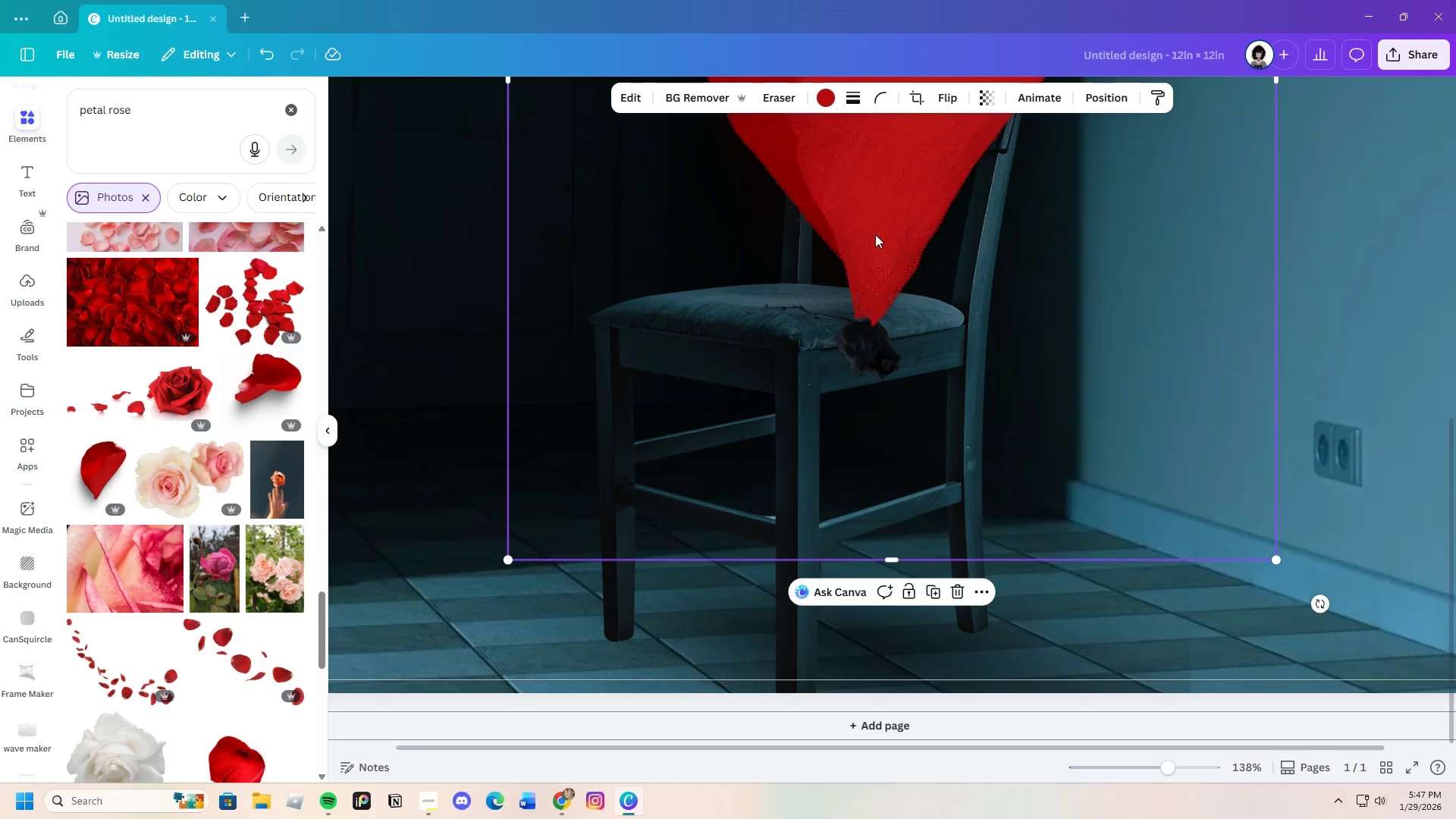 
left_click_drag(start_coordinate=[875, 228], to_coordinate=[807, 634])
 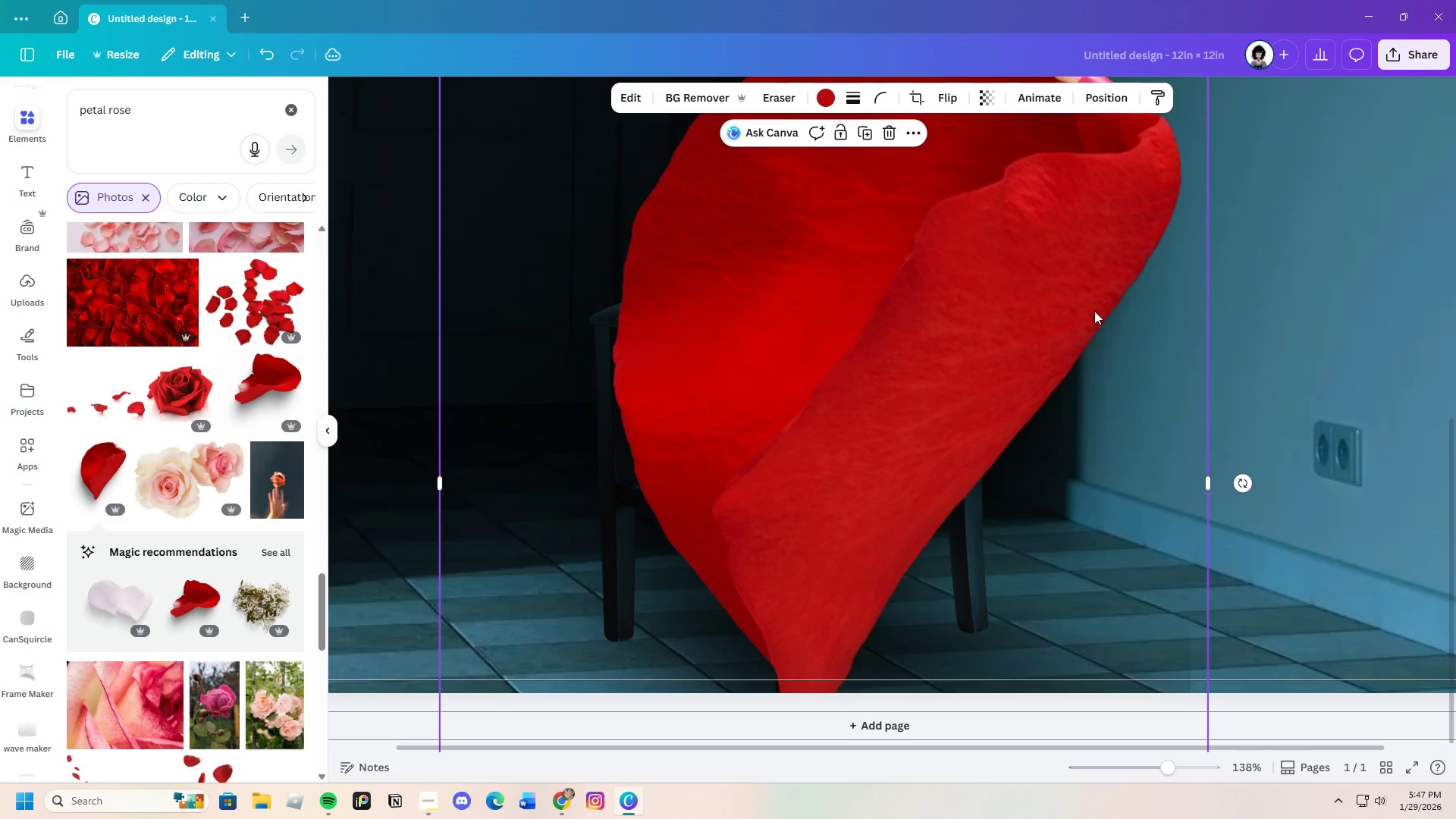 
left_click_drag(start_coordinate=[1094, 311], to_coordinate=[1053, 475])
 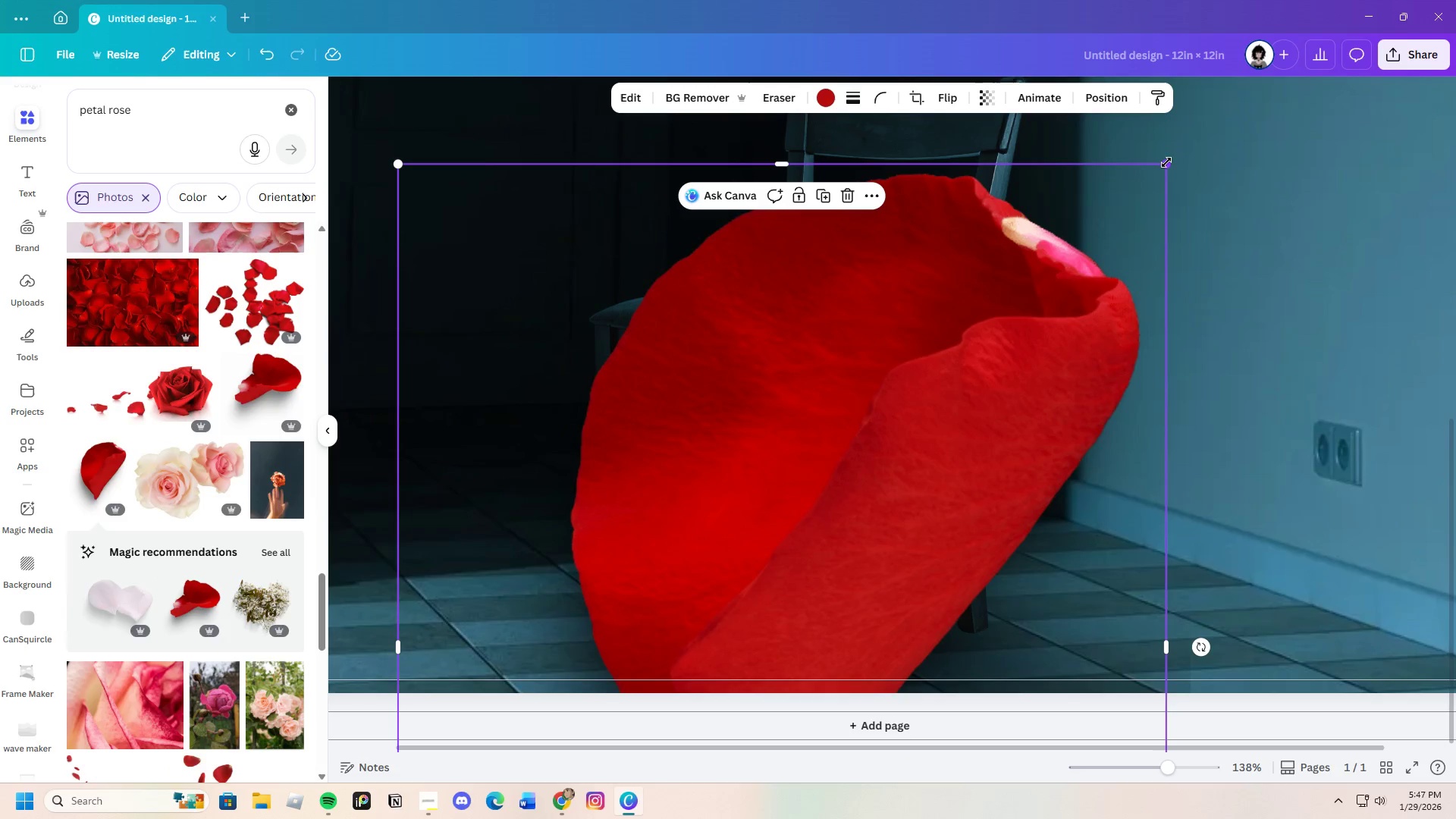 
left_click_drag(start_coordinate=[1166, 162], to_coordinate=[750, 629])
 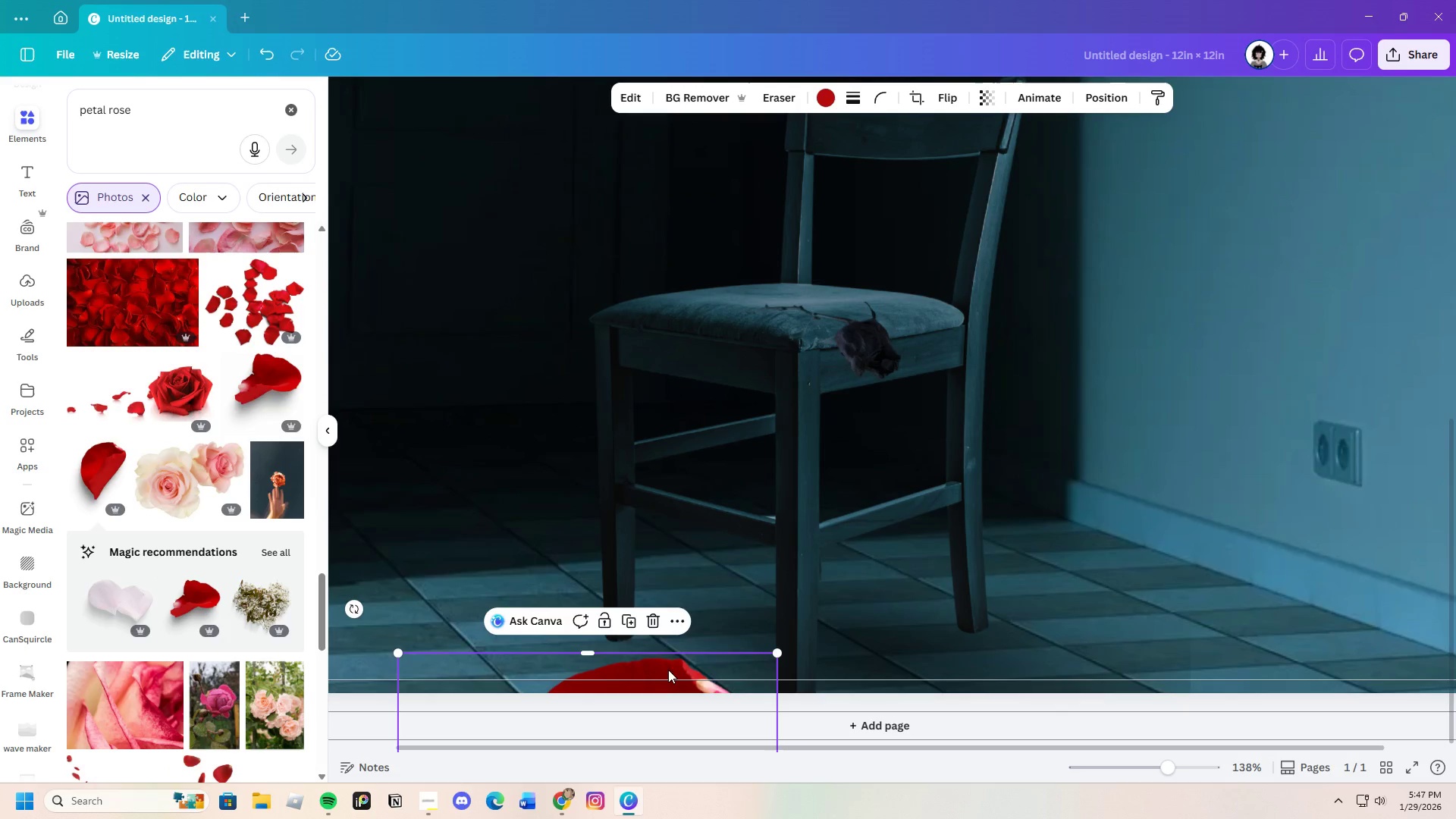 
left_click_drag(start_coordinate=[668, 670], to_coordinate=[1109, 251])
 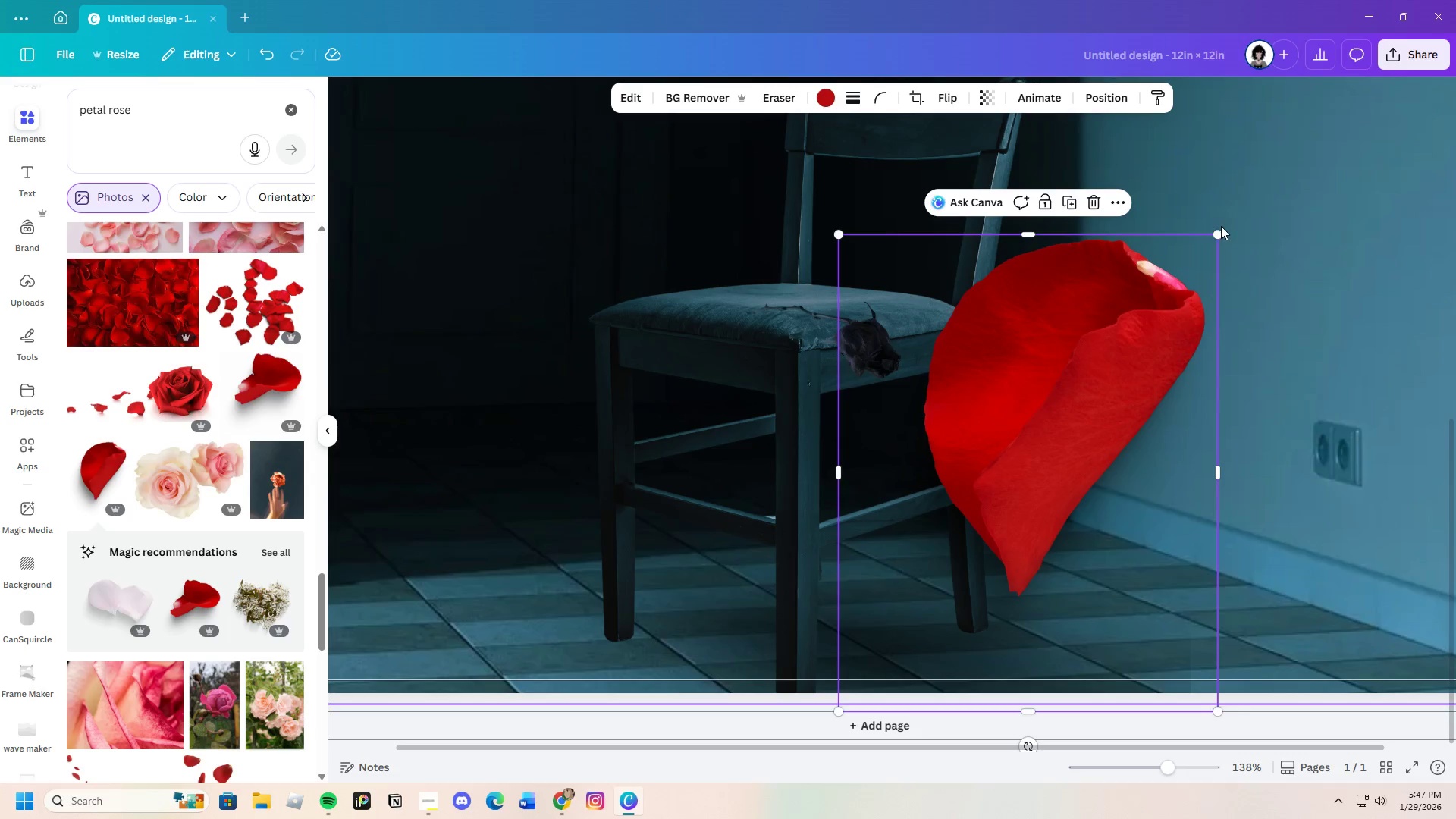 
left_click_drag(start_coordinate=[1220, 228], to_coordinate=[1025, 614])
 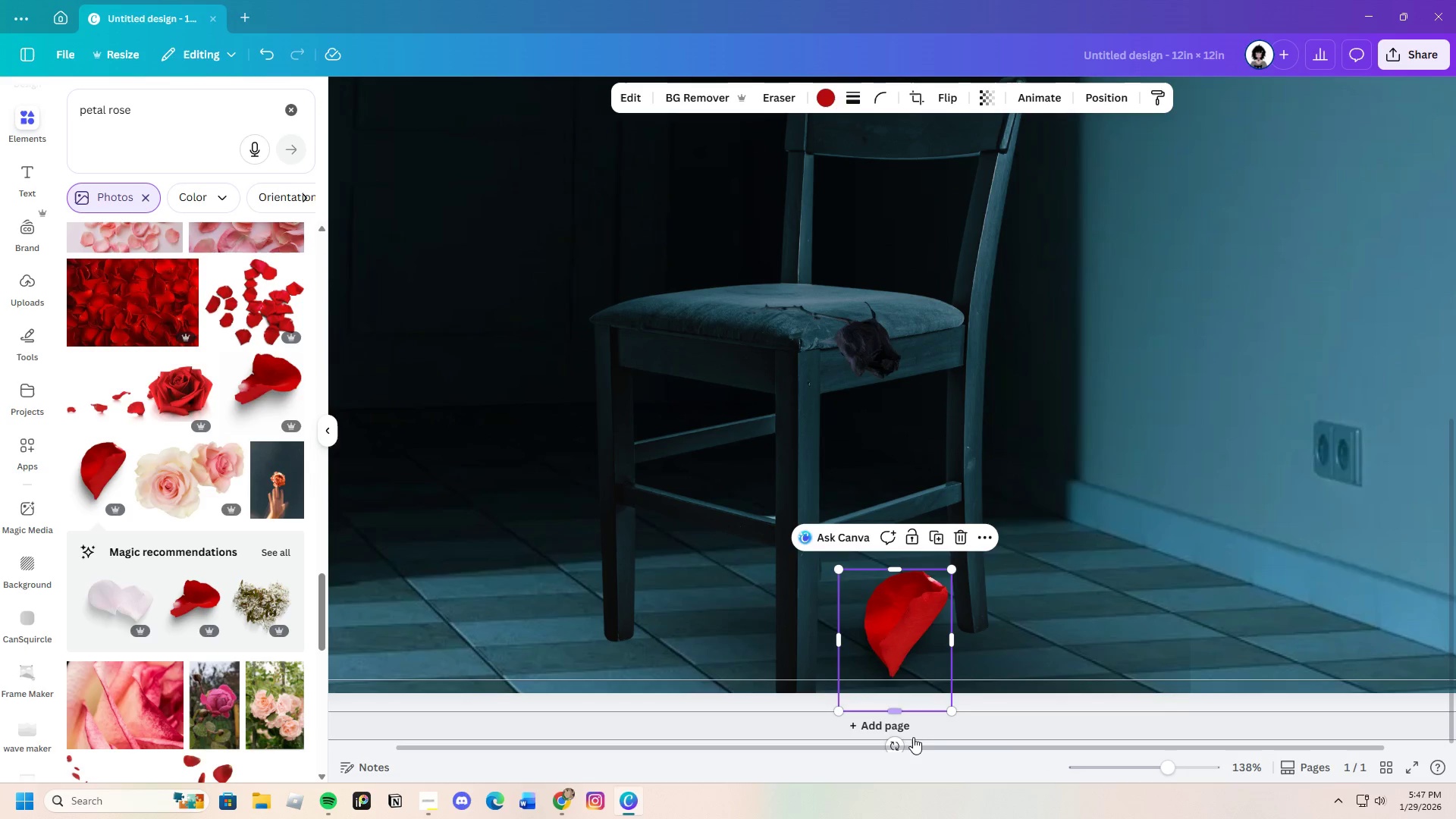 
left_click_drag(start_coordinate=[898, 748], to_coordinate=[821, 692])
 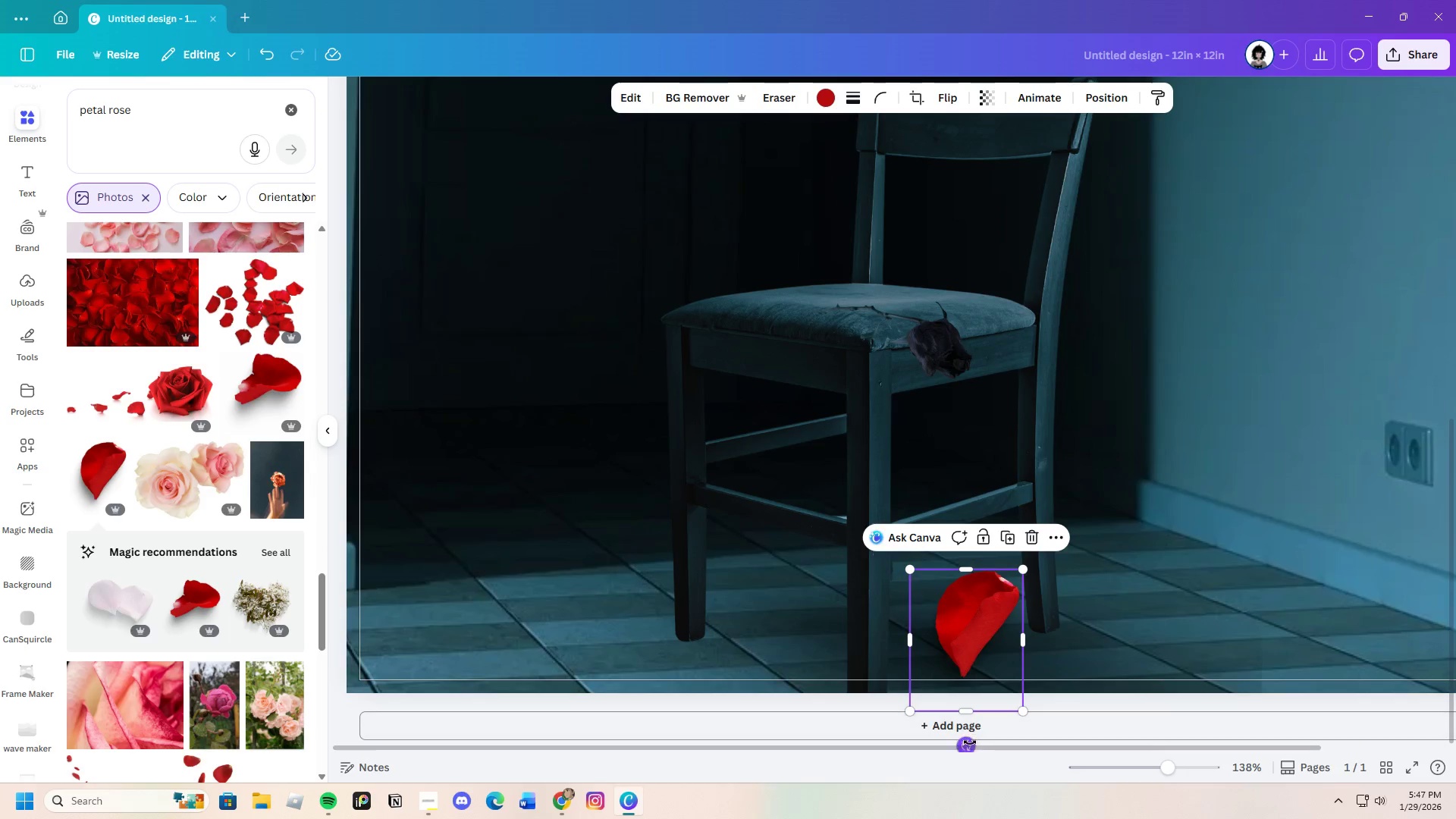 
left_click_drag(start_coordinate=[963, 743], to_coordinate=[899, 690])
 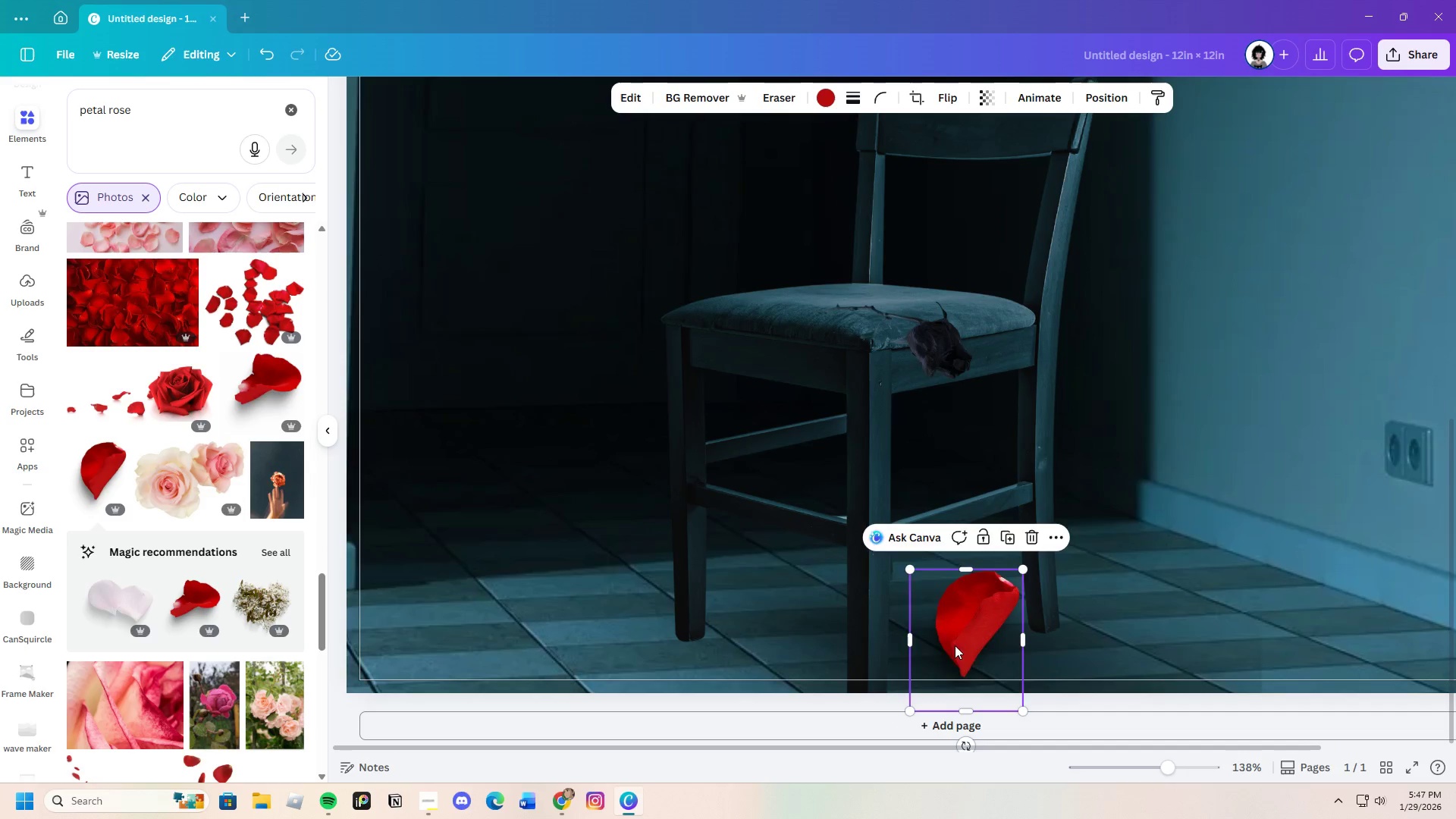 
left_click_drag(start_coordinate=[955, 645], to_coordinate=[964, 561])
 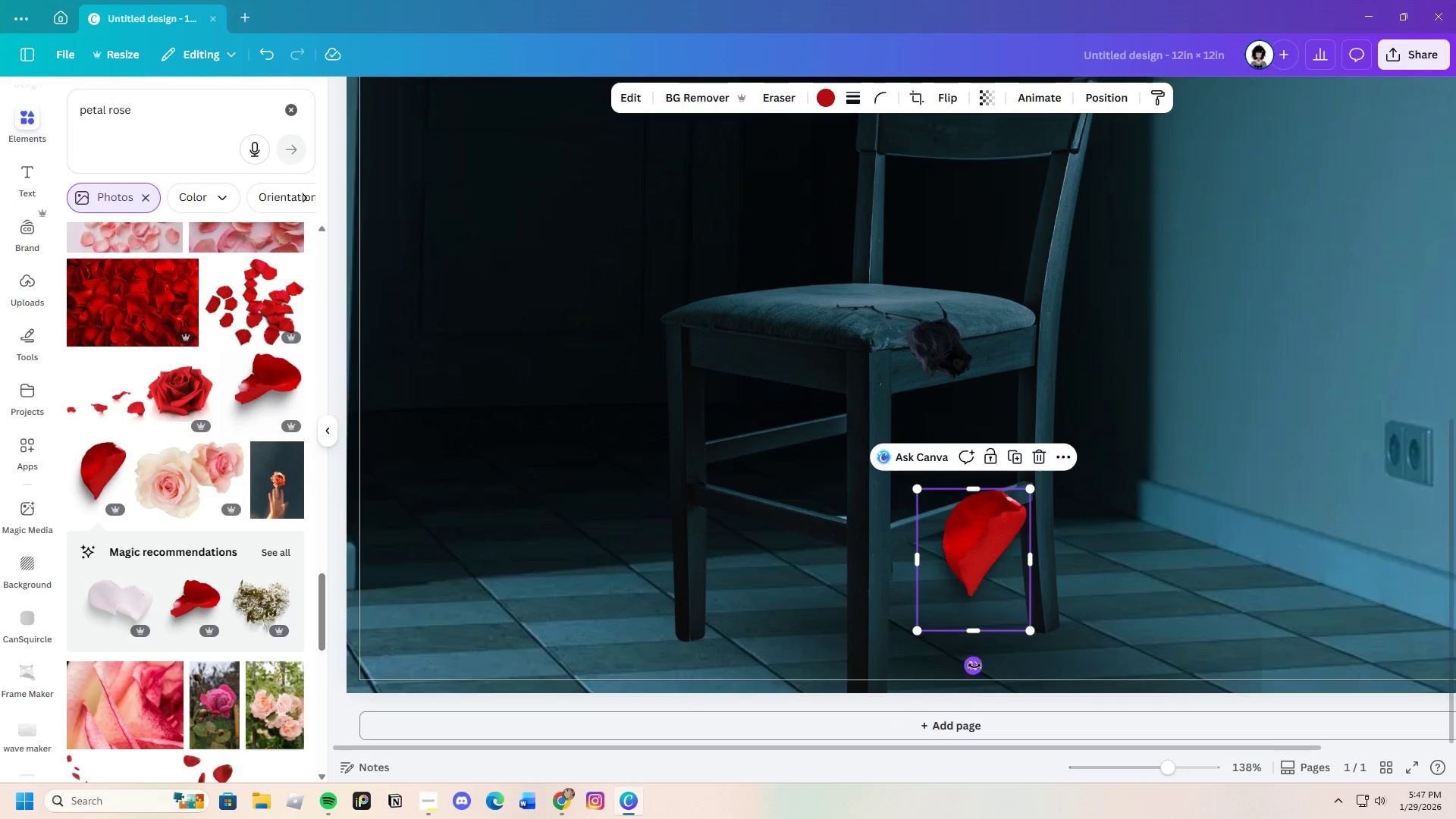 
left_click_drag(start_coordinate=[973, 666], to_coordinate=[915, 579])
 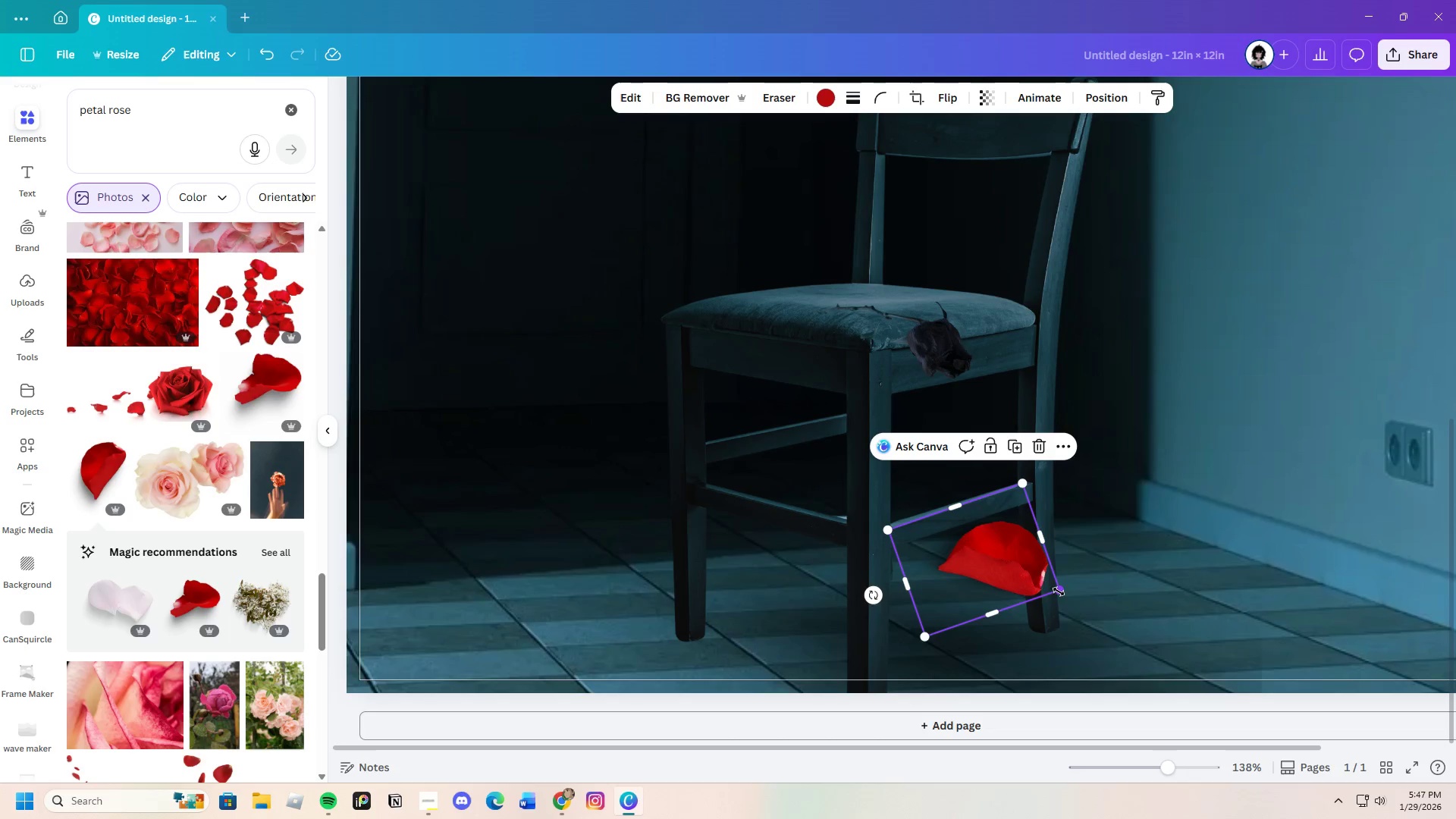 
left_click_drag(start_coordinate=[1059, 589], to_coordinate=[940, 558])
 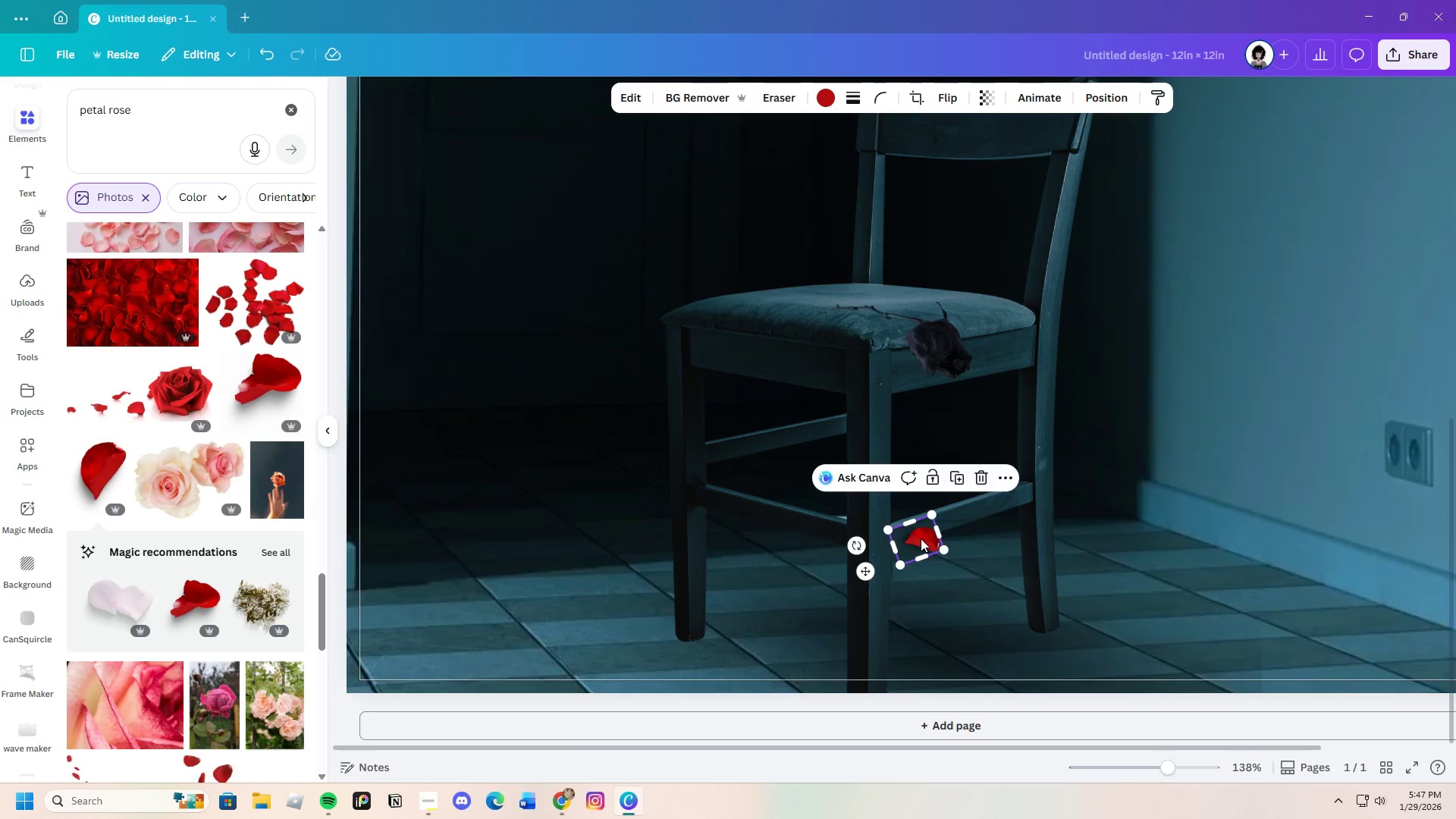 
left_click_drag(start_coordinate=[920, 538], to_coordinate=[952, 641])
 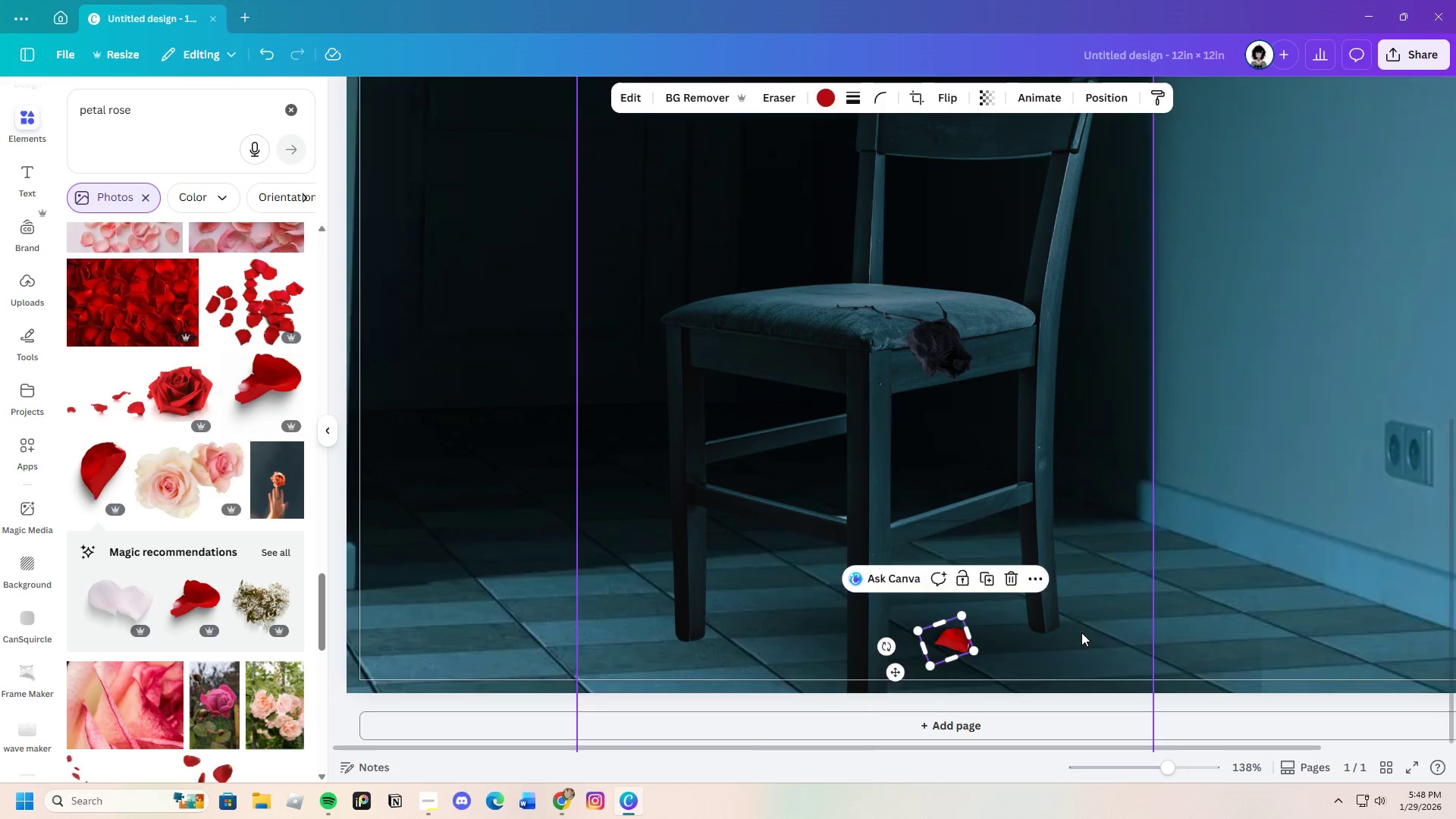 
left_click([1081, 632])
 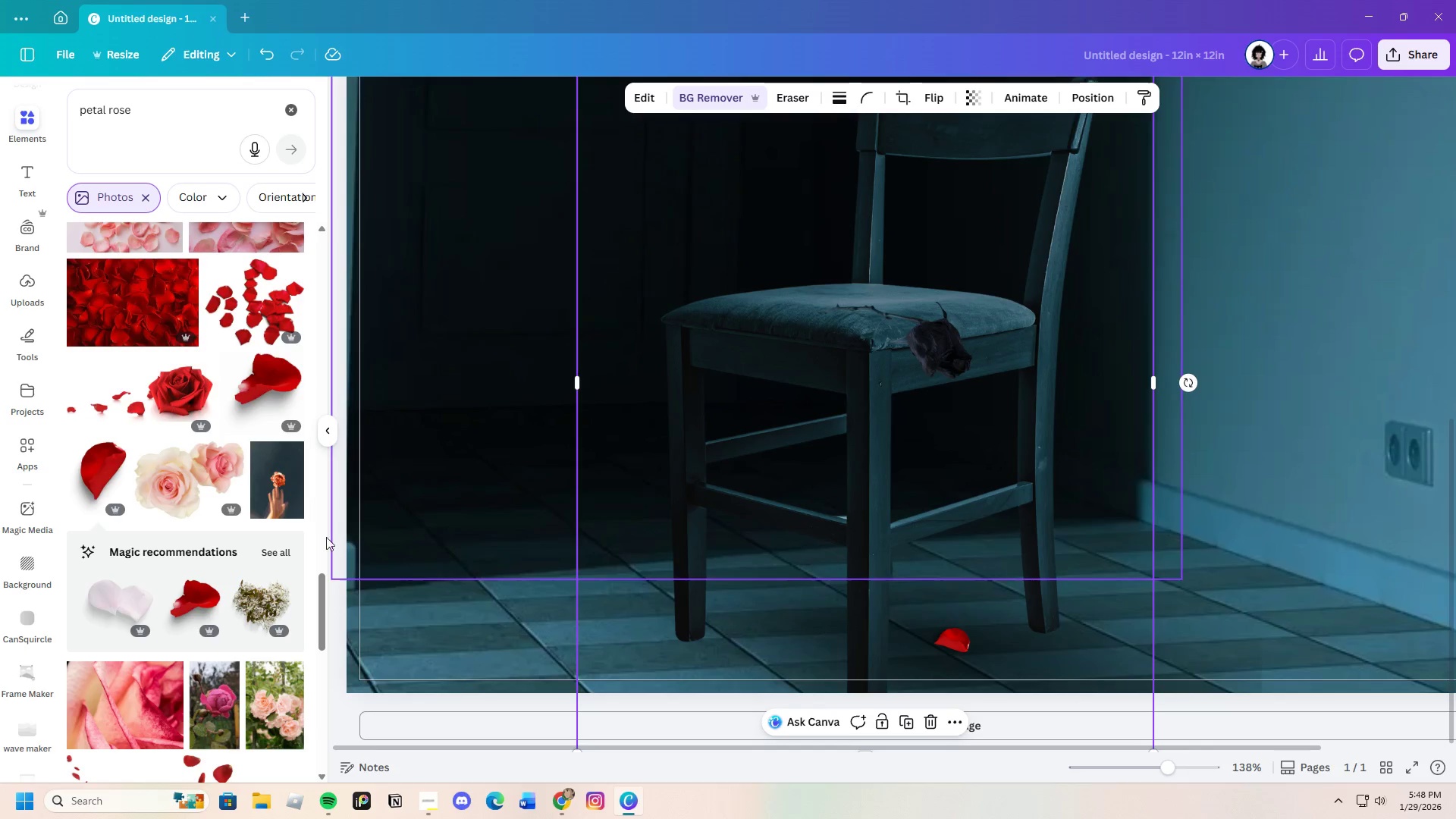 
scroll: coordinate [243, 535], scroll_direction: down, amount: 1.0
 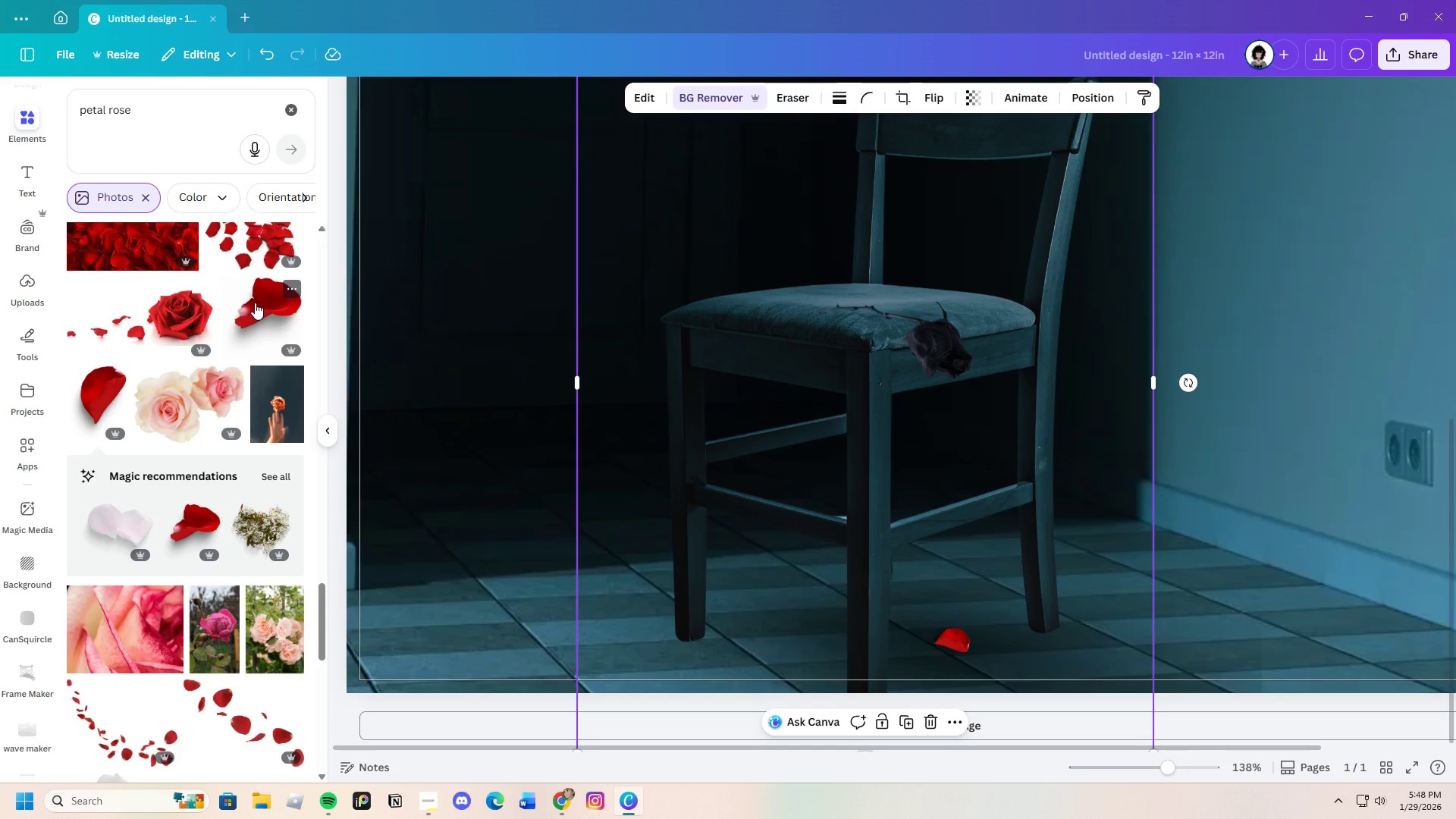 
left_click([255, 303])
 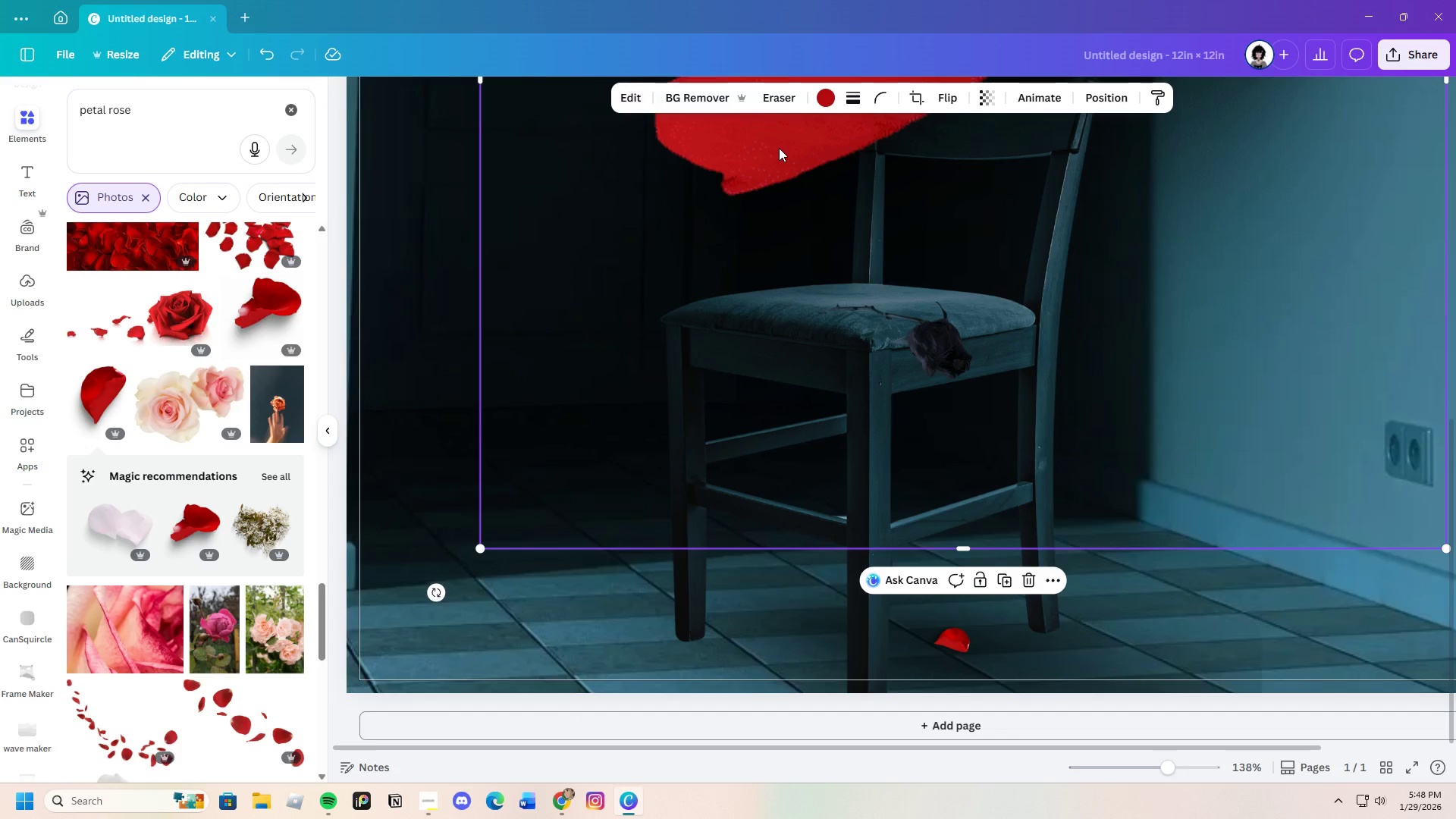 
left_click([785, 149])
 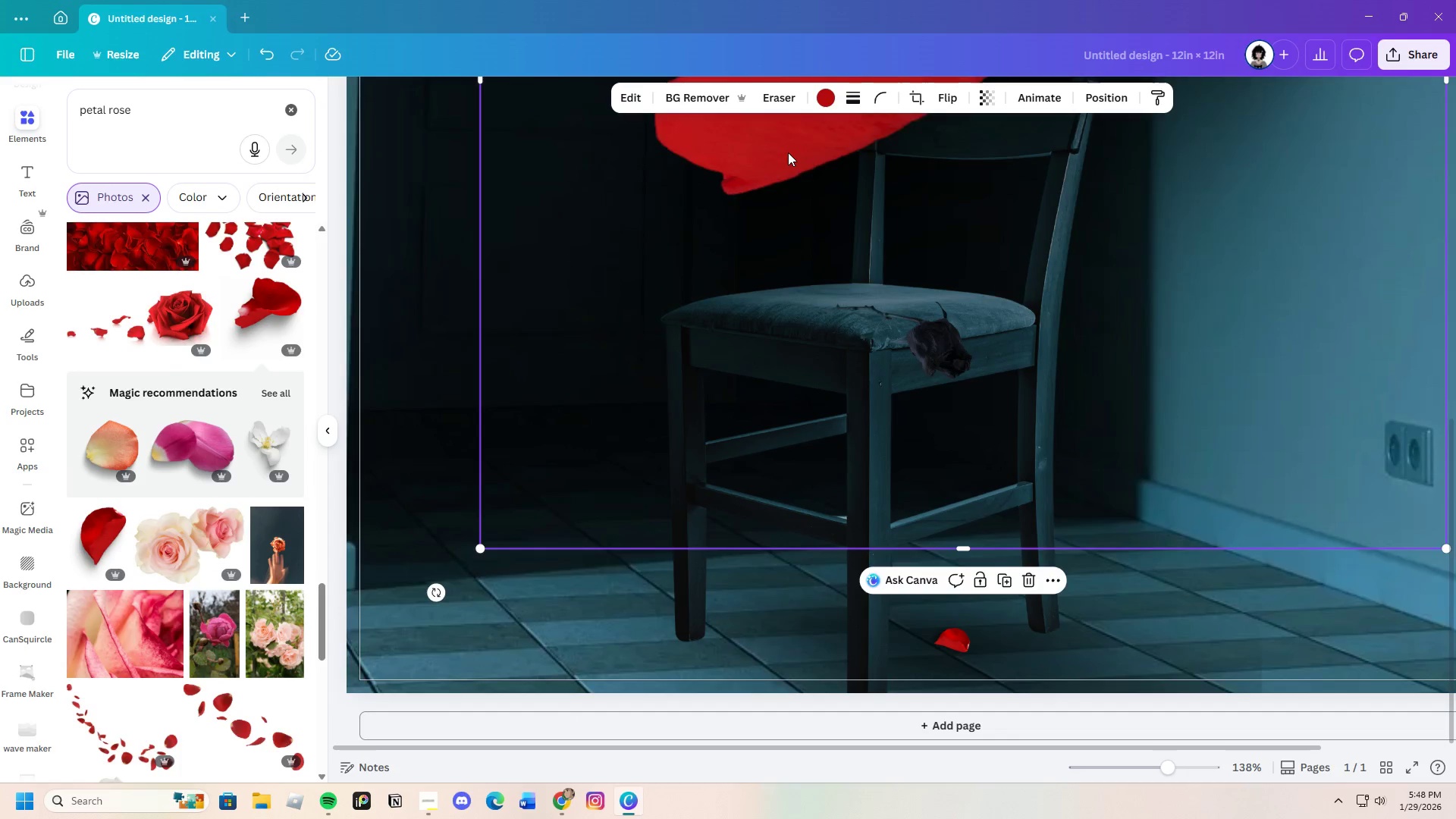 
left_click_drag(start_coordinate=[788, 152], to_coordinate=[916, 481])
 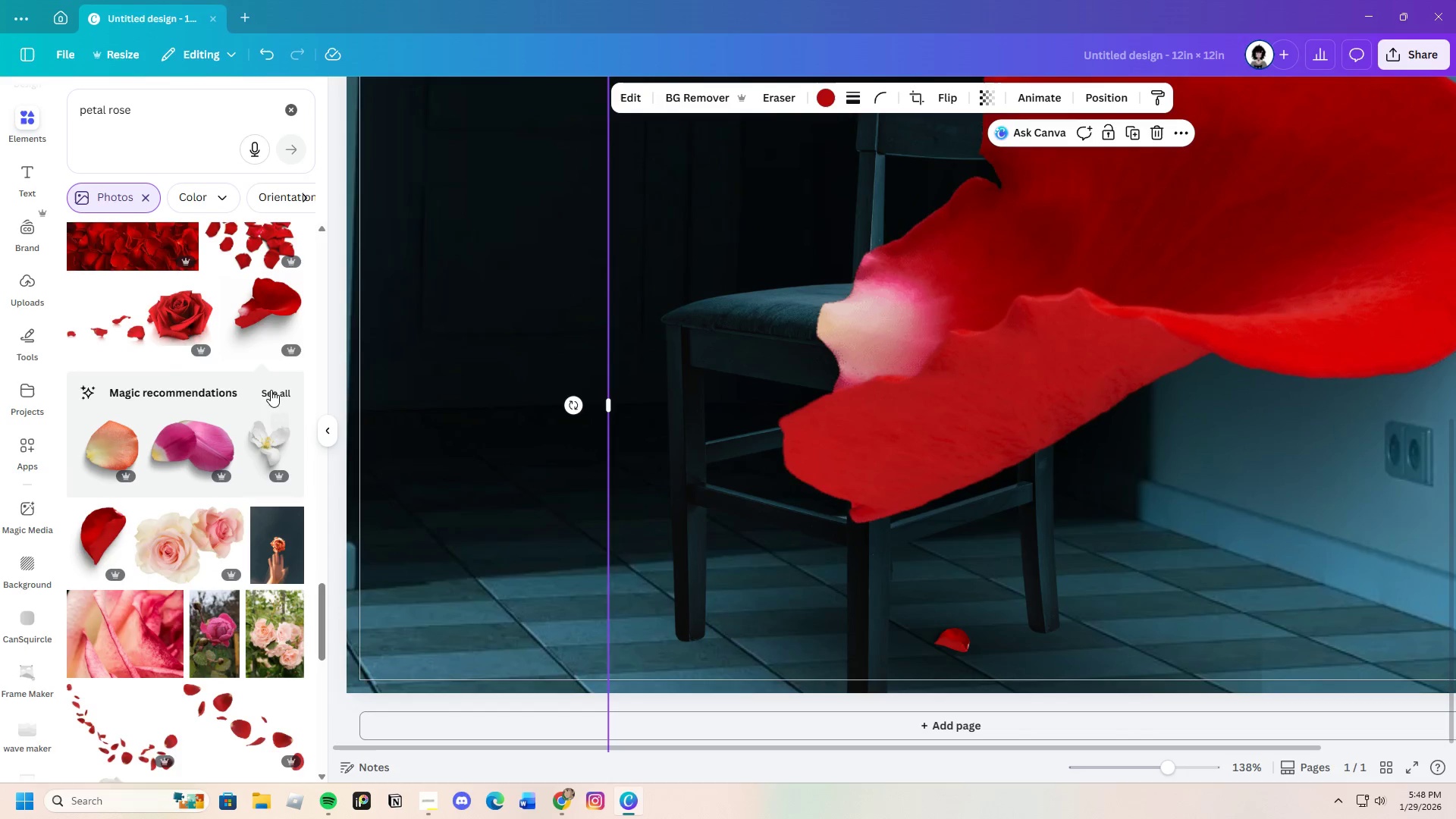 
left_click([271, 387])
 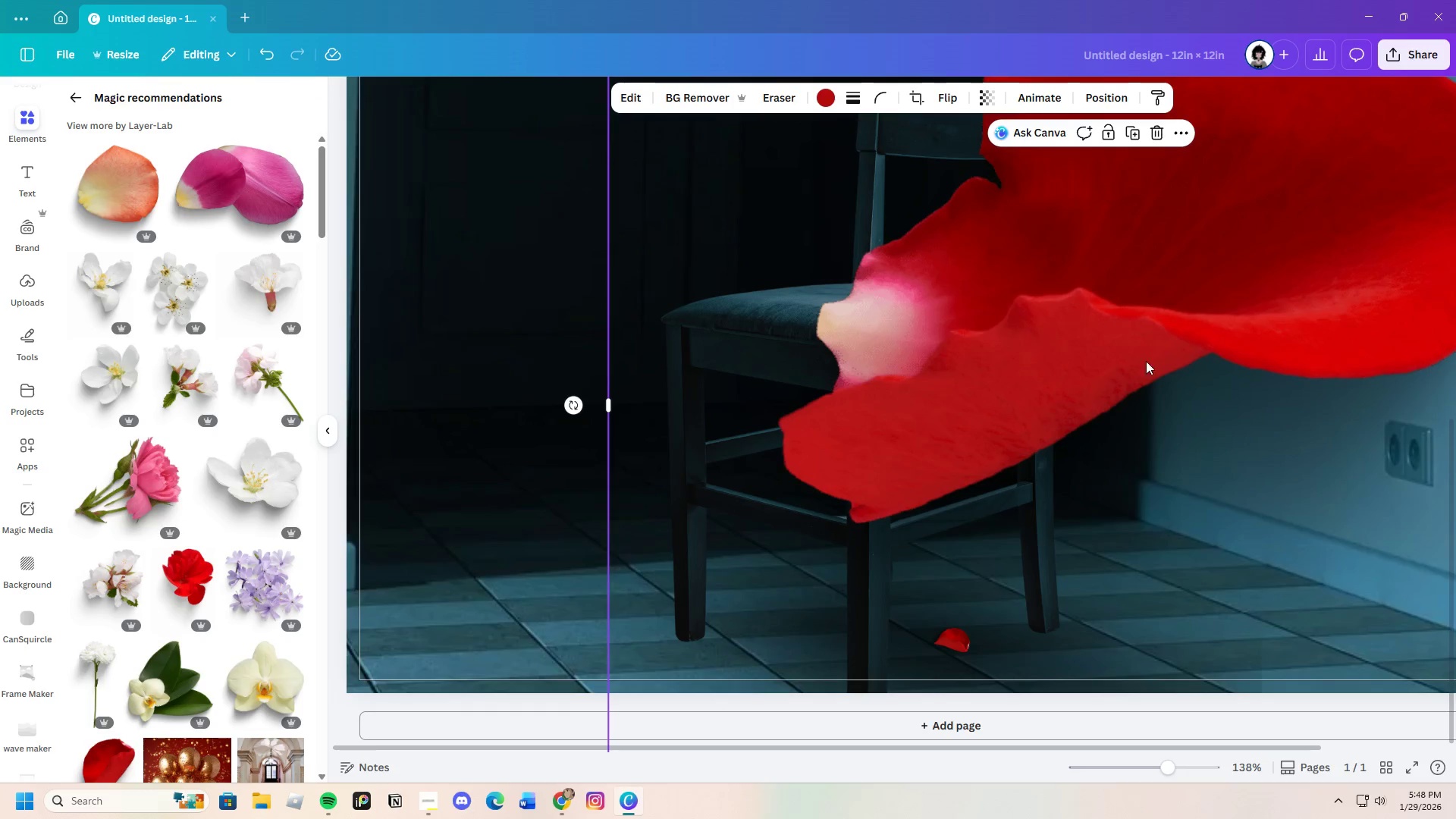 
left_click_drag(start_coordinate=[1153, 332], to_coordinate=[831, 549])
 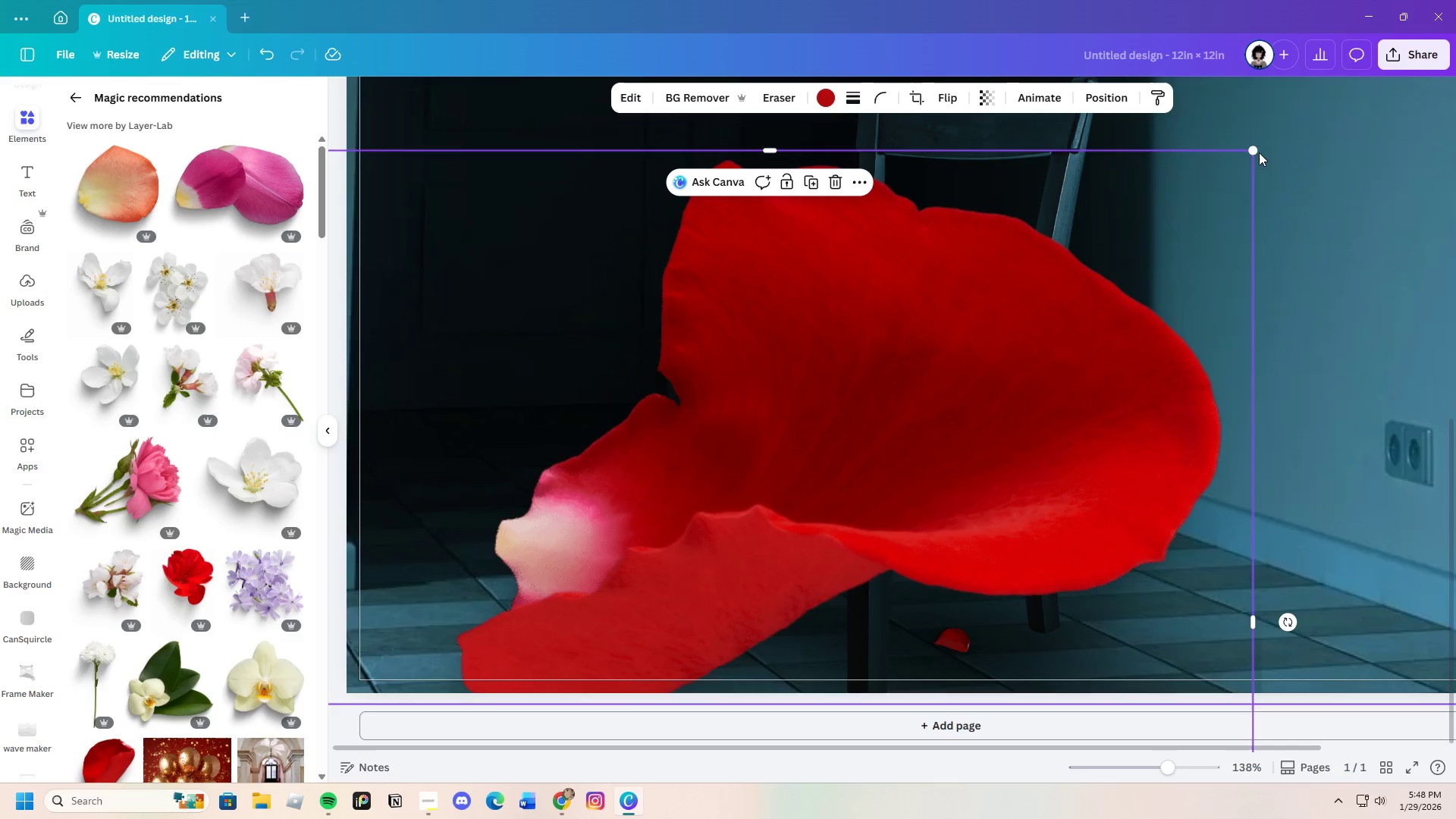 
left_click_drag(start_coordinate=[1243, 151], to_coordinate=[617, 579])
 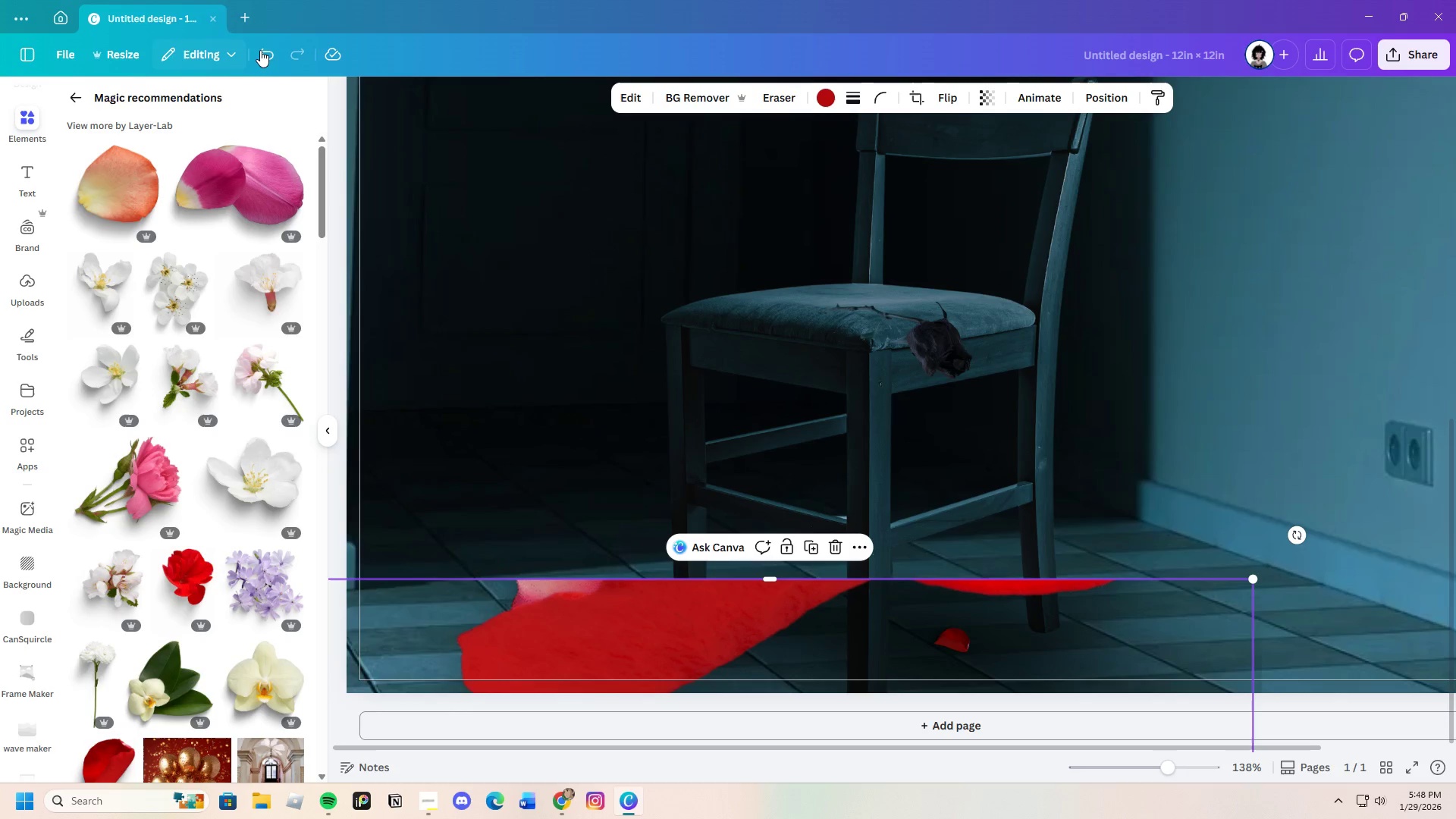 
left_click([263, 49])
 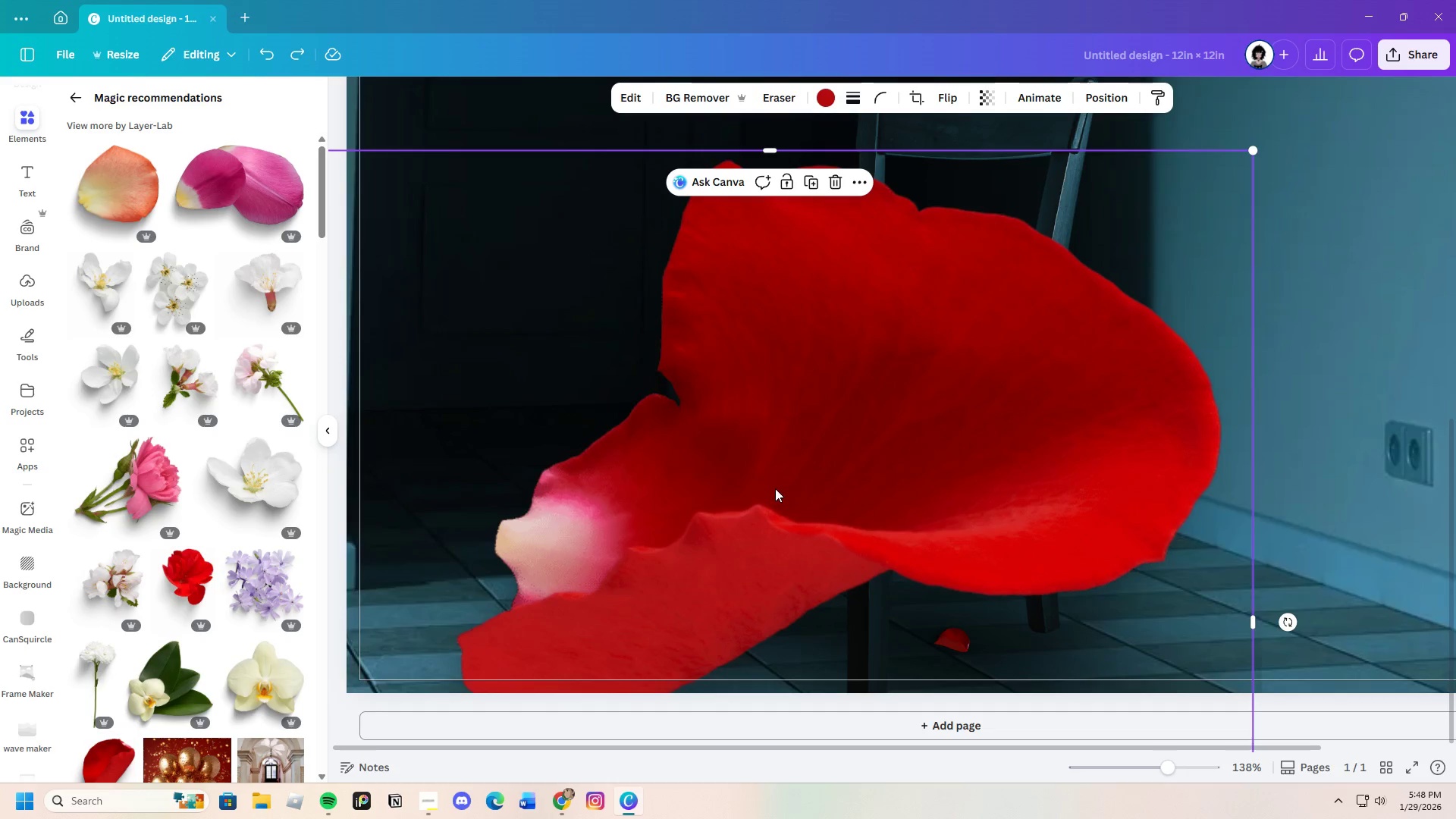 
left_click_drag(start_coordinate=[770, 483], to_coordinate=[780, 416])
 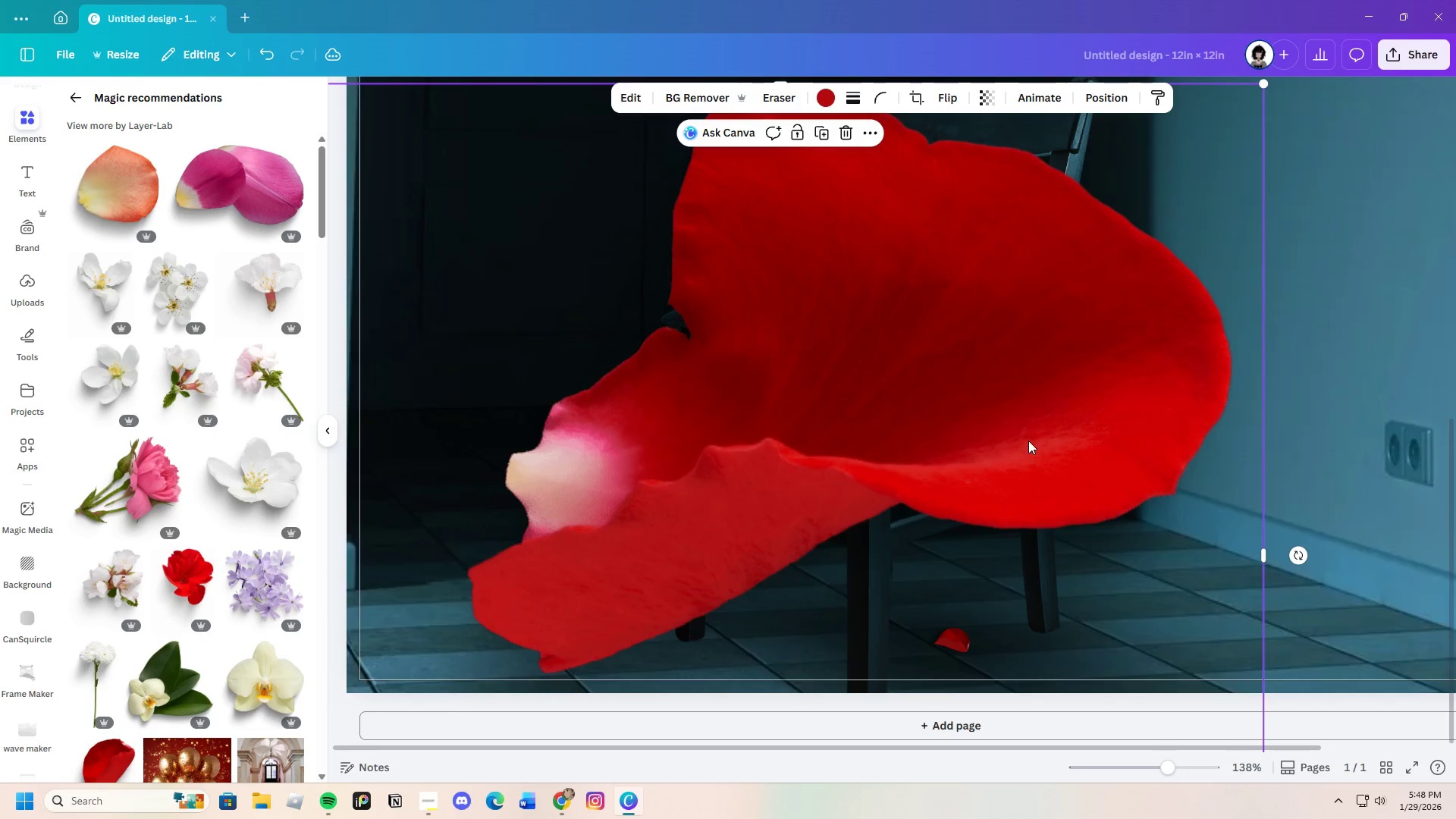 
left_click_drag(start_coordinate=[1028, 441], to_coordinate=[1017, 471])
 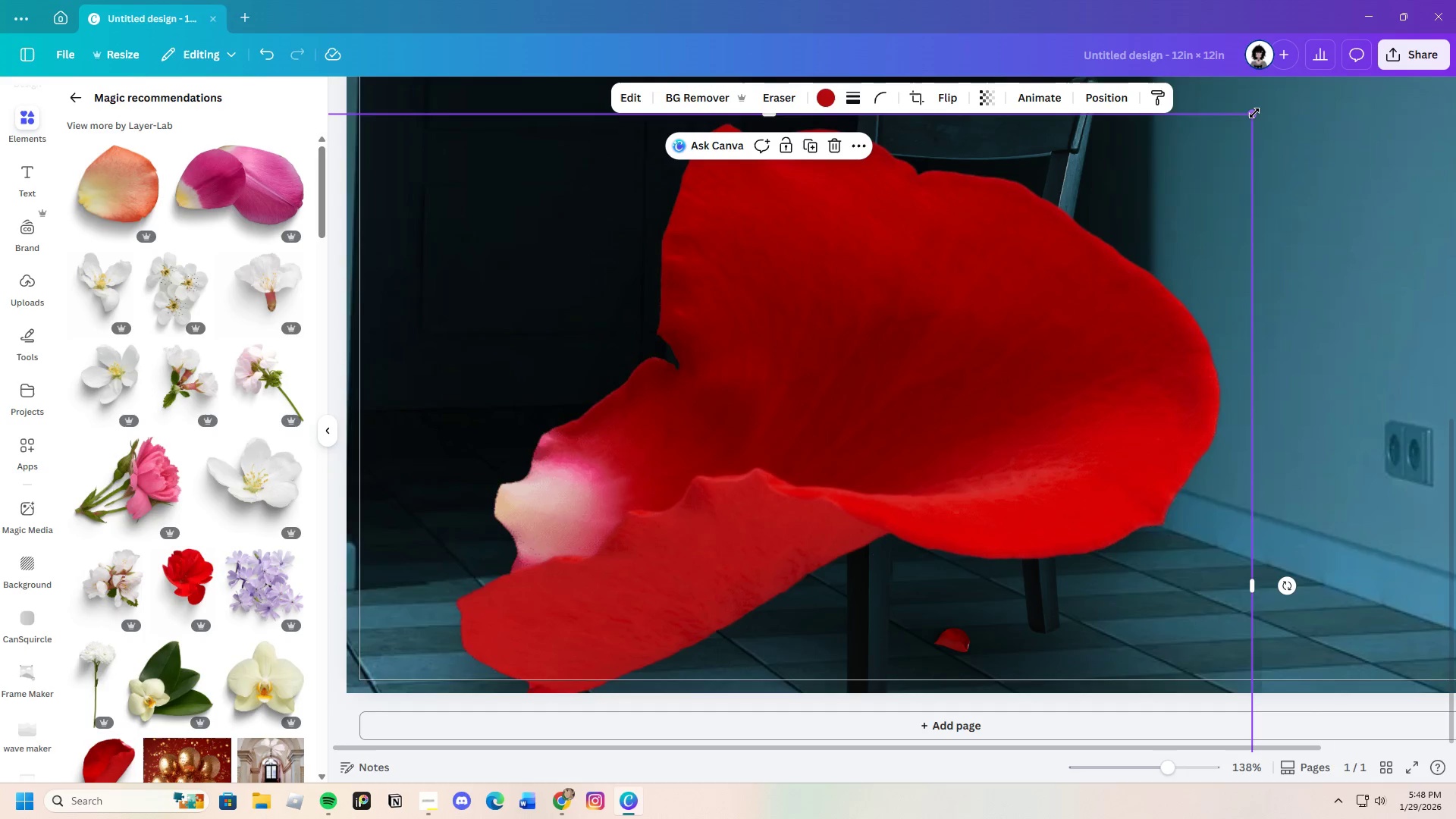 
left_click_drag(start_coordinate=[1253, 113], to_coordinate=[629, 620])
 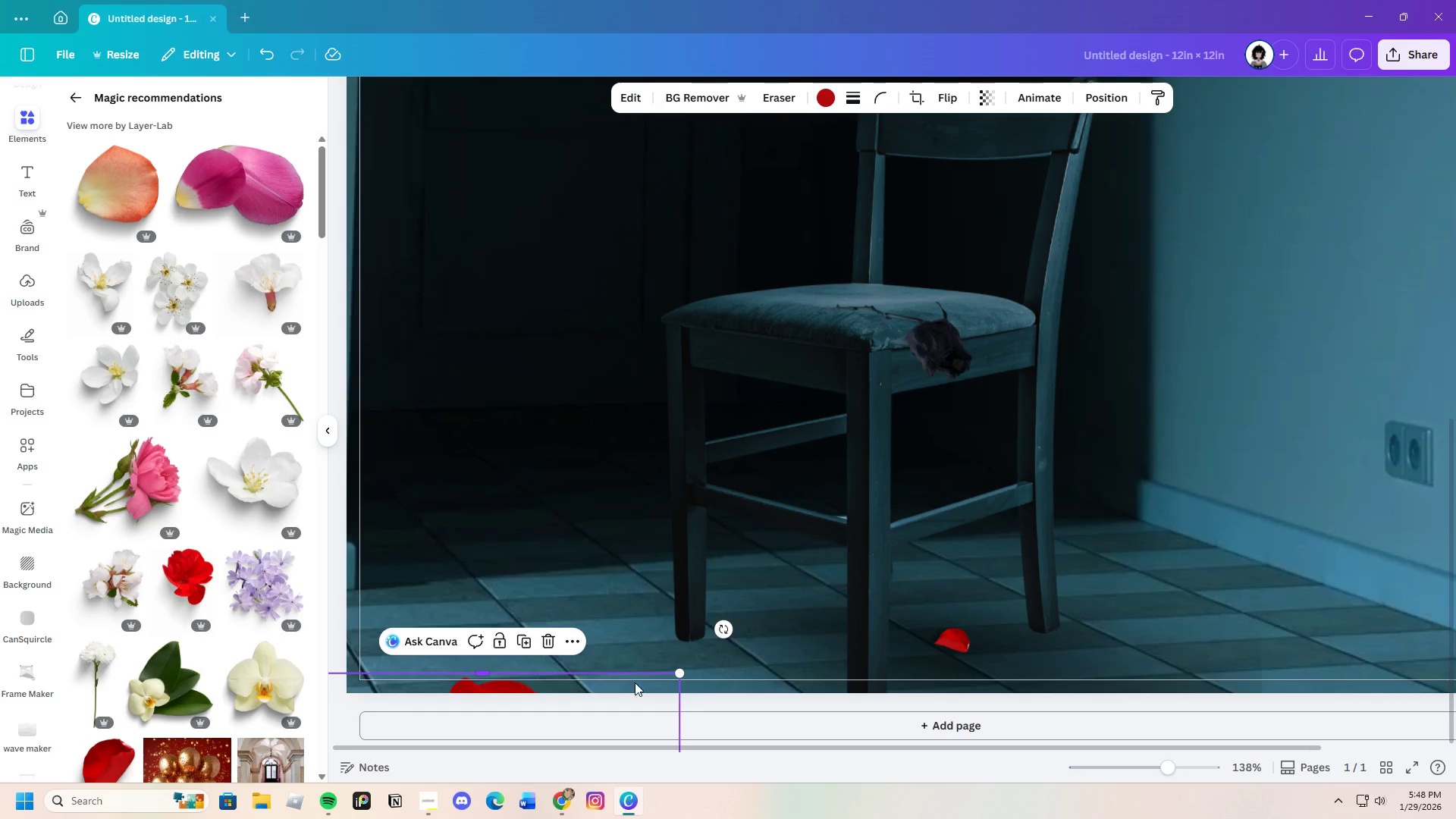 
left_click_drag(start_coordinate=[638, 699], to_coordinate=[1112, 316])
 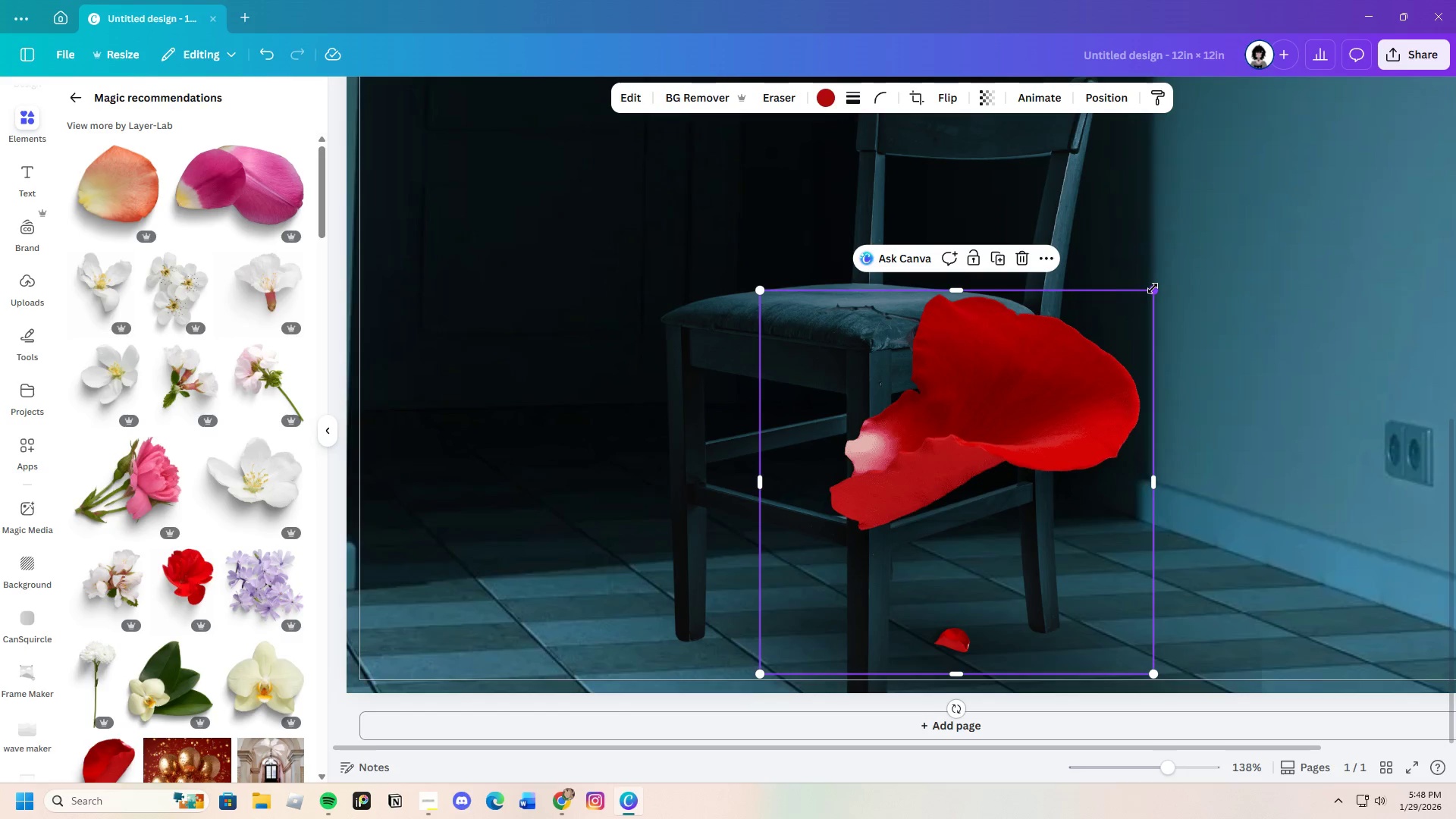 
left_click_drag(start_coordinate=[1152, 288], to_coordinate=[841, 615])
 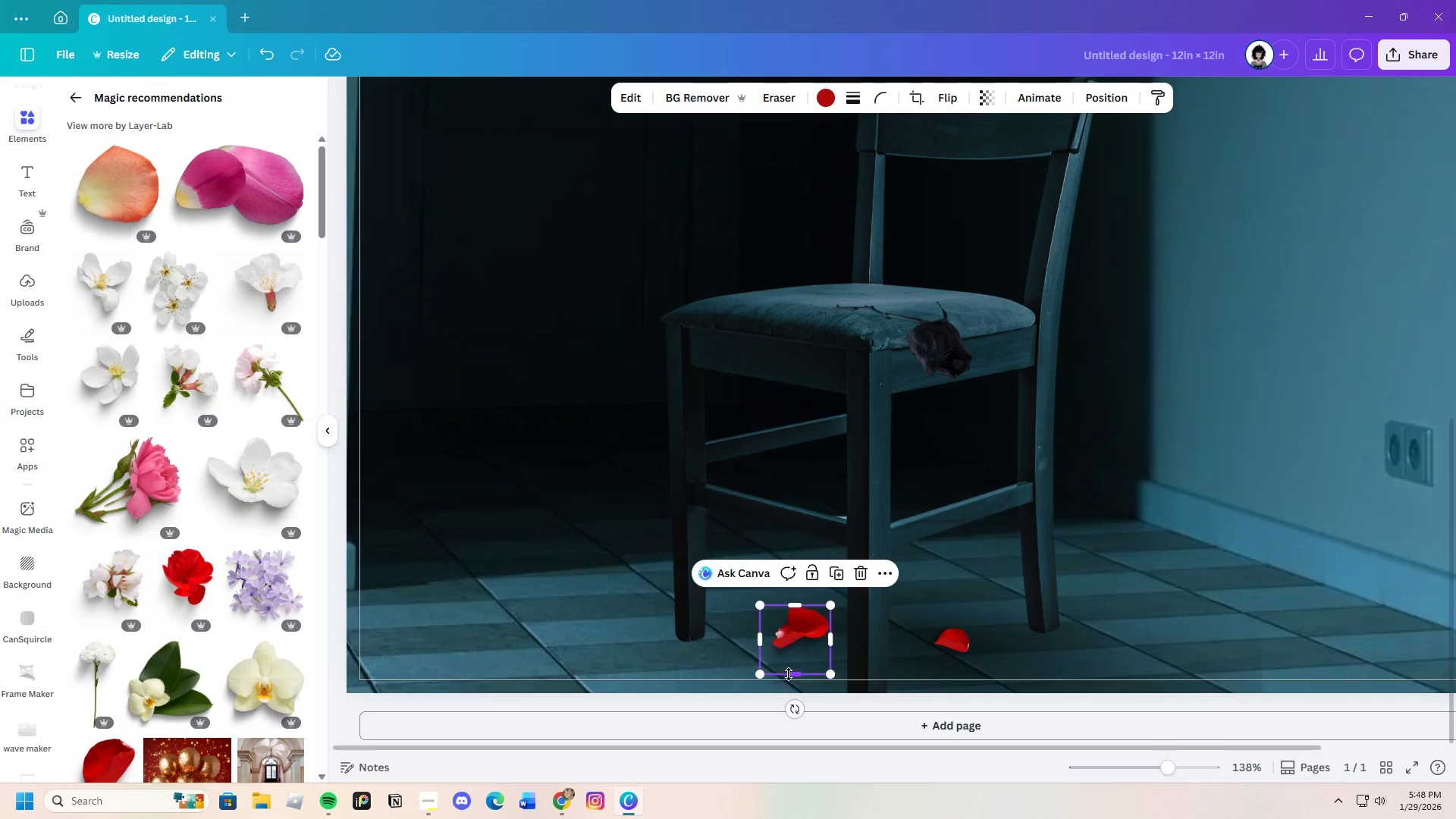 
left_click_drag(start_coordinate=[793, 673], to_coordinate=[800, 645])
 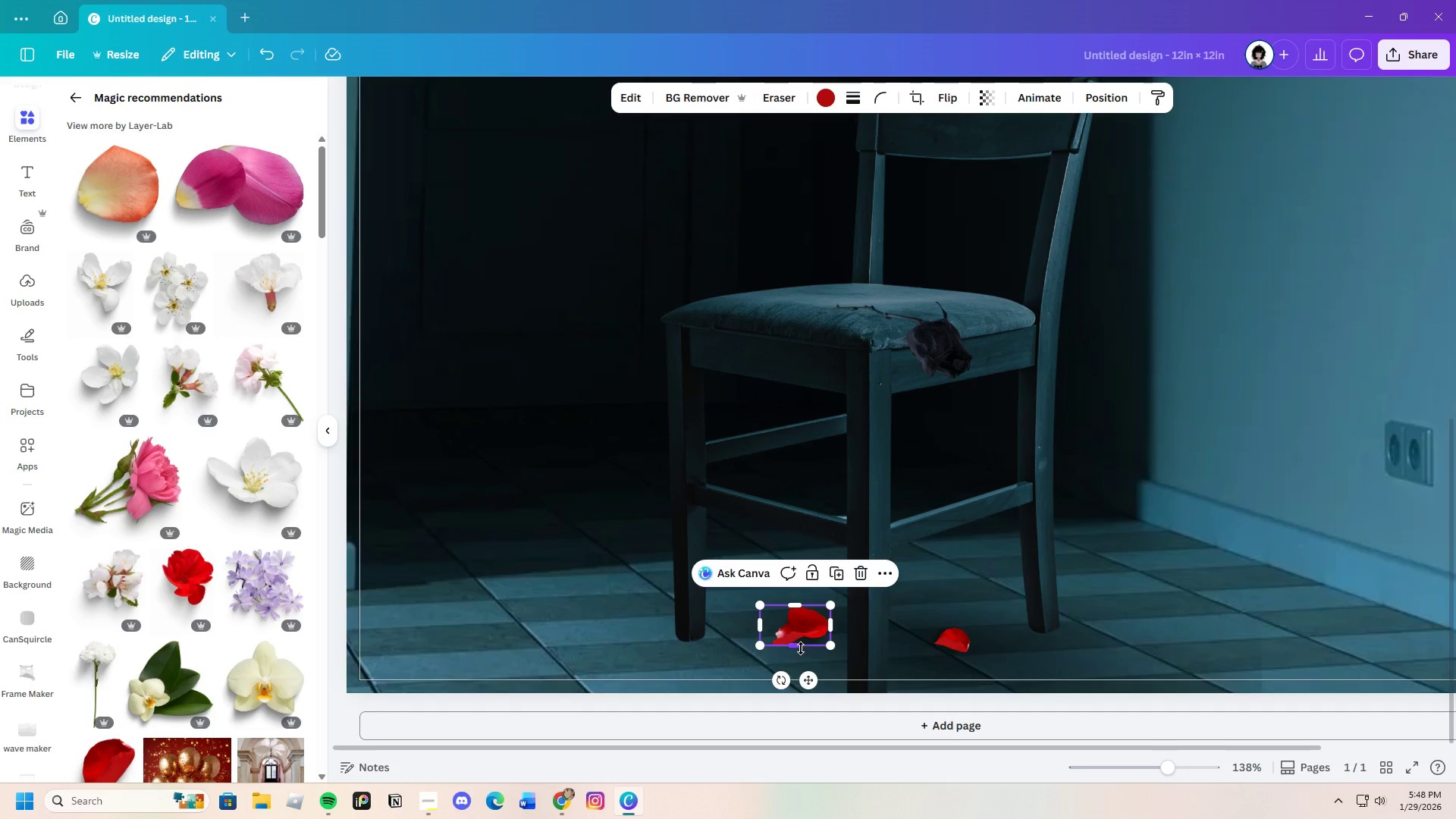 
left_click_drag(start_coordinate=[801, 648], to_coordinate=[801, 654])
 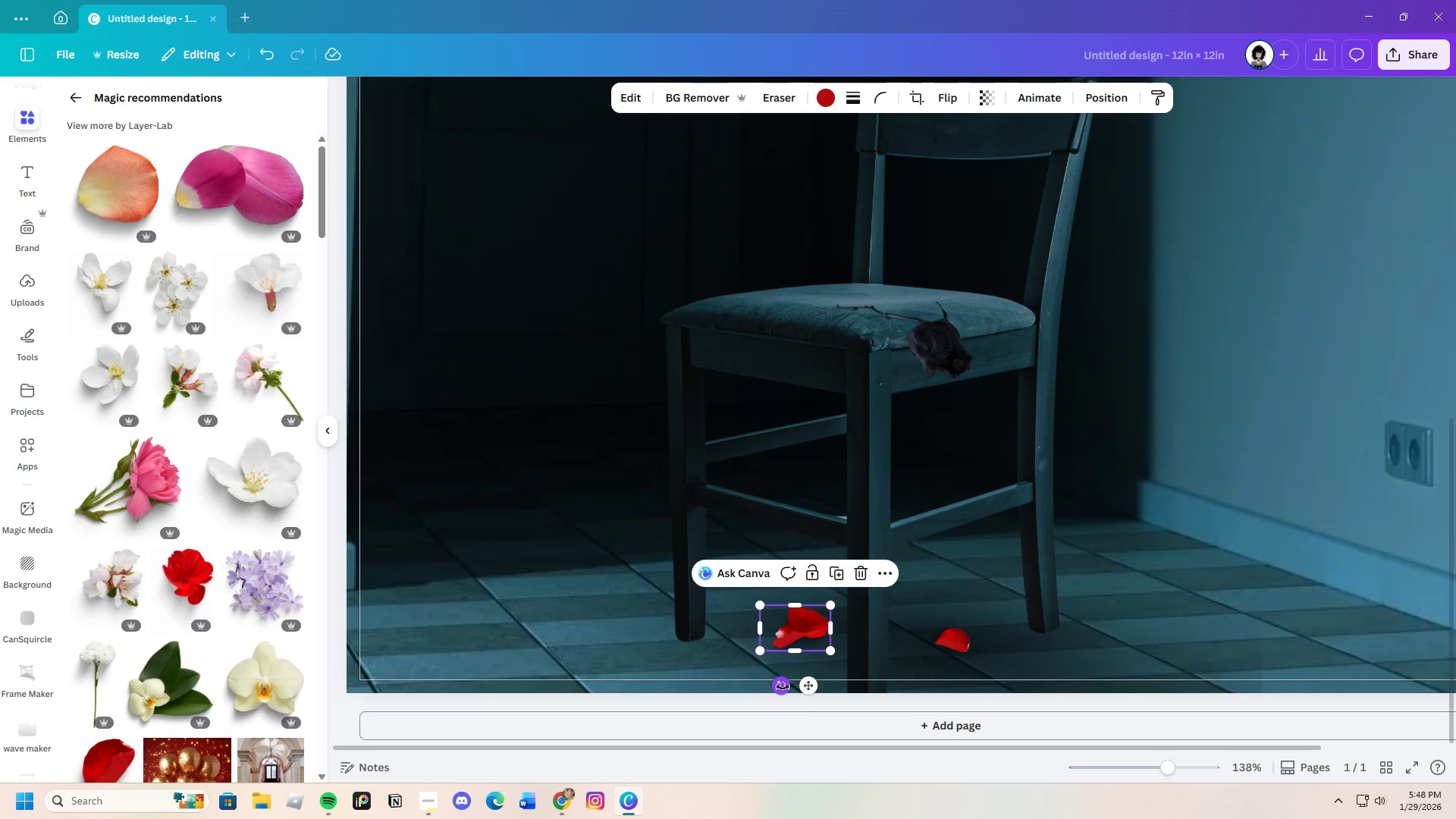 
left_click_drag(start_coordinate=[783, 687], to_coordinate=[761, 639])
 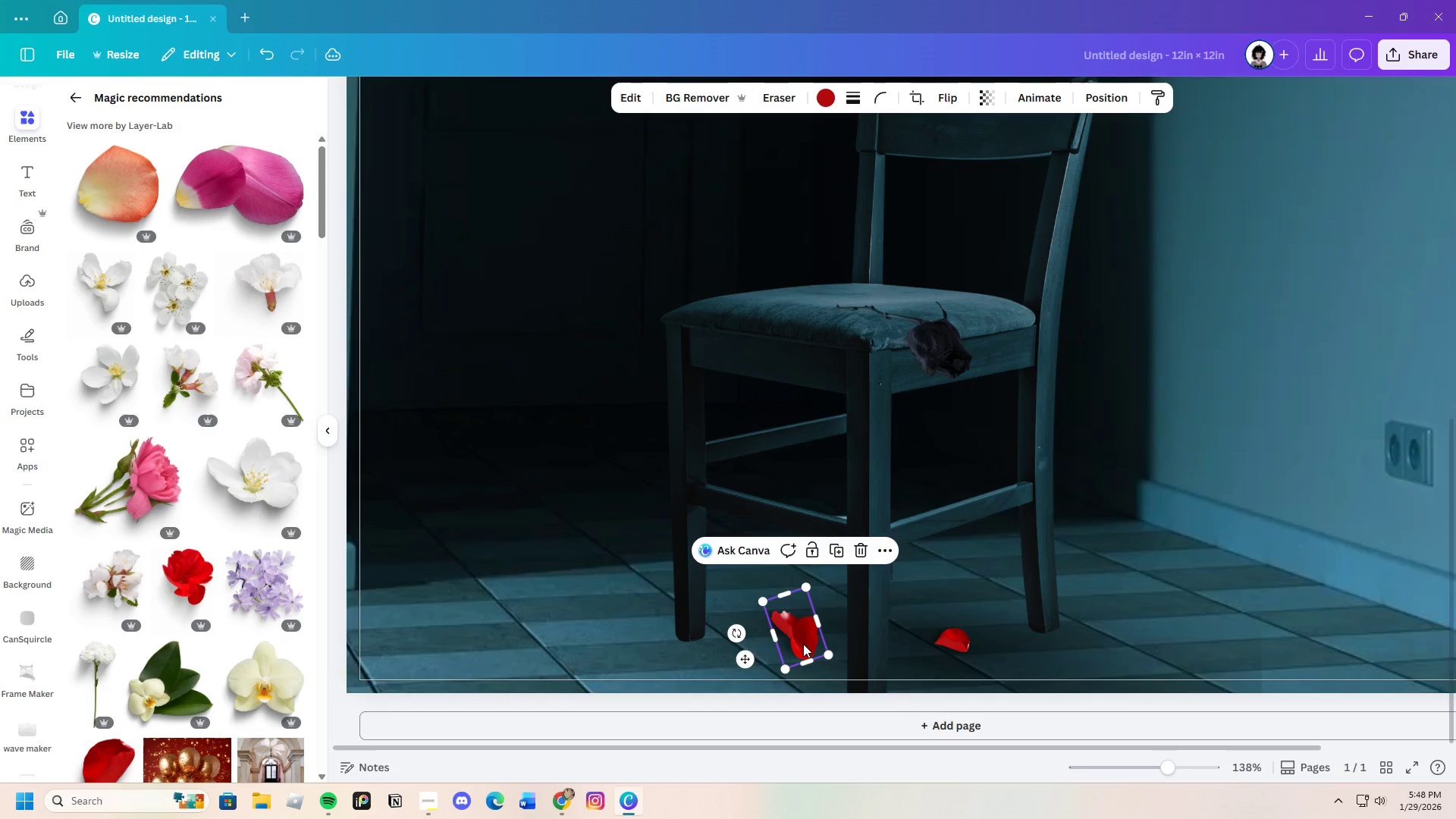 
left_click_drag(start_coordinate=[803, 644], to_coordinate=[986, 458])
 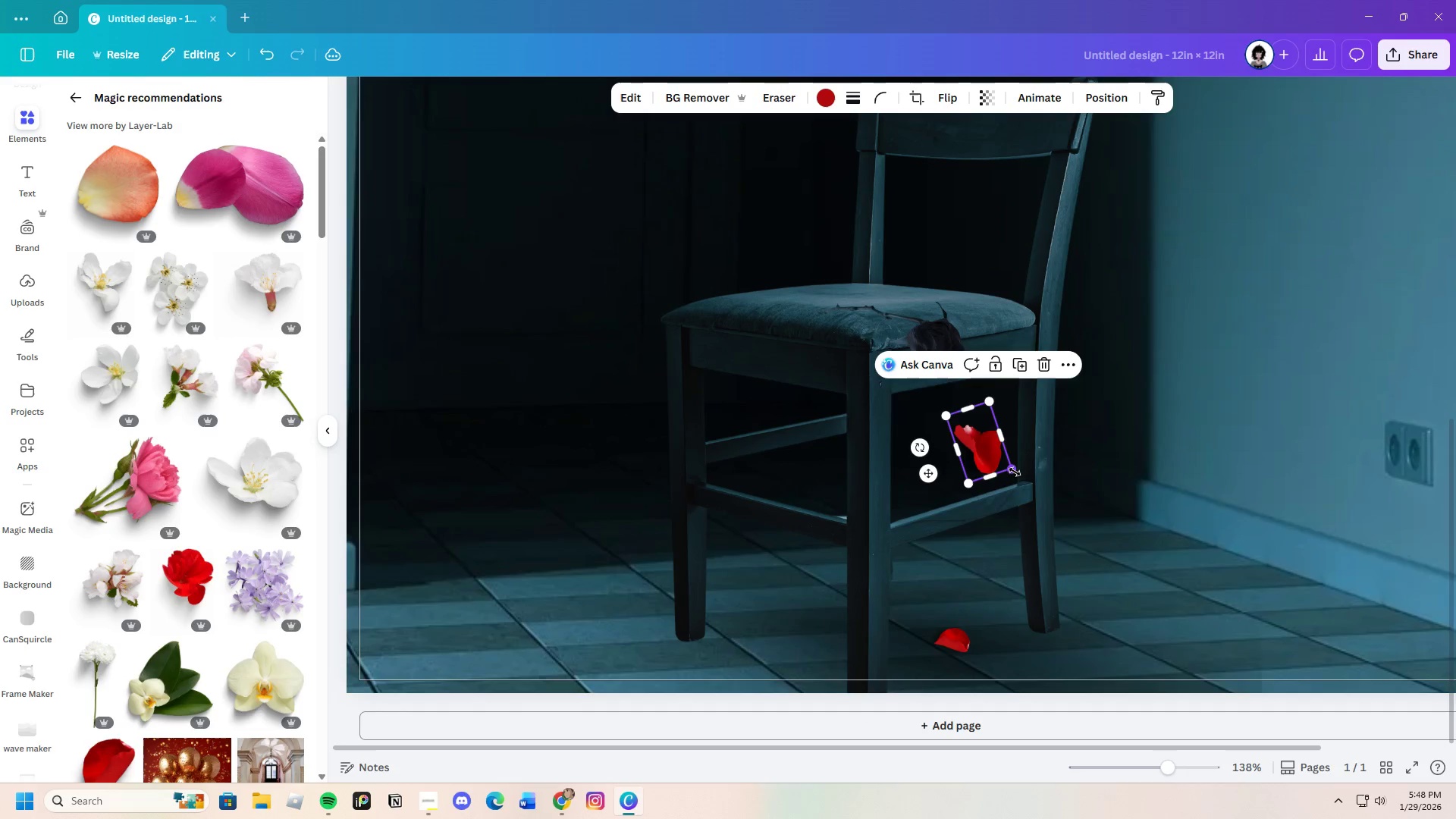 
left_click_drag(start_coordinate=[1015, 472], to_coordinate=[996, 449])
 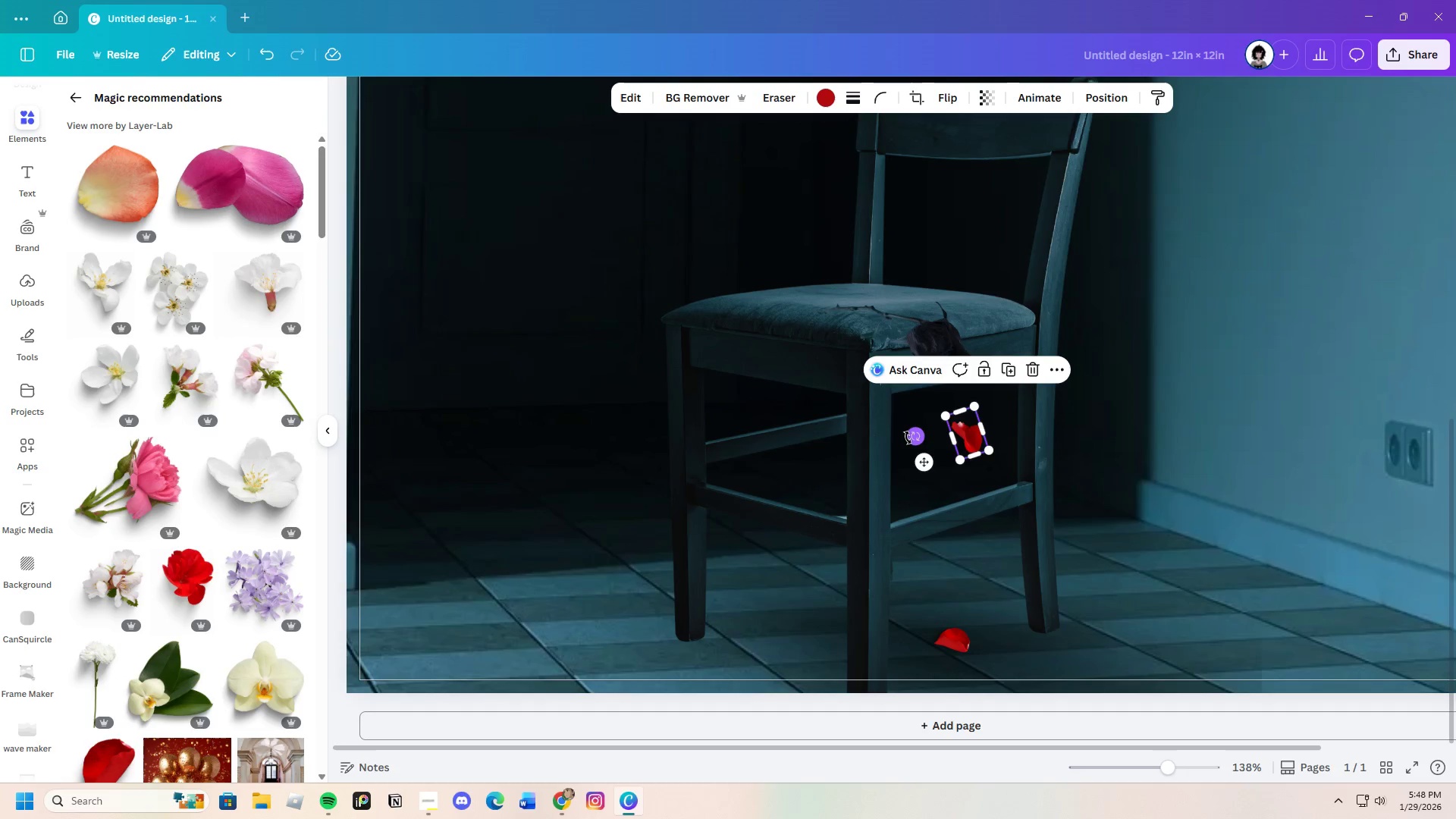 
left_click_drag(start_coordinate=[908, 438], to_coordinate=[922, 468])
 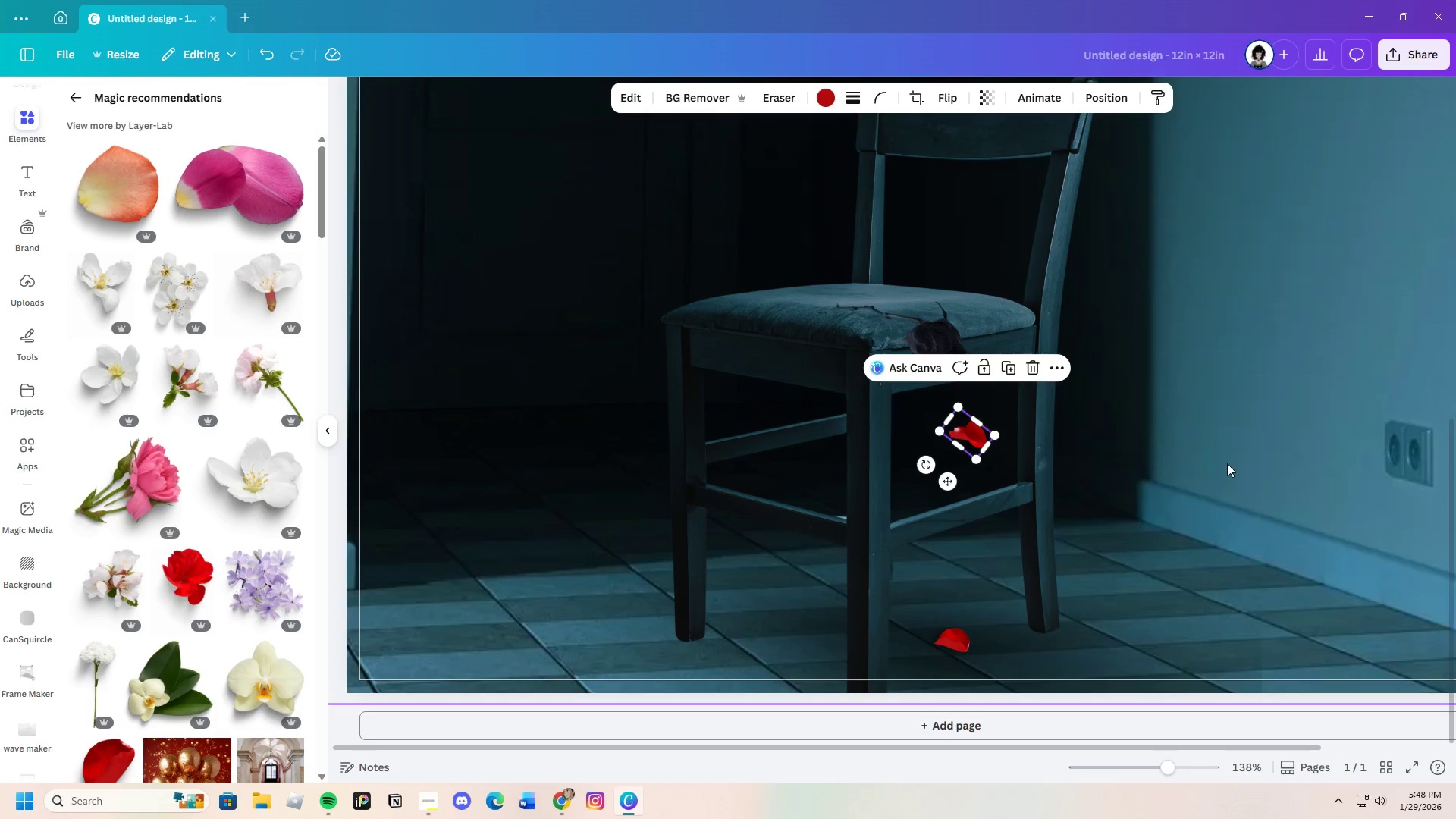 
left_click([1227, 463])
 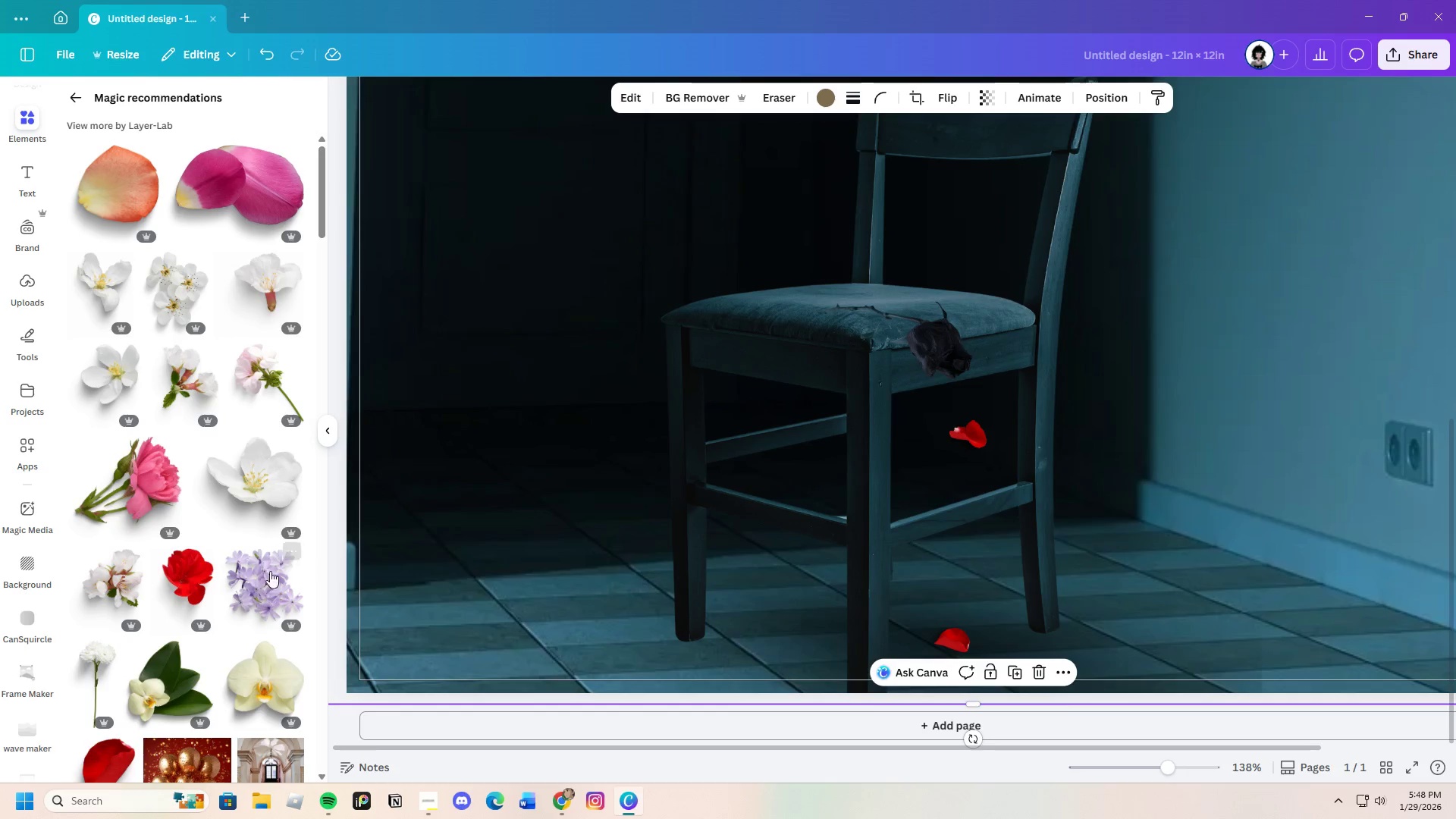 
scroll: coordinate [242, 664], scroll_direction: down, amount: 10.0
 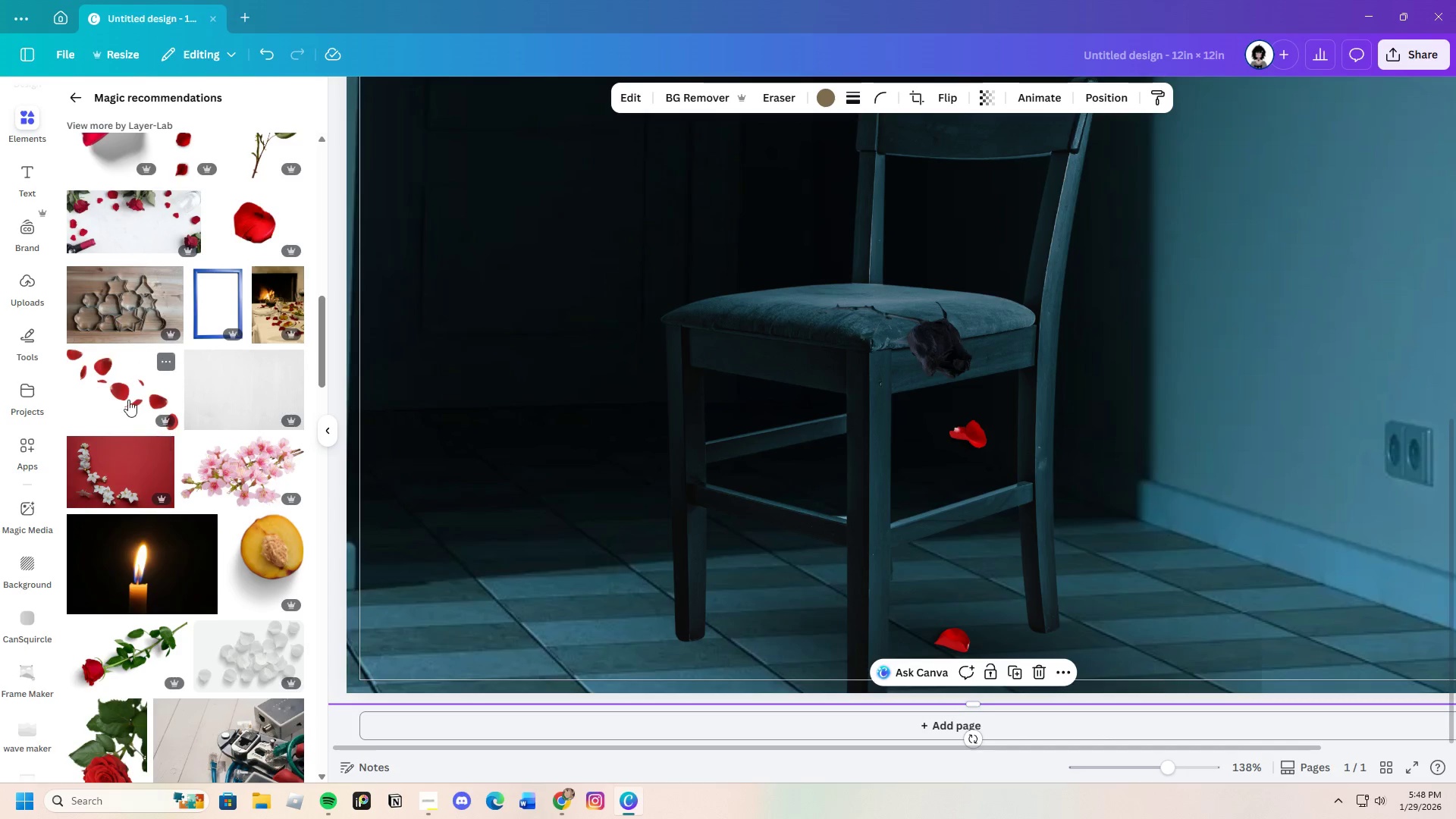 
left_click([127, 388])
 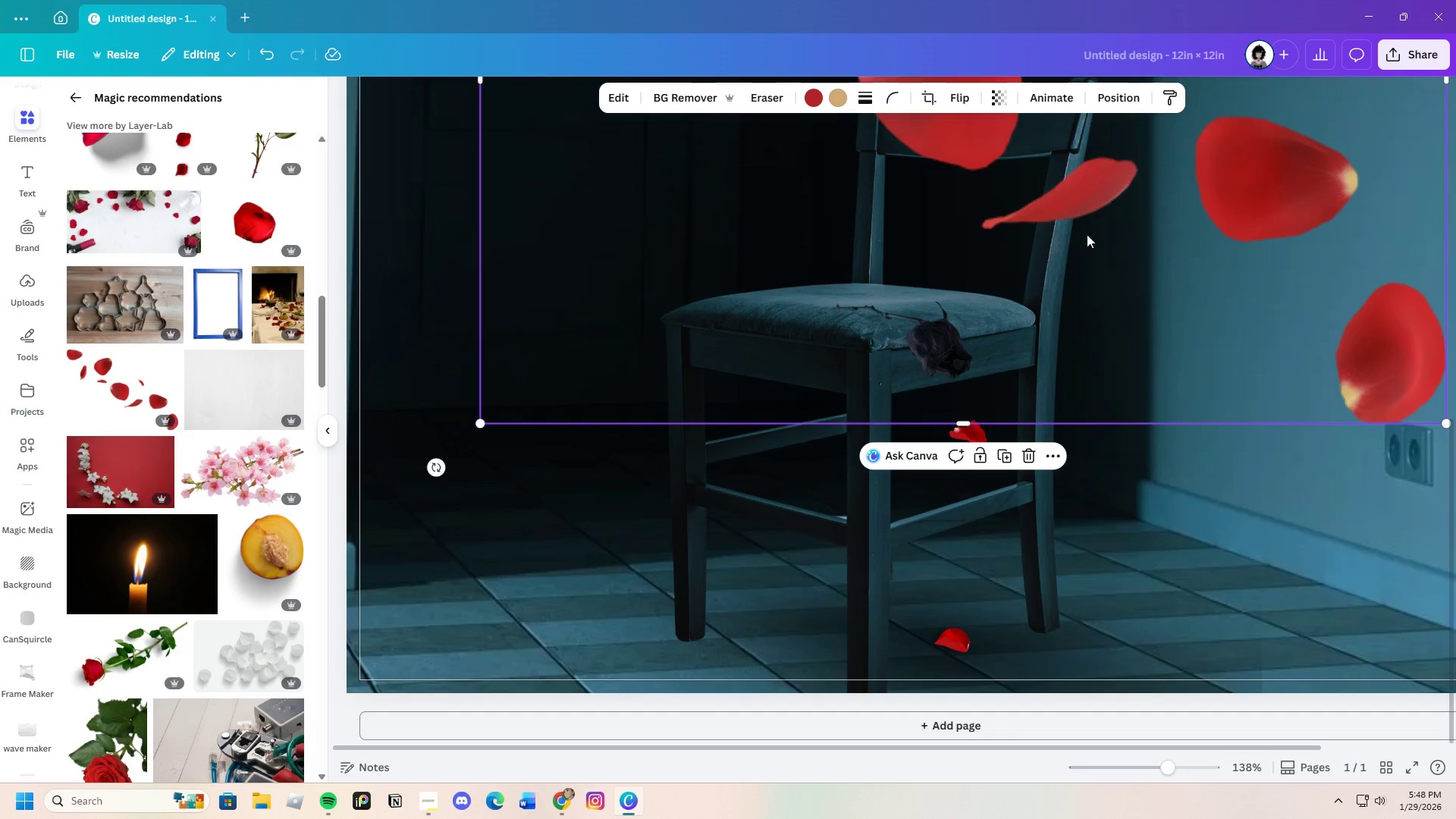 
left_click_drag(start_coordinate=[1089, 233], to_coordinate=[946, 447])
 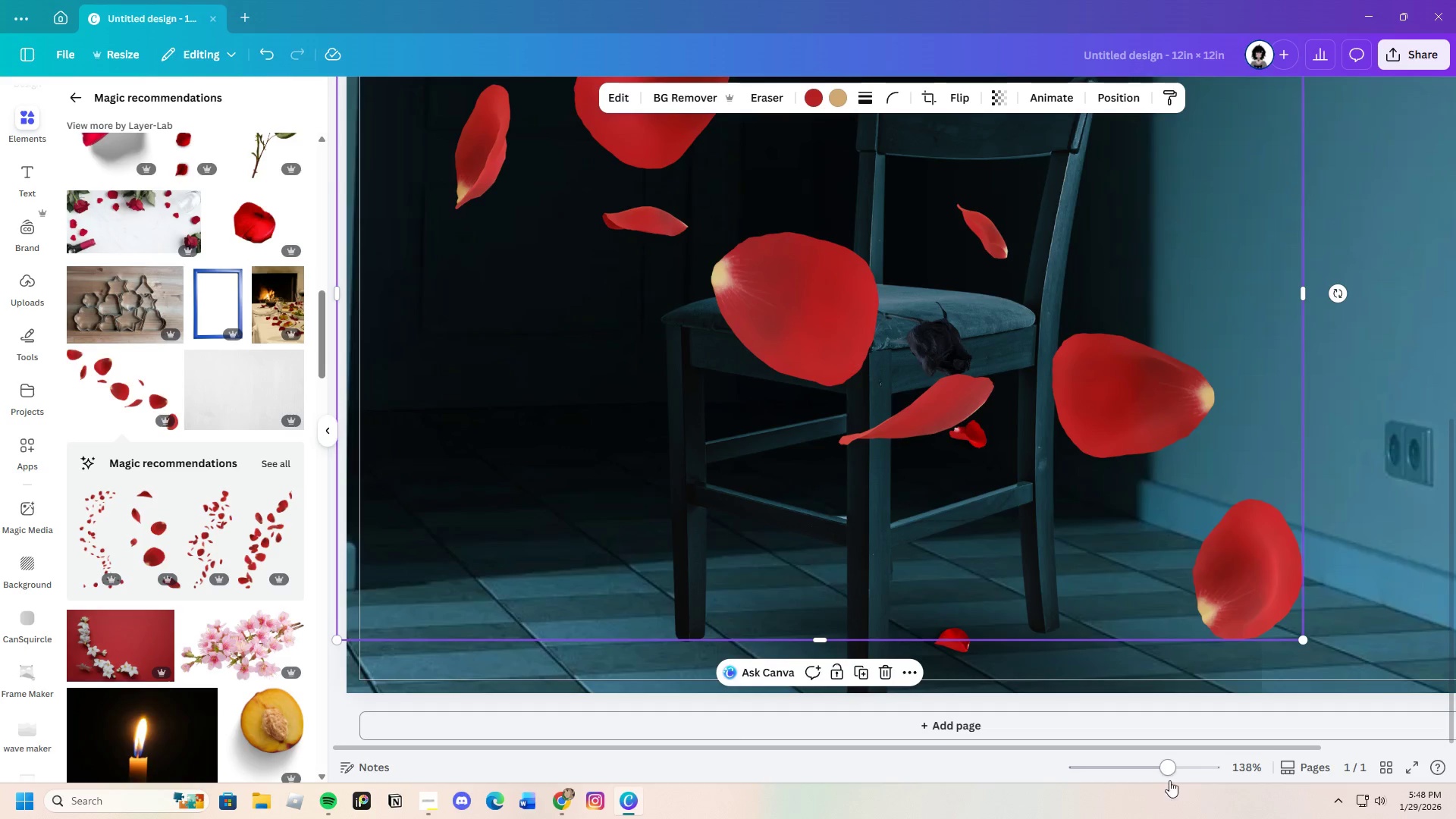 
left_click_drag(start_coordinate=[1169, 769], to_coordinate=[1153, 787])
 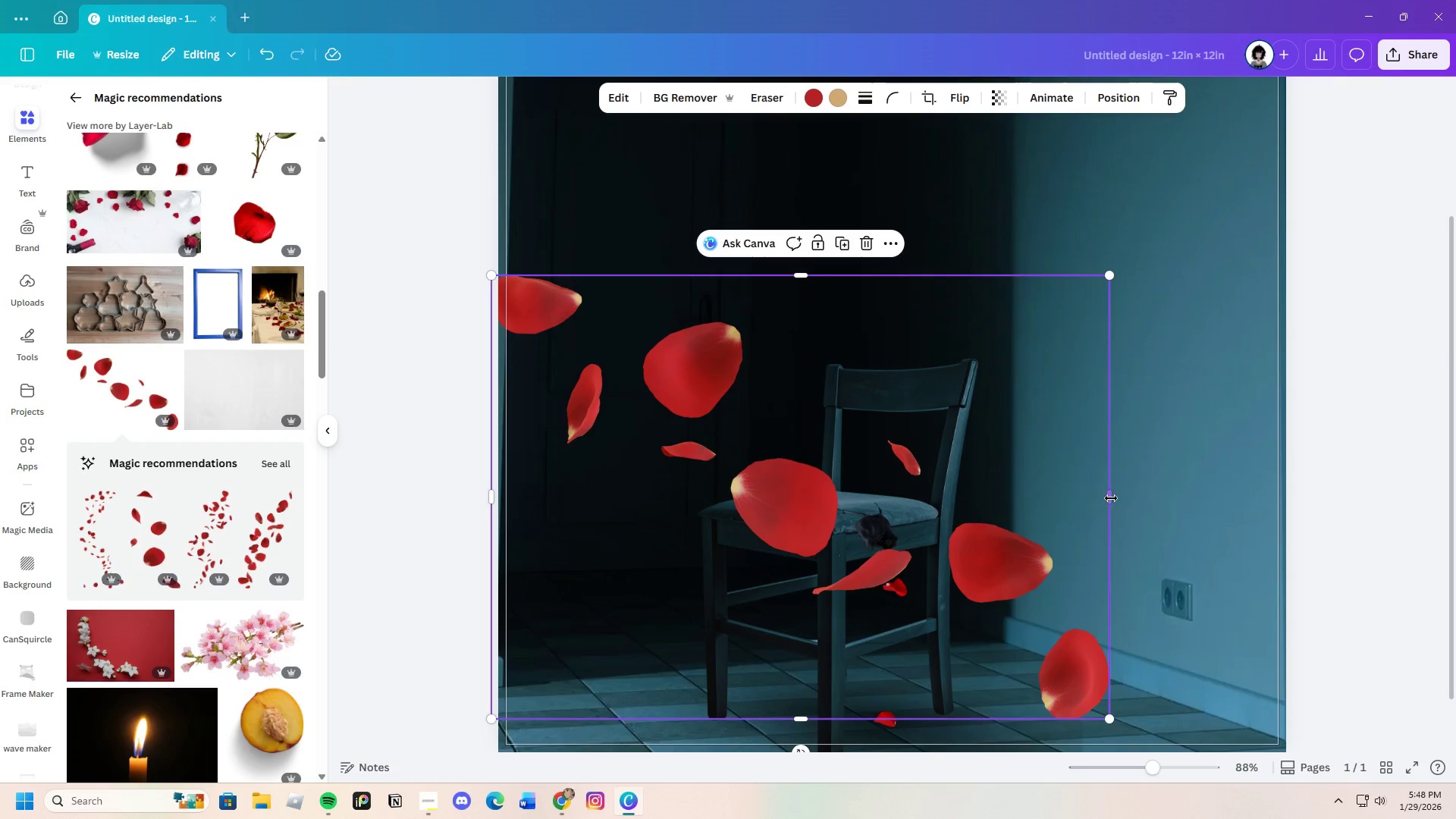 
left_click_drag(start_coordinate=[1110, 498], to_coordinate=[758, 376])
 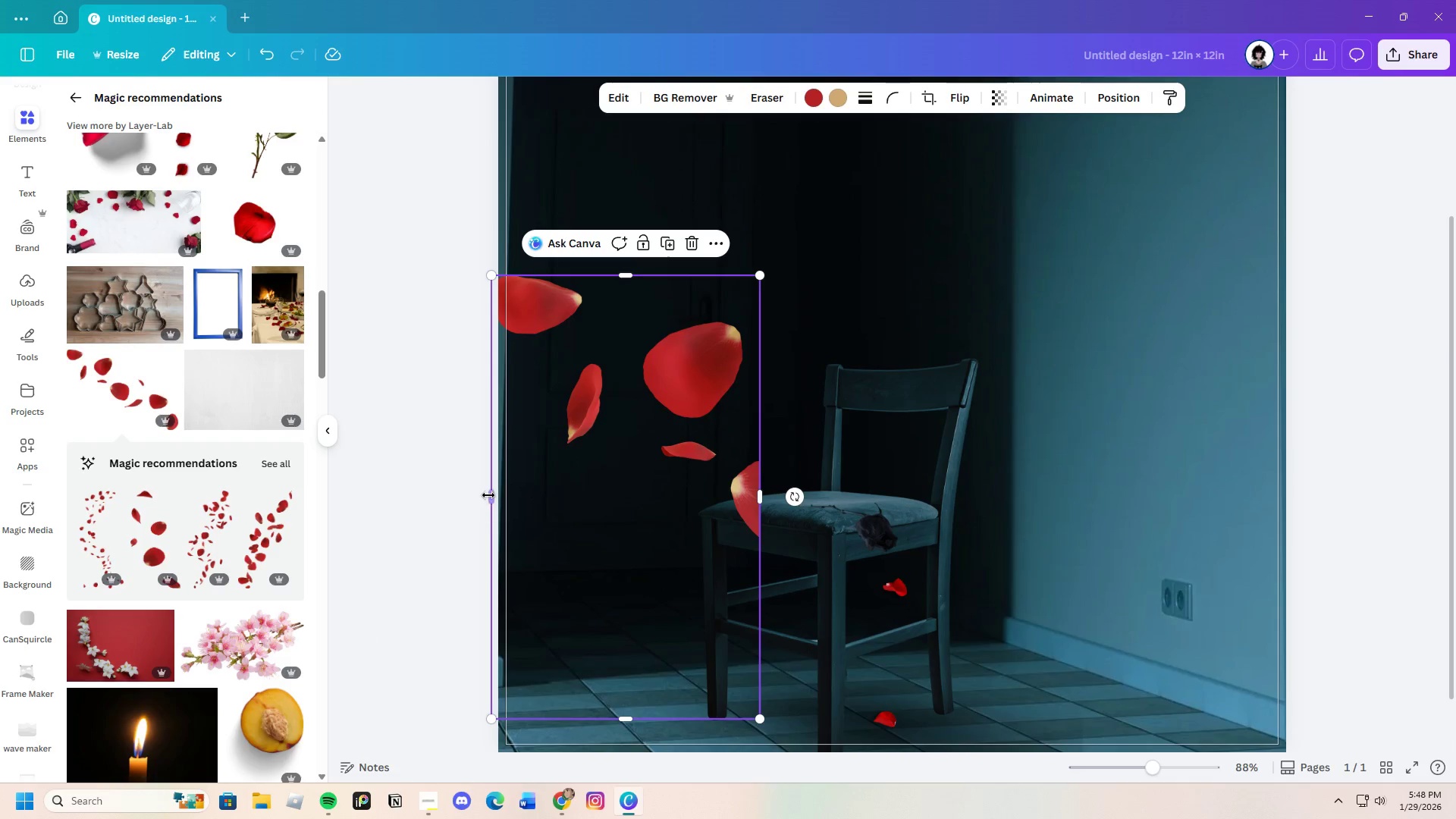 
left_click_drag(start_coordinate=[488, 494], to_coordinate=[629, 463])
 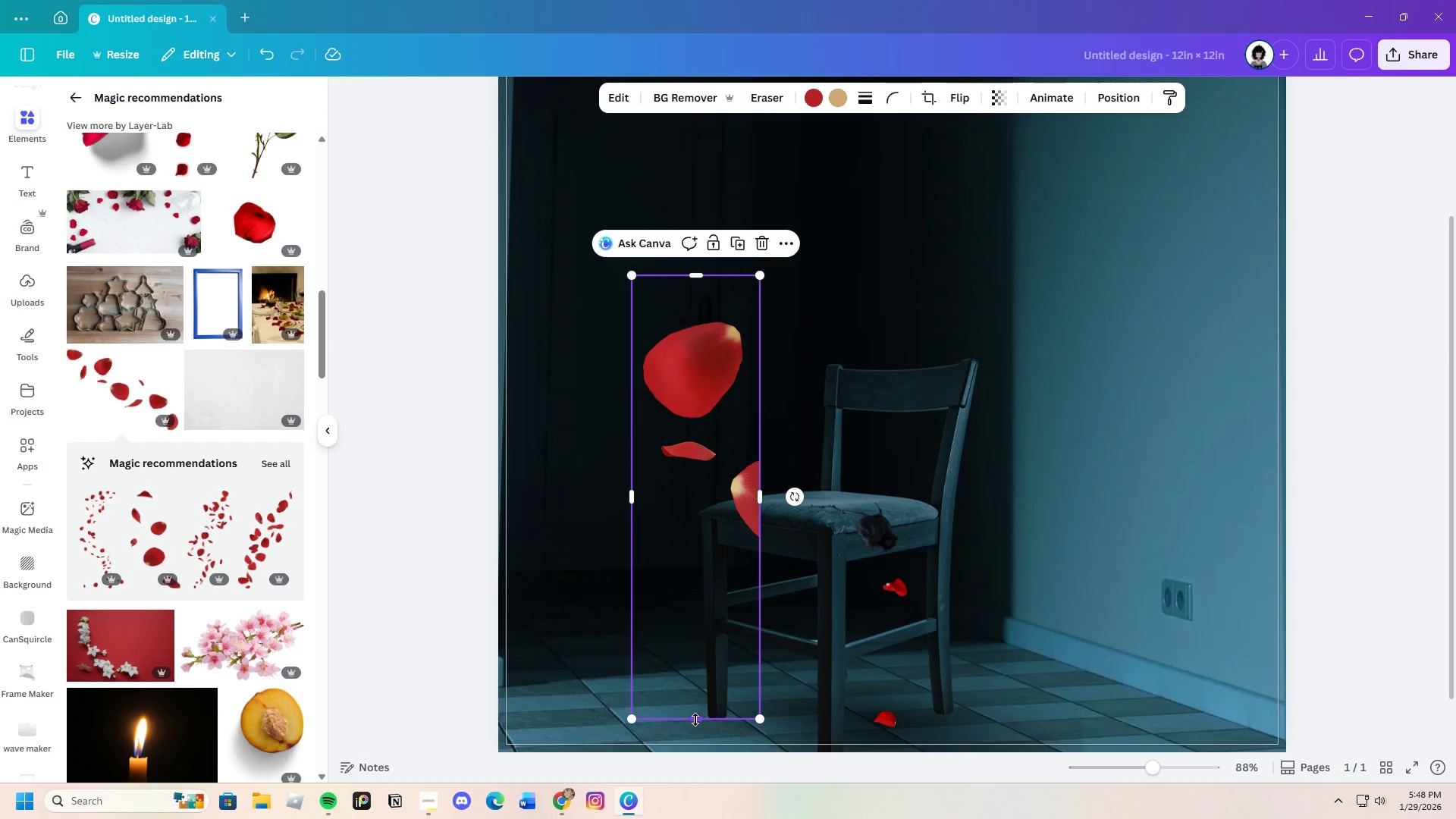 
left_click_drag(start_coordinate=[695, 720], to_coordinate=[687, 434])
 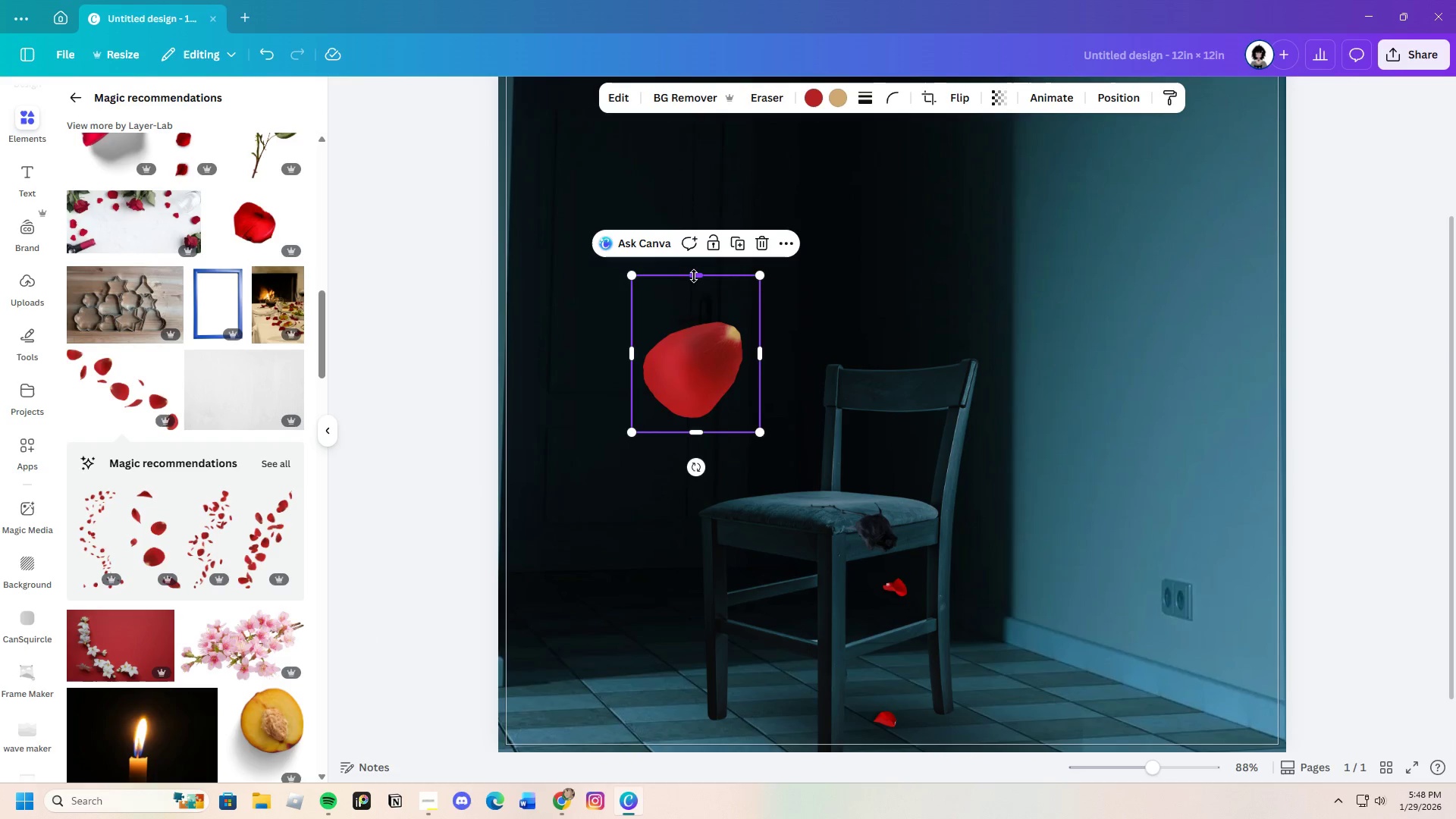 
left_click_drag(start_coordinate=[694, 276], to_coordinate=[695, 314])
 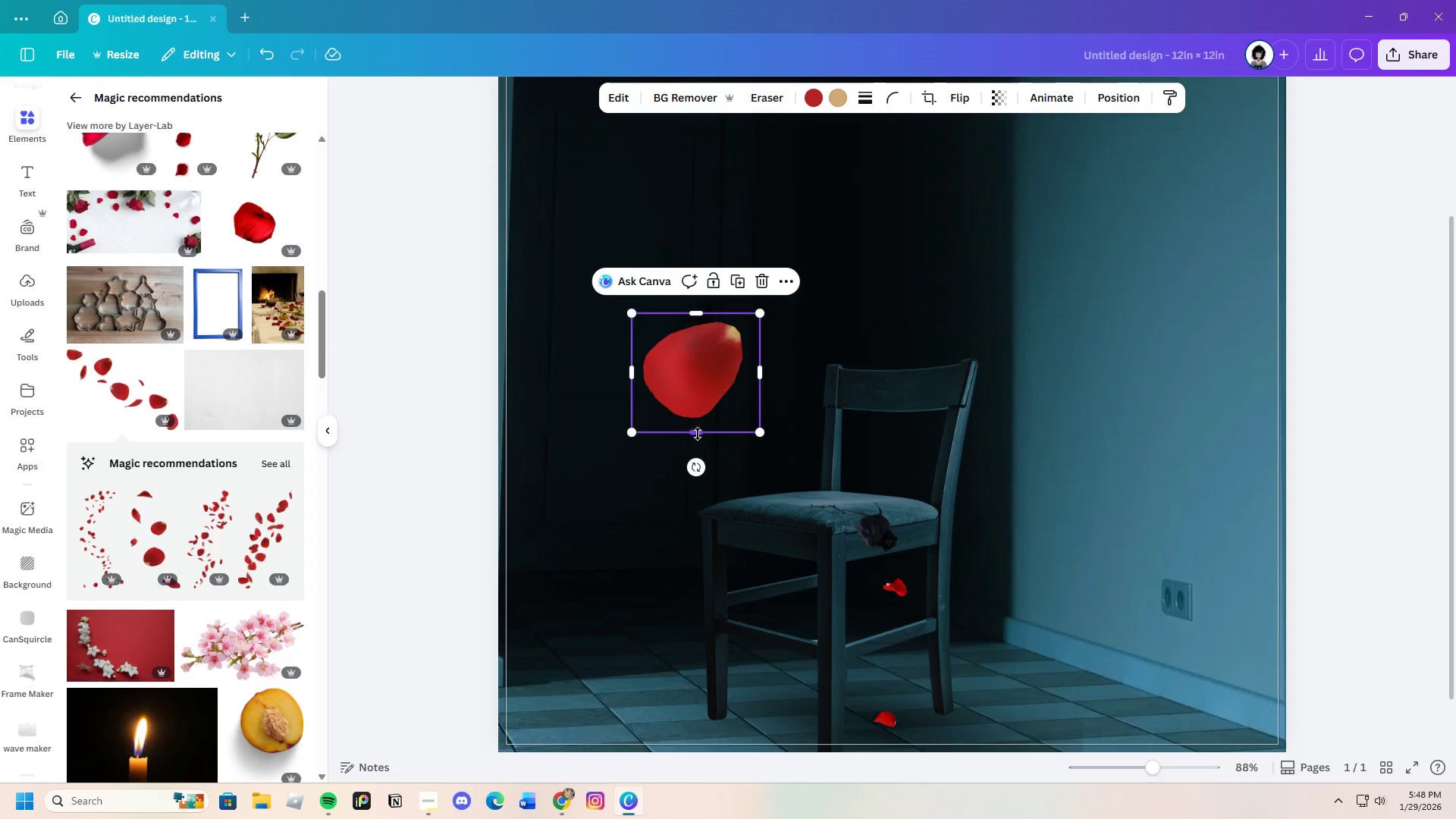 
left_click_drag(start_coordinate=[698, 434], to_coordinate=[703, 429])
 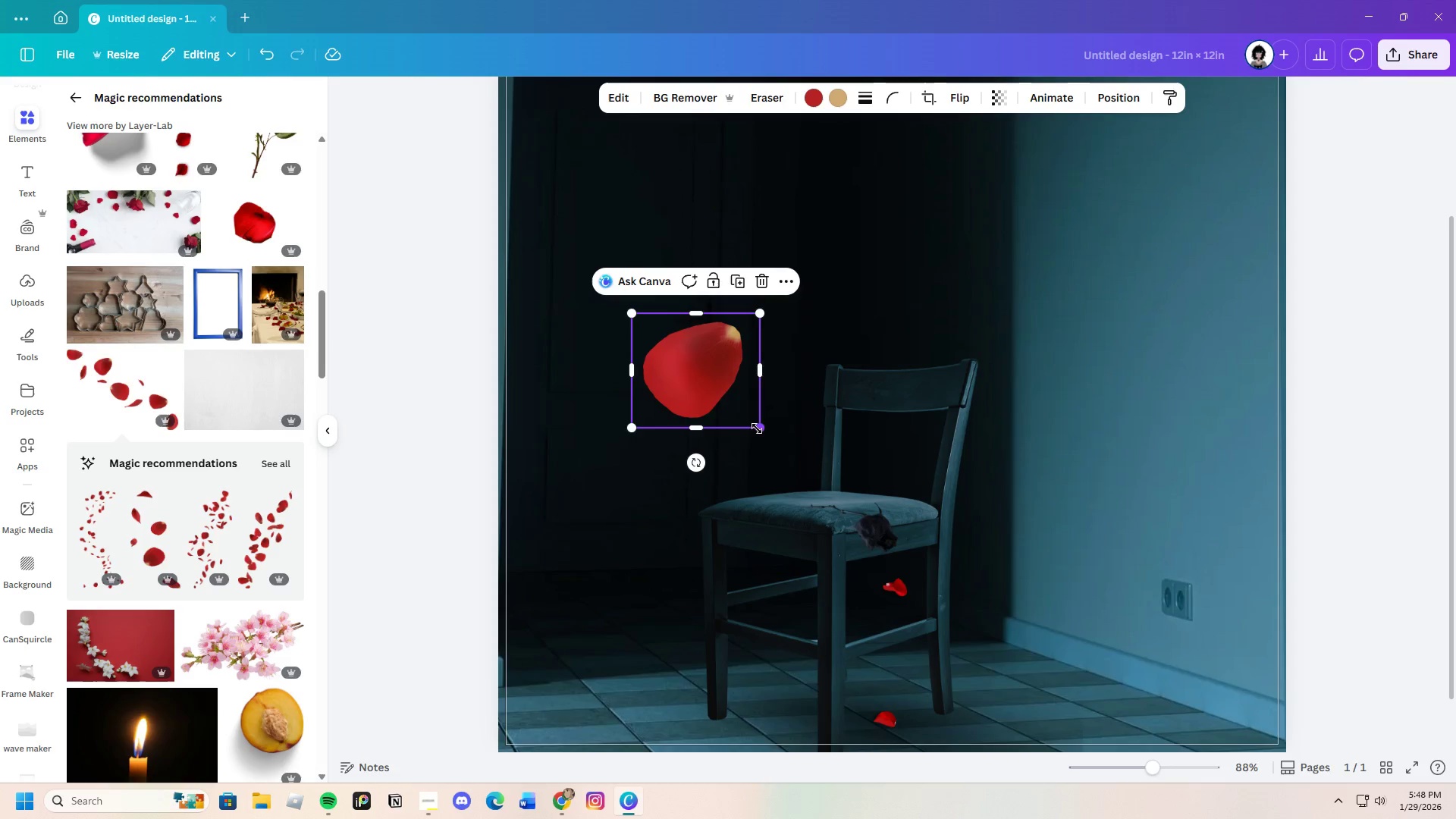 
left_click_drag(start_coordinate=[758, 427], to_coordinate=[722, 413])
 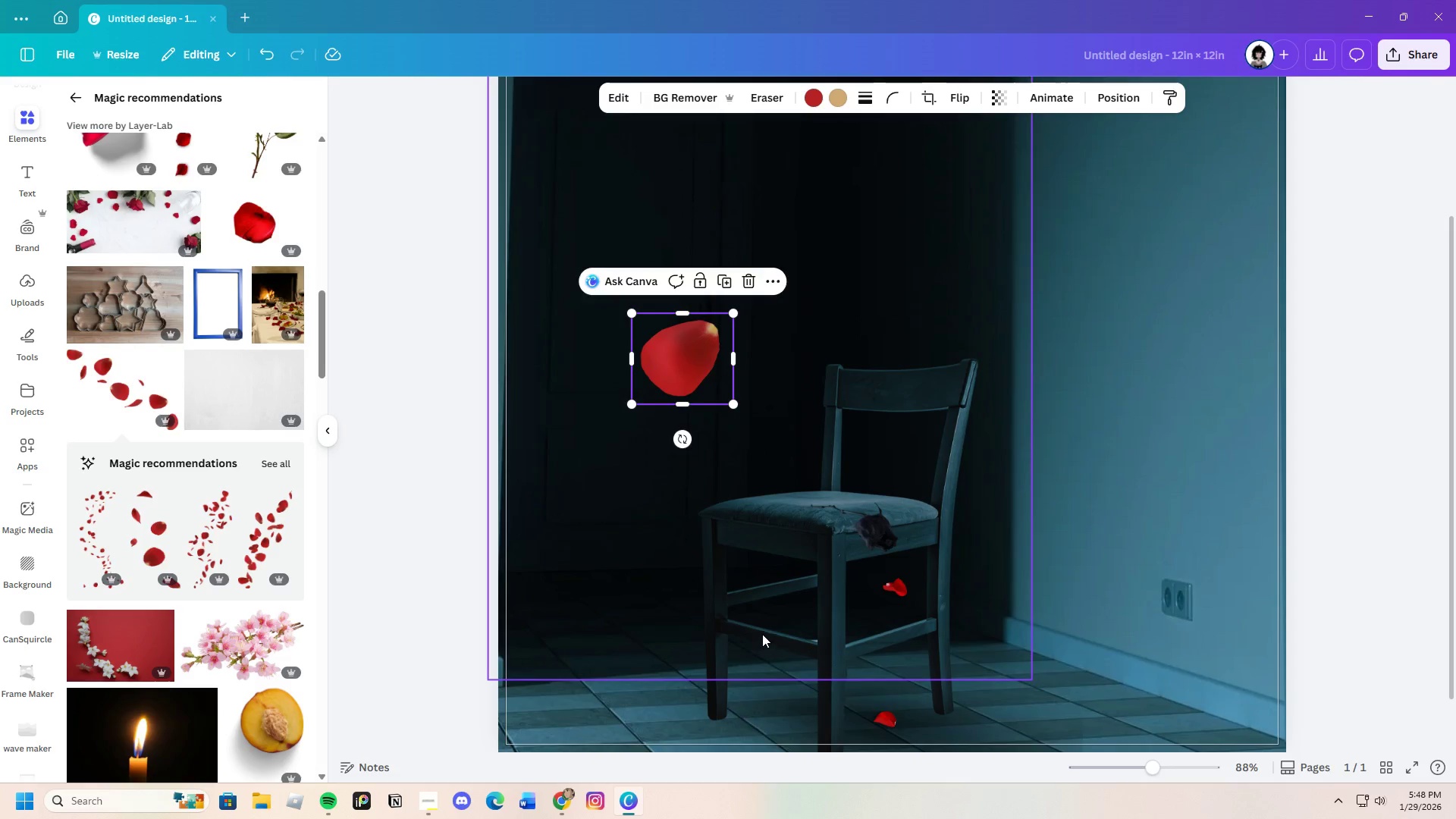 
scroll: coordinate [764, 626], scroll_direction: down, amount: 2.0
 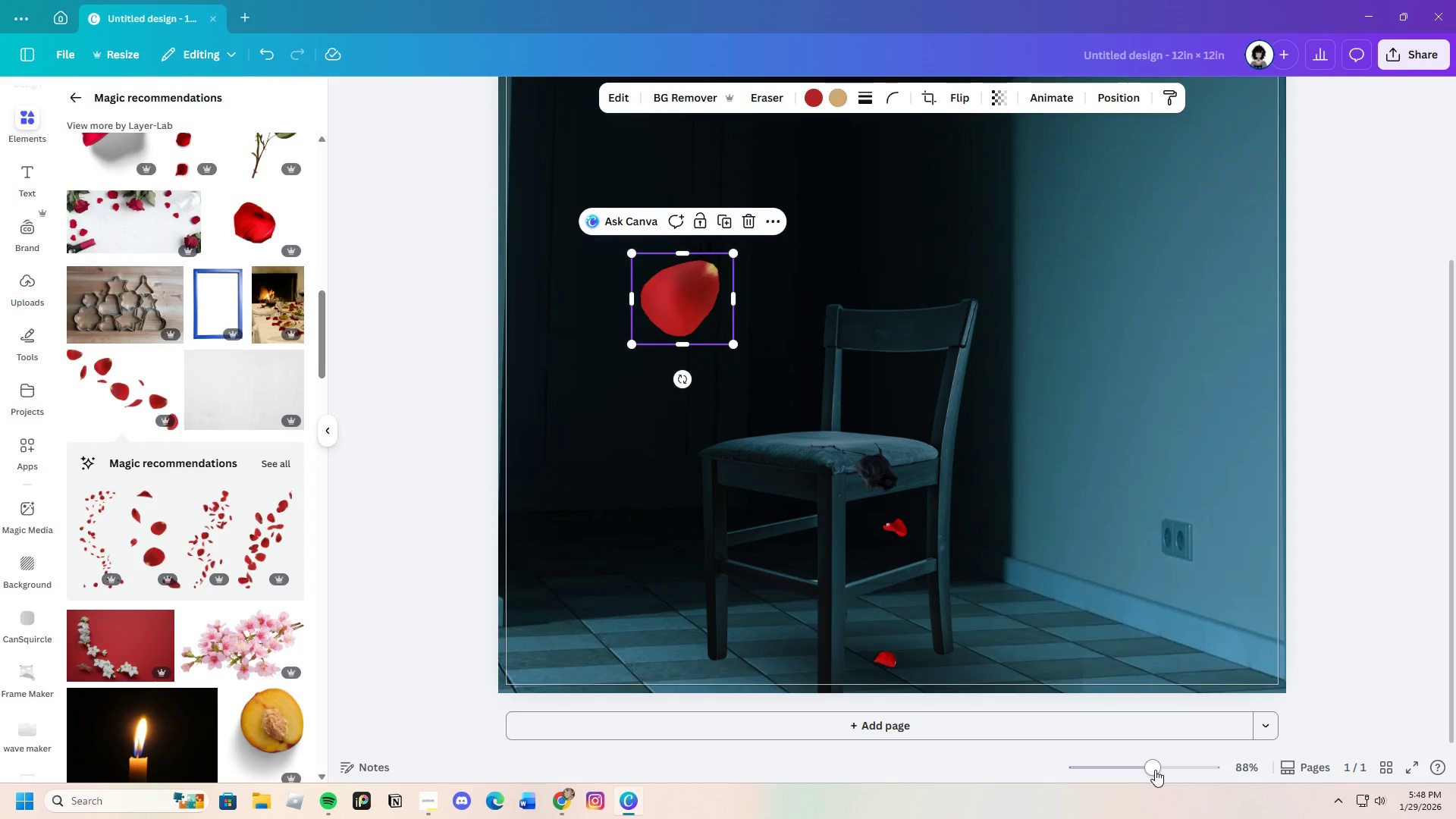 
left_click_drag(start_coordinate=[1155, 770], to_coordinate=[1168, 765])
 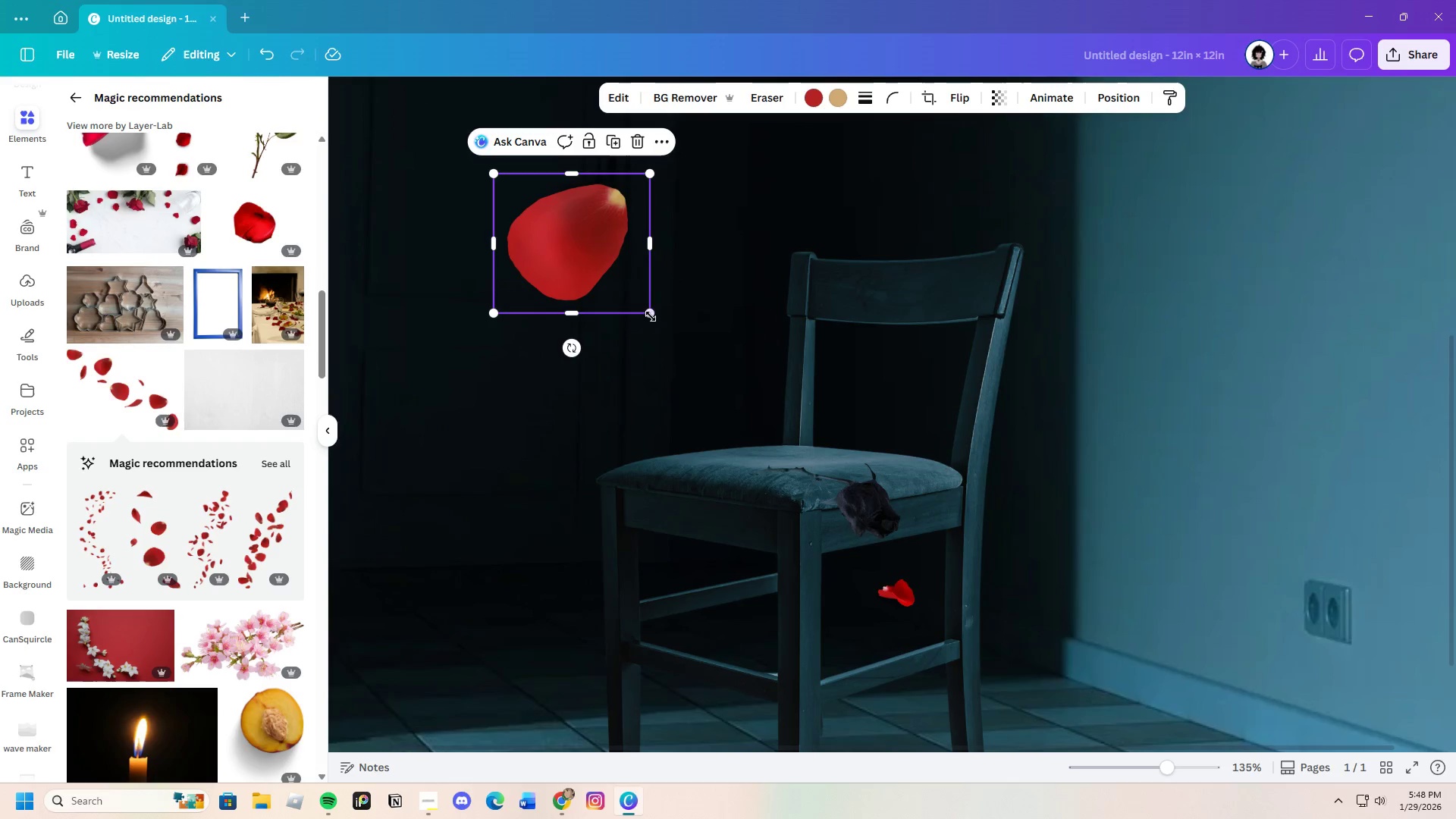 
left_click_drag(start_coordinate=[649, 313], to_coordinate=[540, 223])
 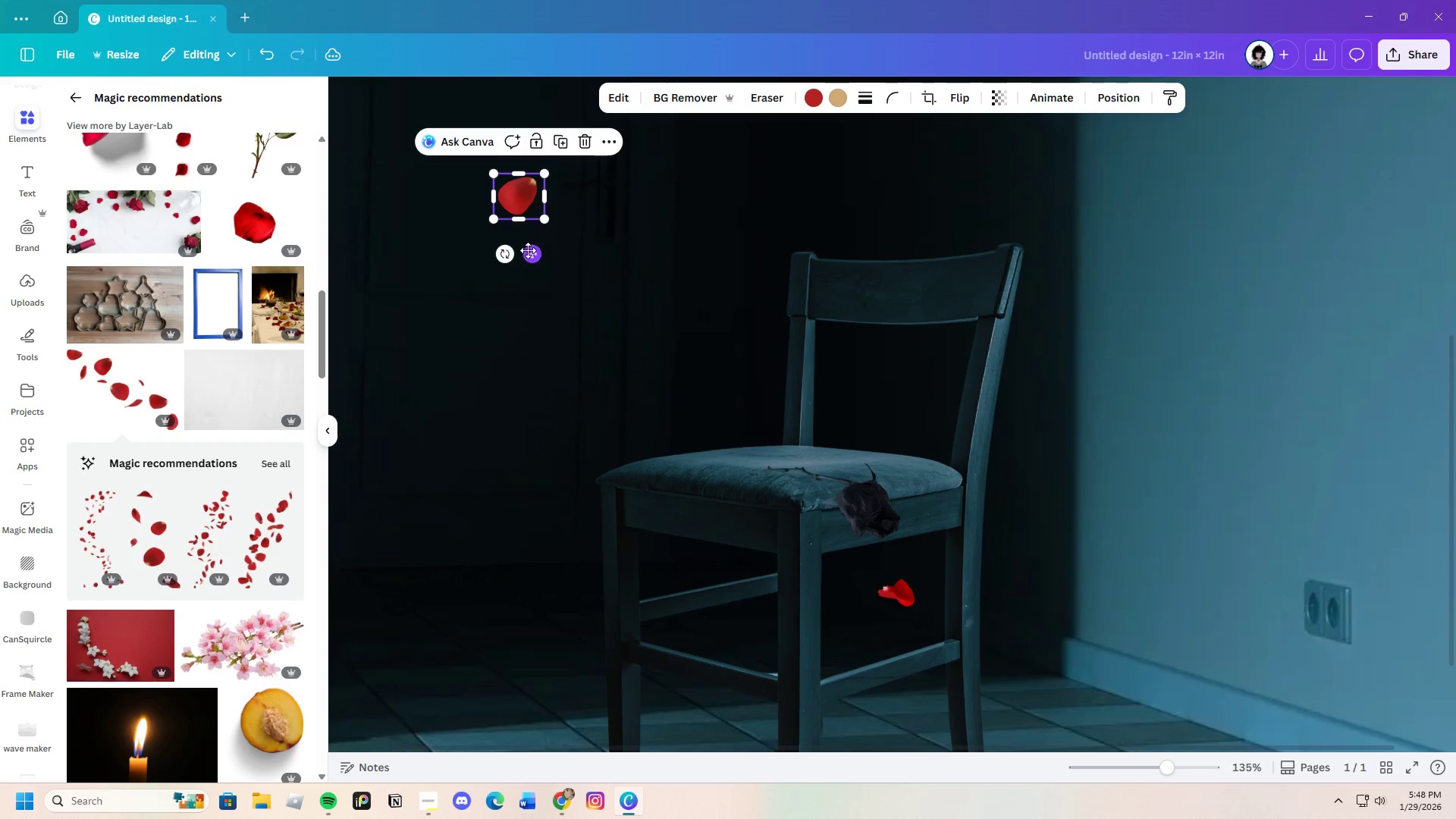 
left_click_drag(start_coordinate=[528, 251], to_coordinate=[896, 701])
 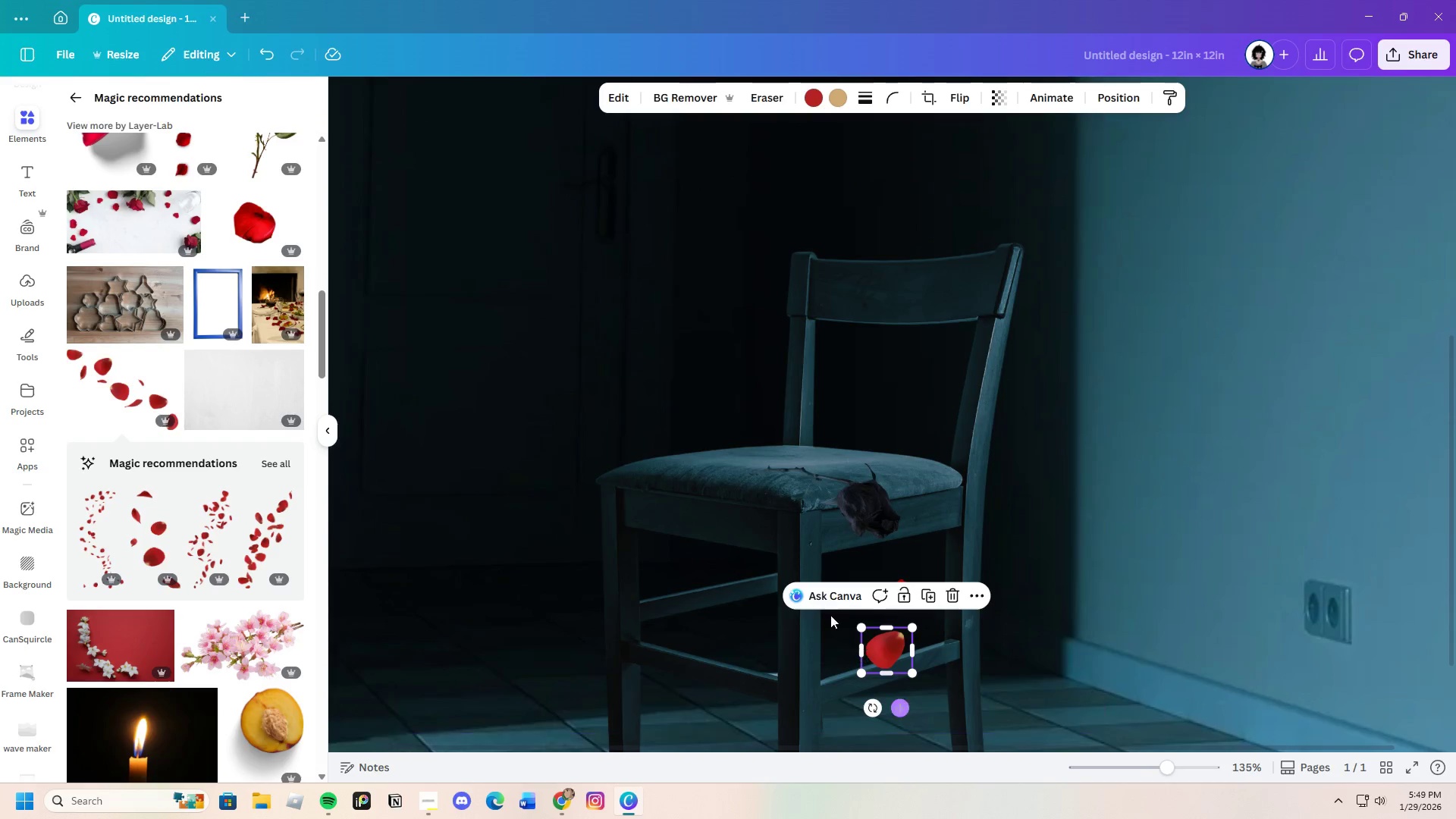 
scroll: coordinate [821, 600], scroll_direction: down, amount: 3.0
 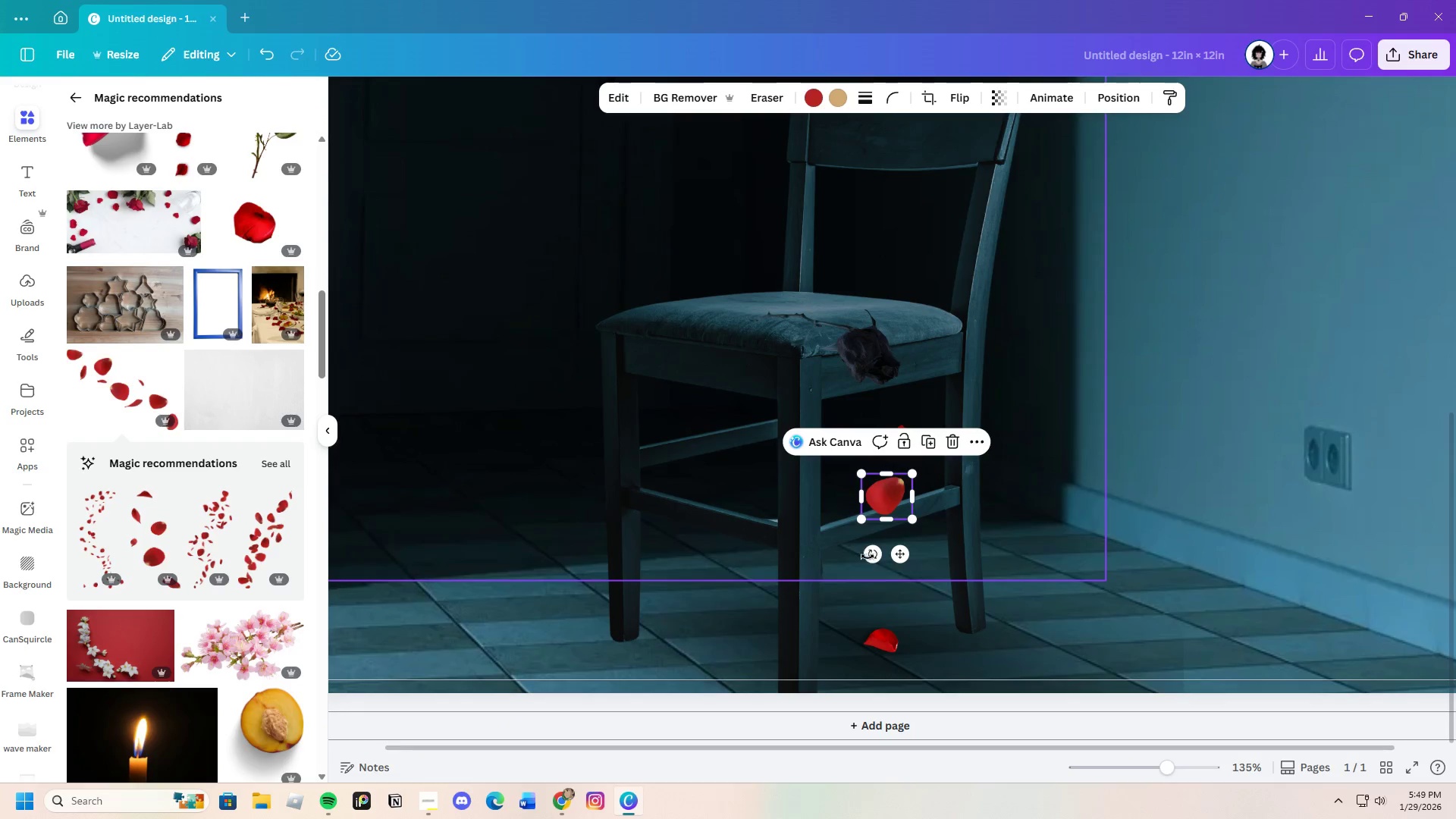 
left_click_drag(start_coordinate=[868, 553], to_coordinate=[941, 510])
 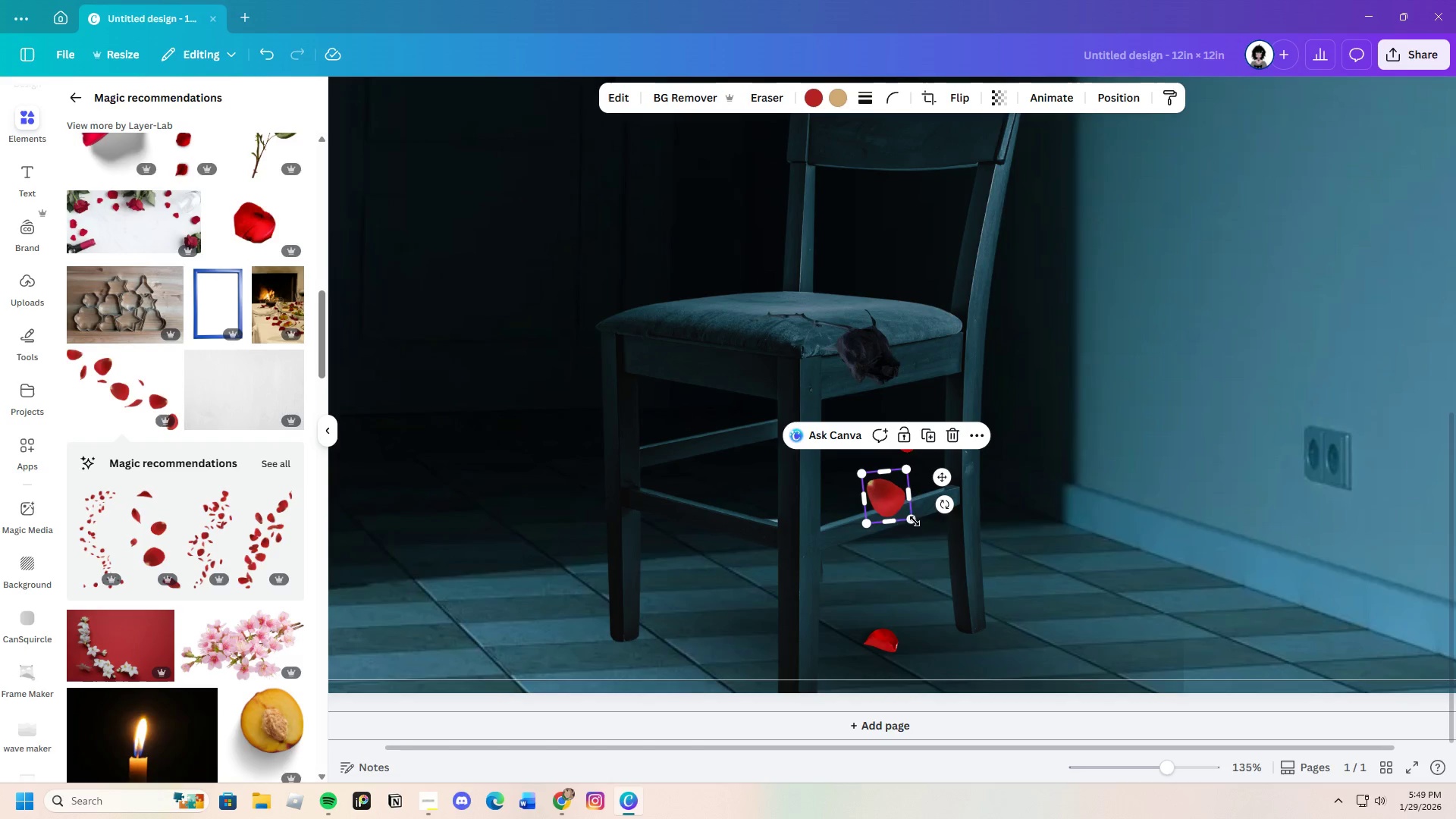 
left_click_drag(start_coordinate=[912, 517], to_coordinate=[899, 502])
 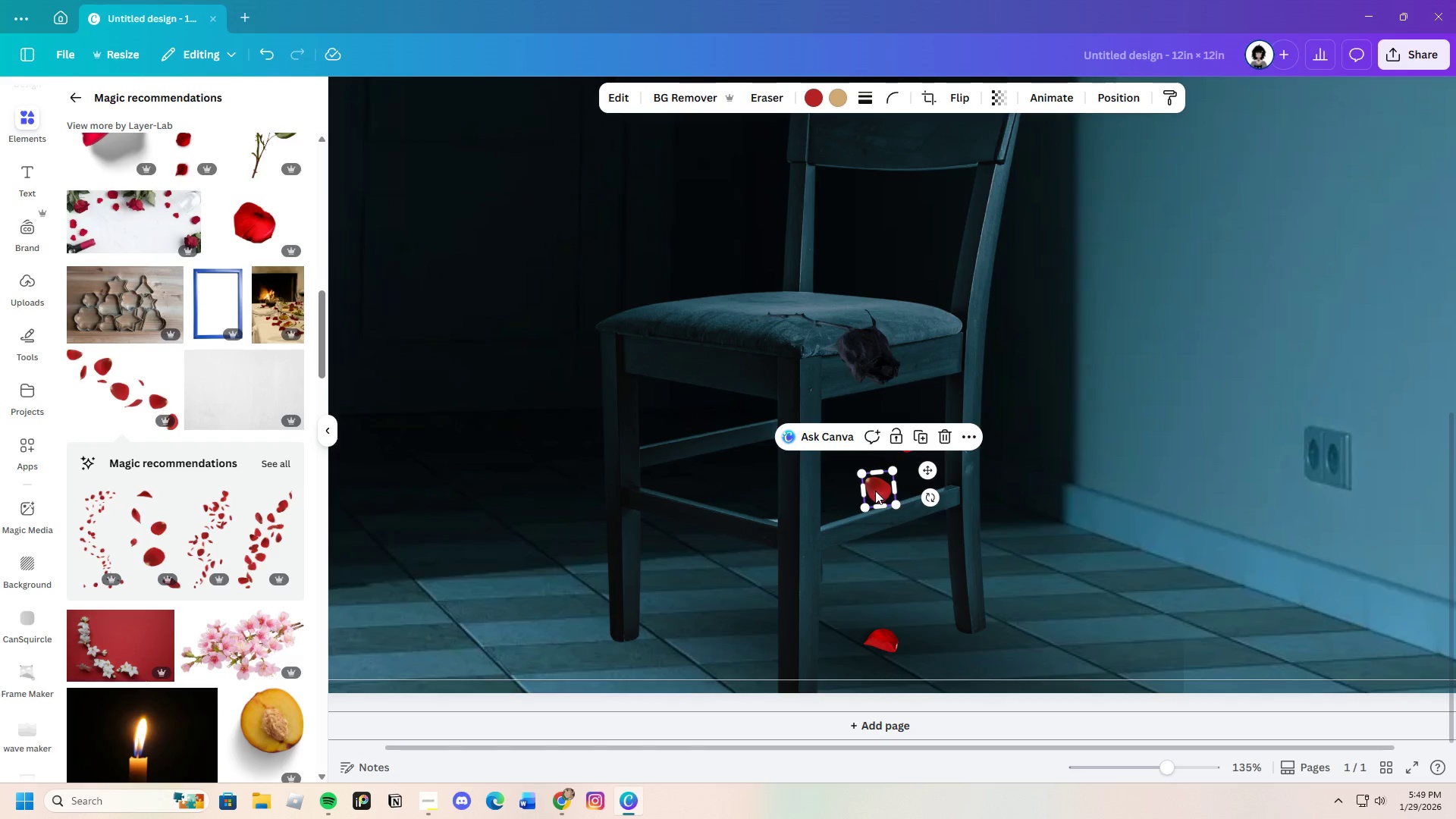 
left_click_drag(start_coordinate=[877, 491], to_coordinate=[862, 504])
 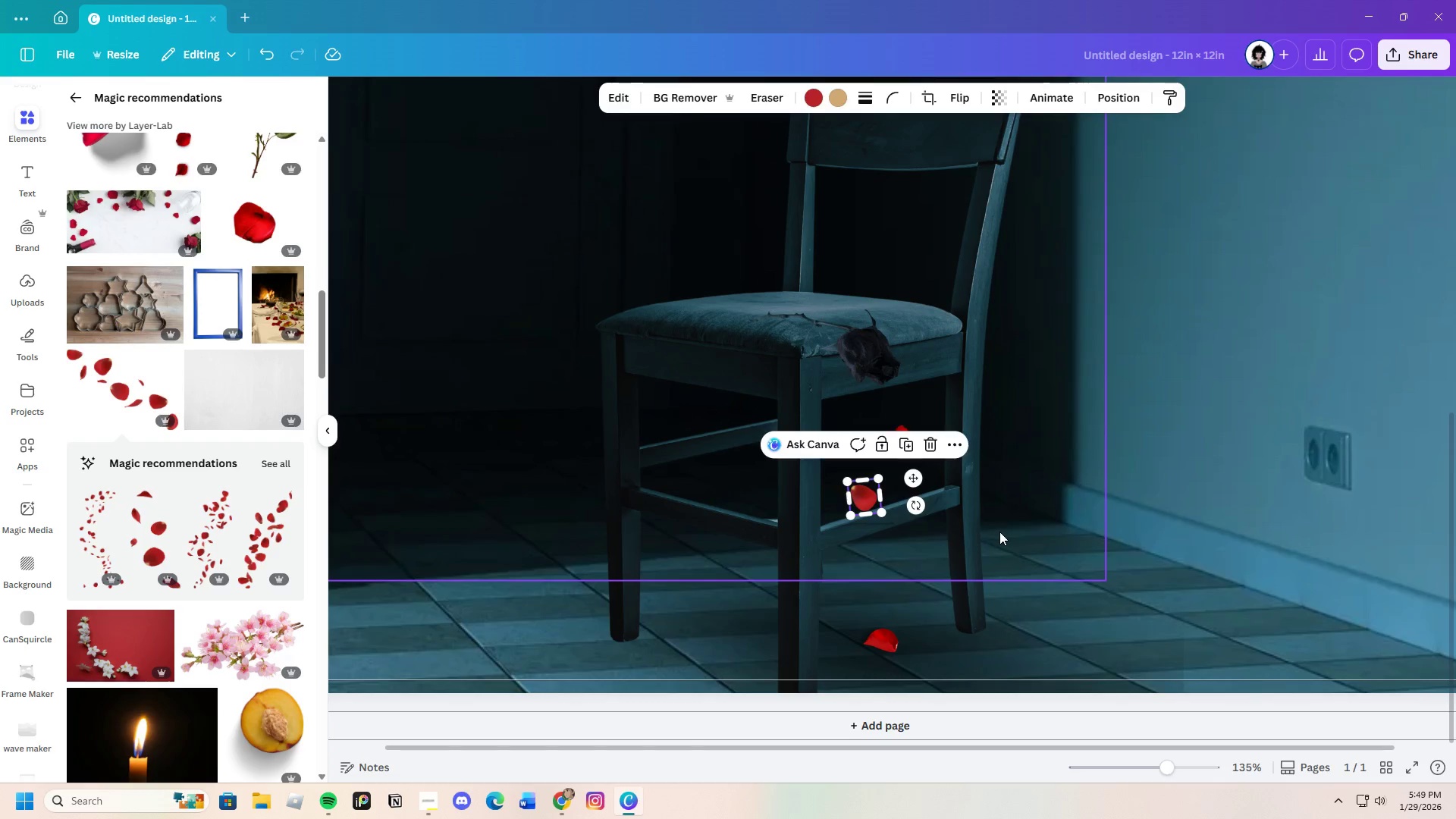 
left_click([999, 532])
 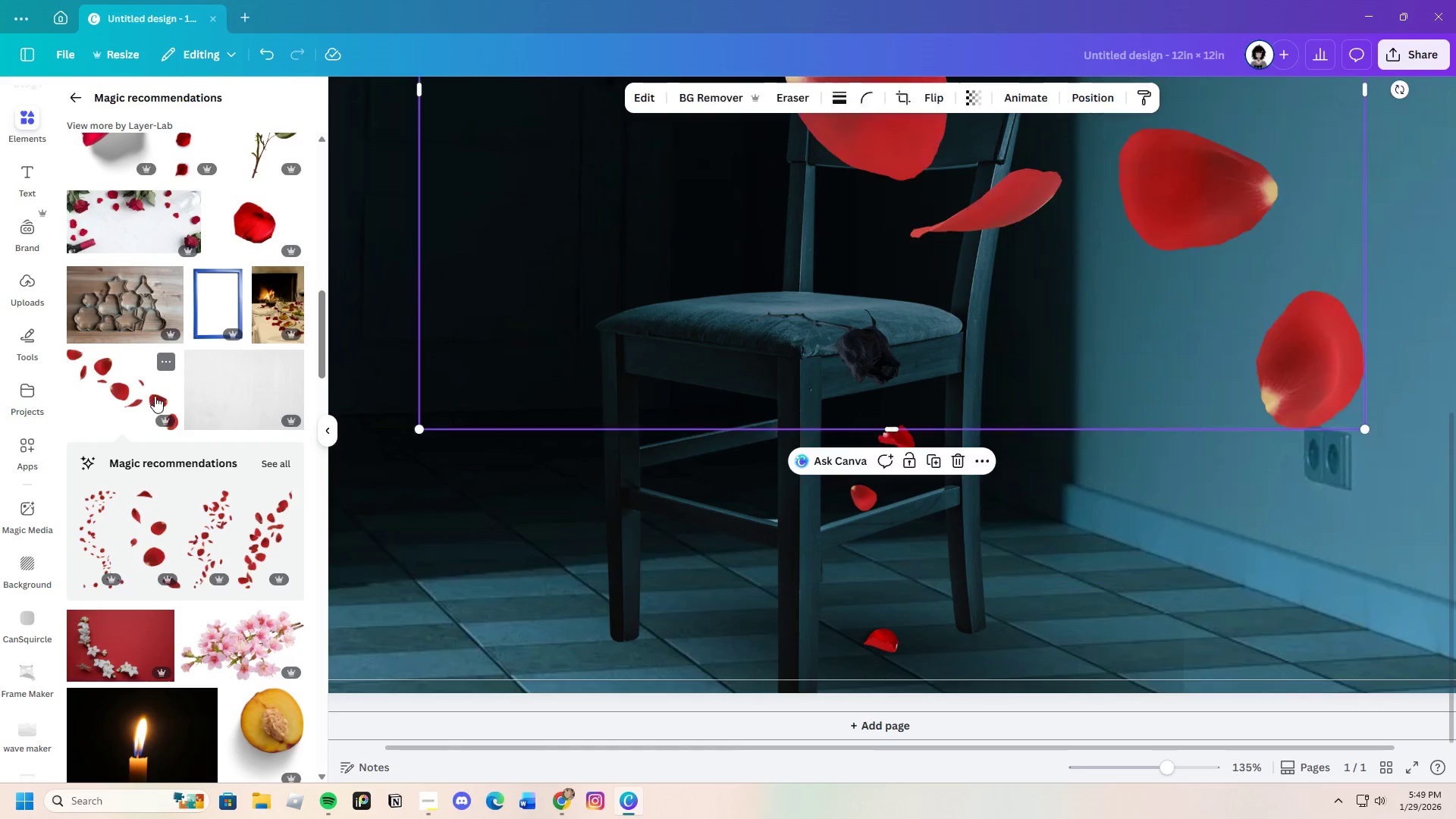 
left_click_drag(start_coordinate=[1061, 185], to_coordinate=[1050, 424])
 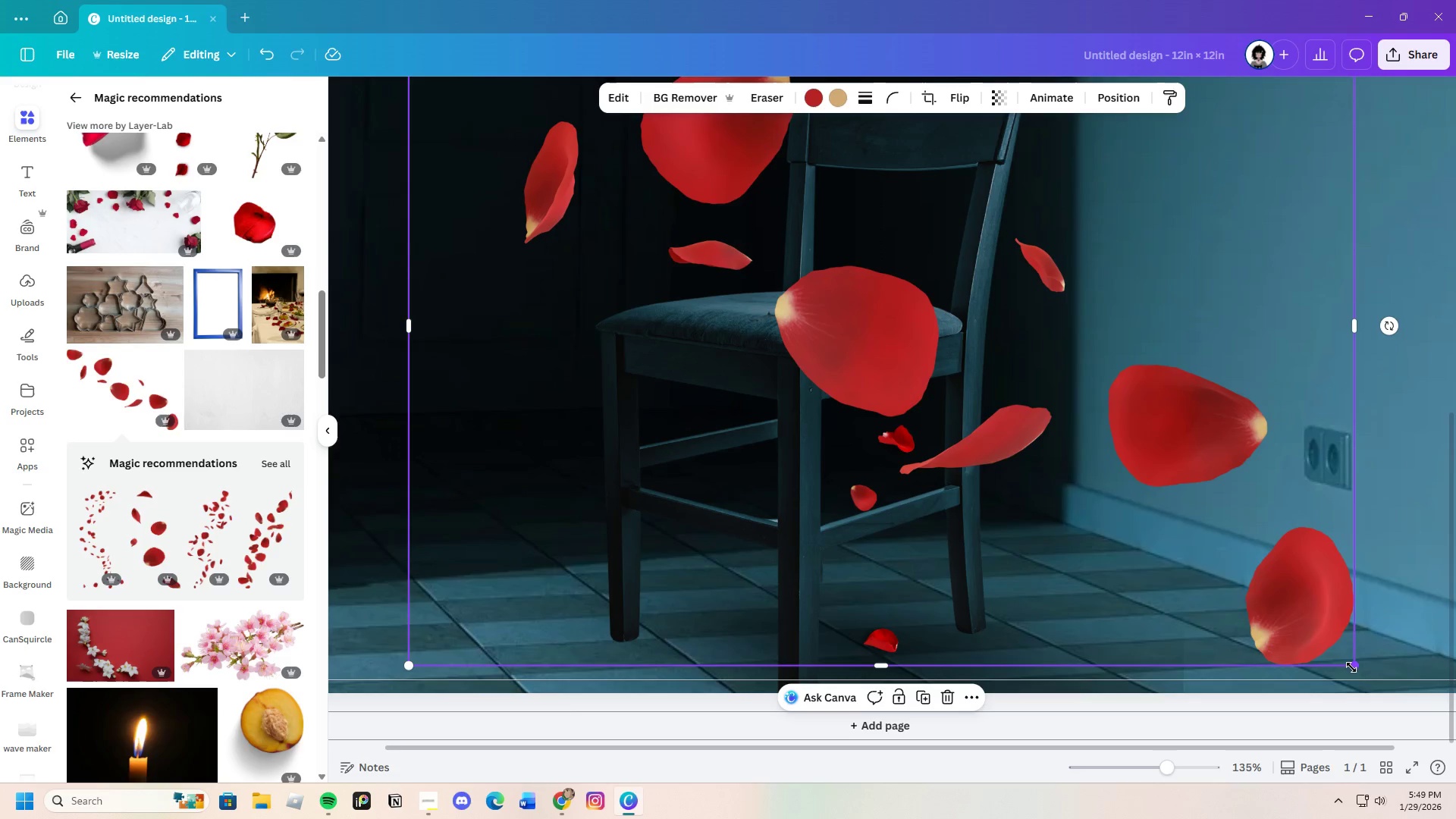 
left_click_drag(start_coordinate=[1355, 665], to_coordinate=[1128, 582])
 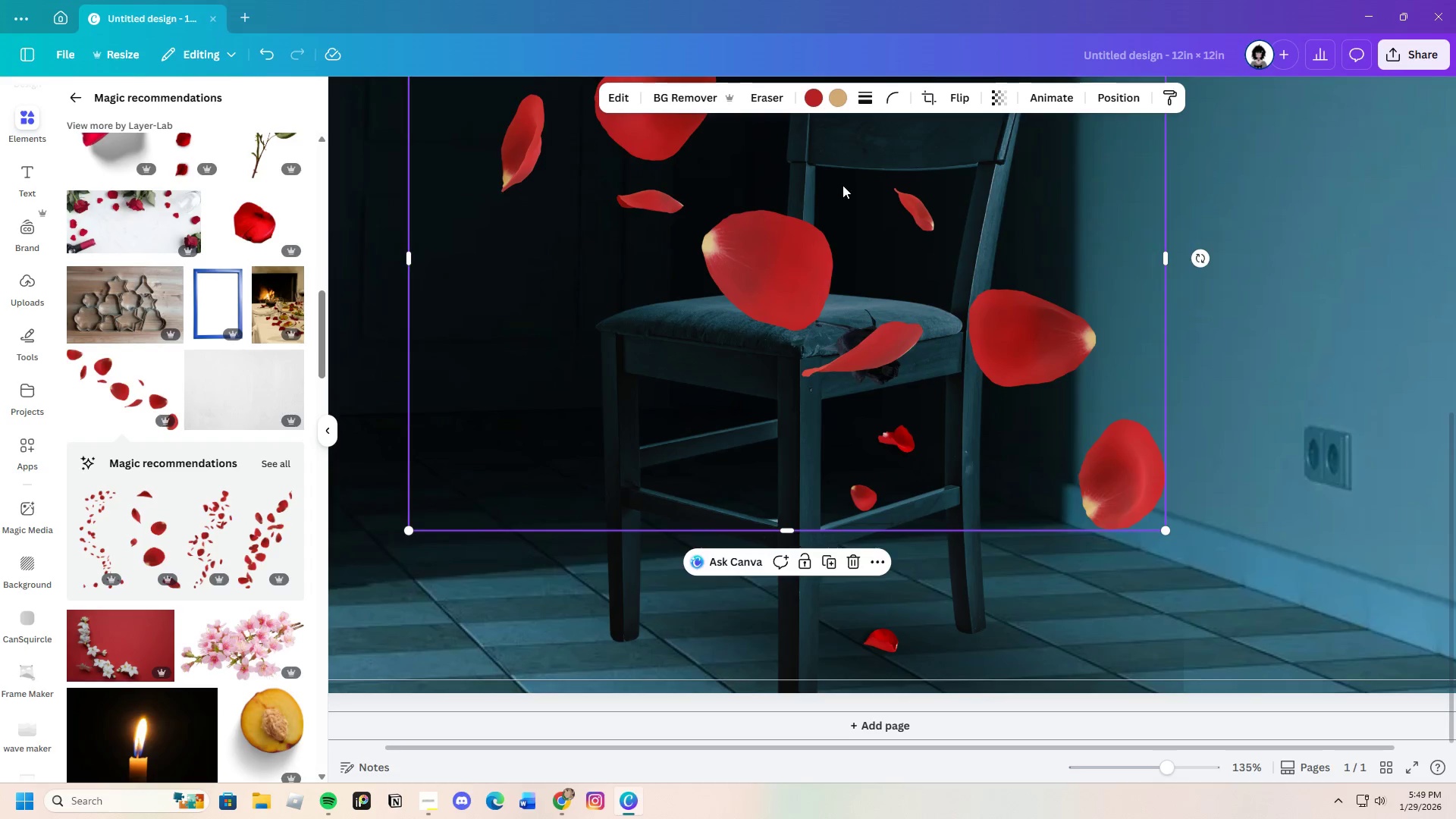 
left_click_drag(start_coordinate=[840, 185], to_coordinate=[937, 278])
 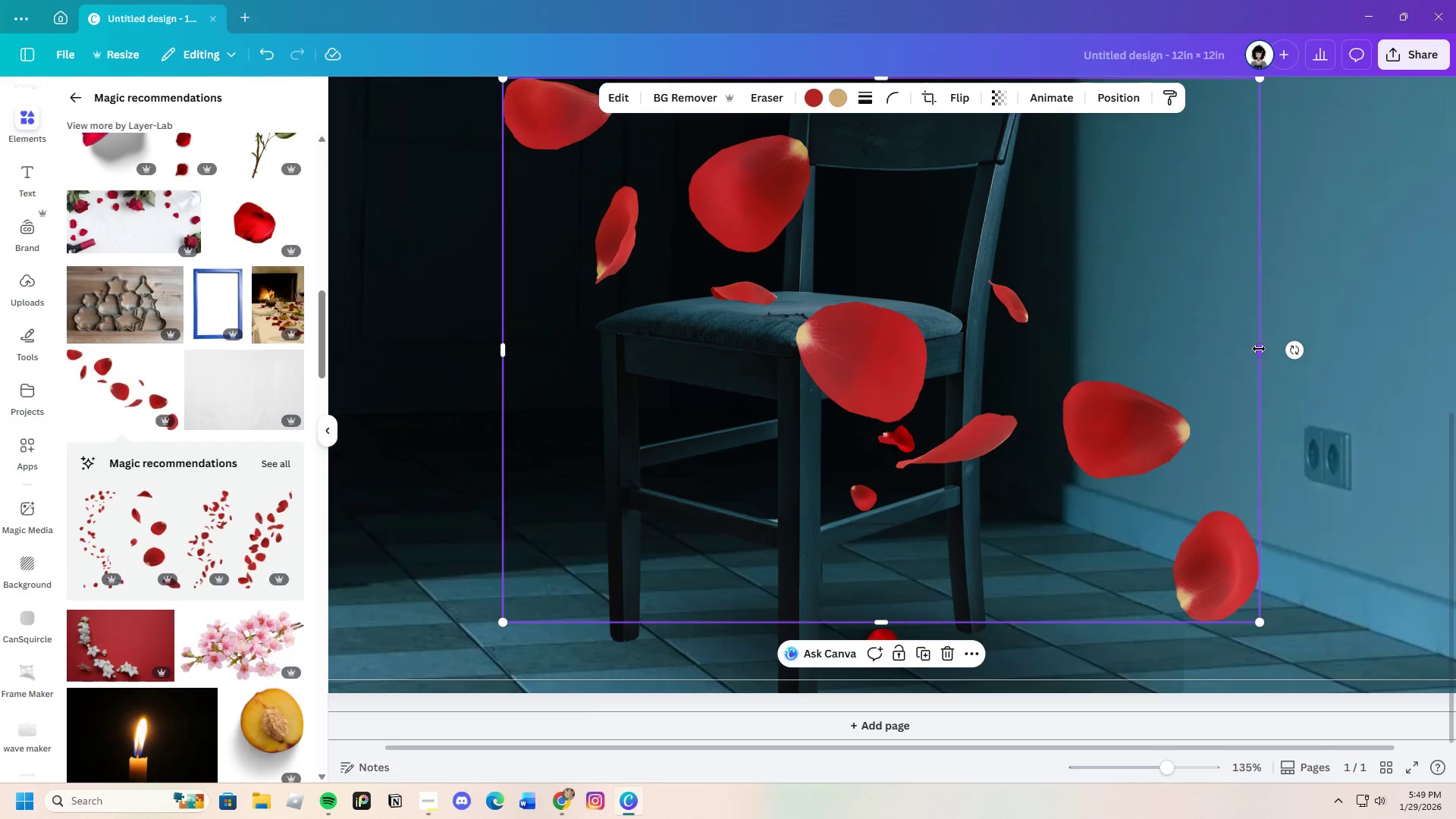 
left_click_drag(start_coordinate=[1260, 348], to_coordinate=[657, 286])
 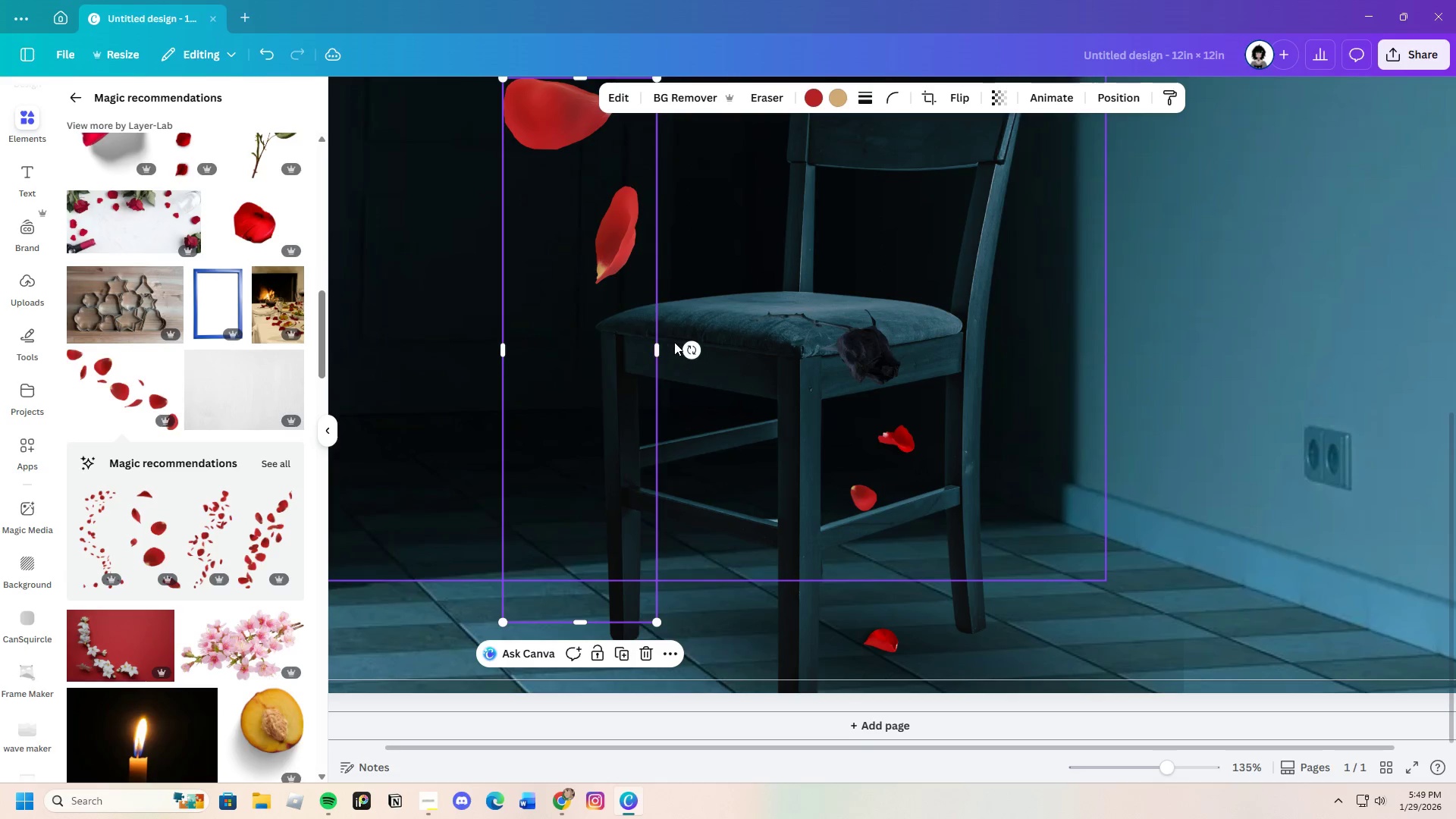 
scroll: coordinate [674, 342], scroll_direction: up, amount: 2.0
 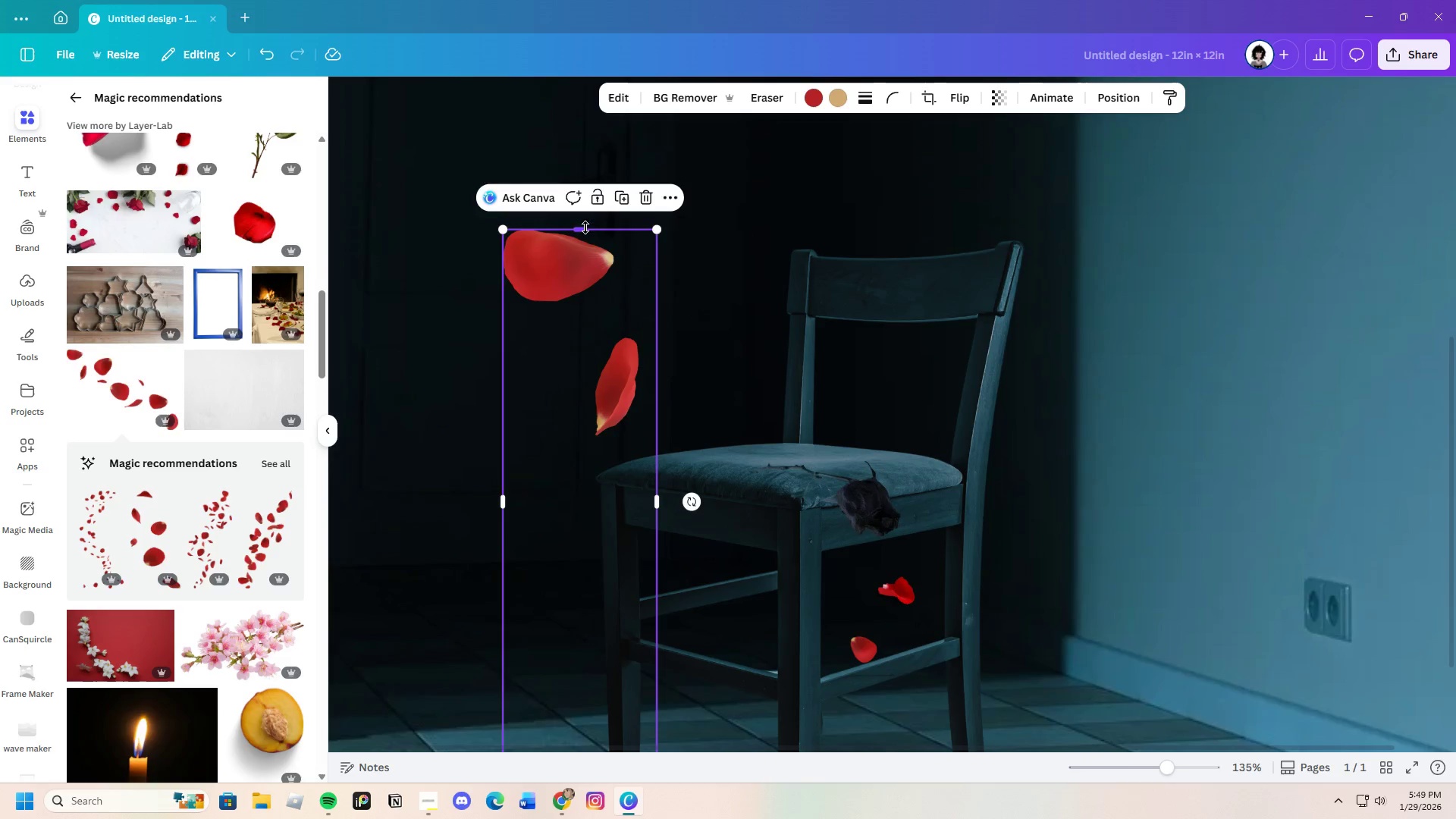 
left_click_drag(start_coordinate=[580, 240], to_coordinate=[681, 188])
 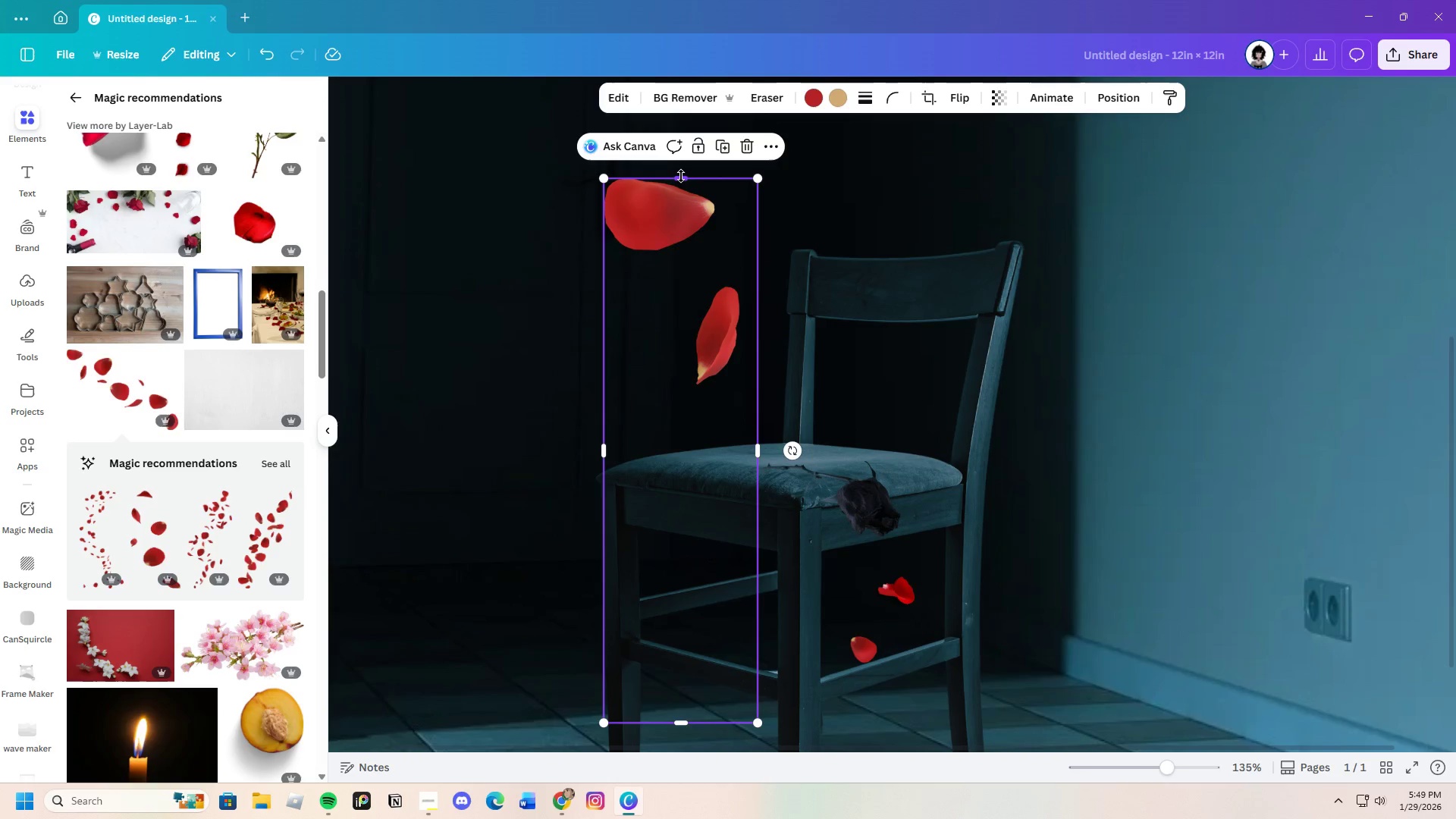 
left_click_drag(start_coordinate=[681, 176], to_coordinate=[736, 278])
 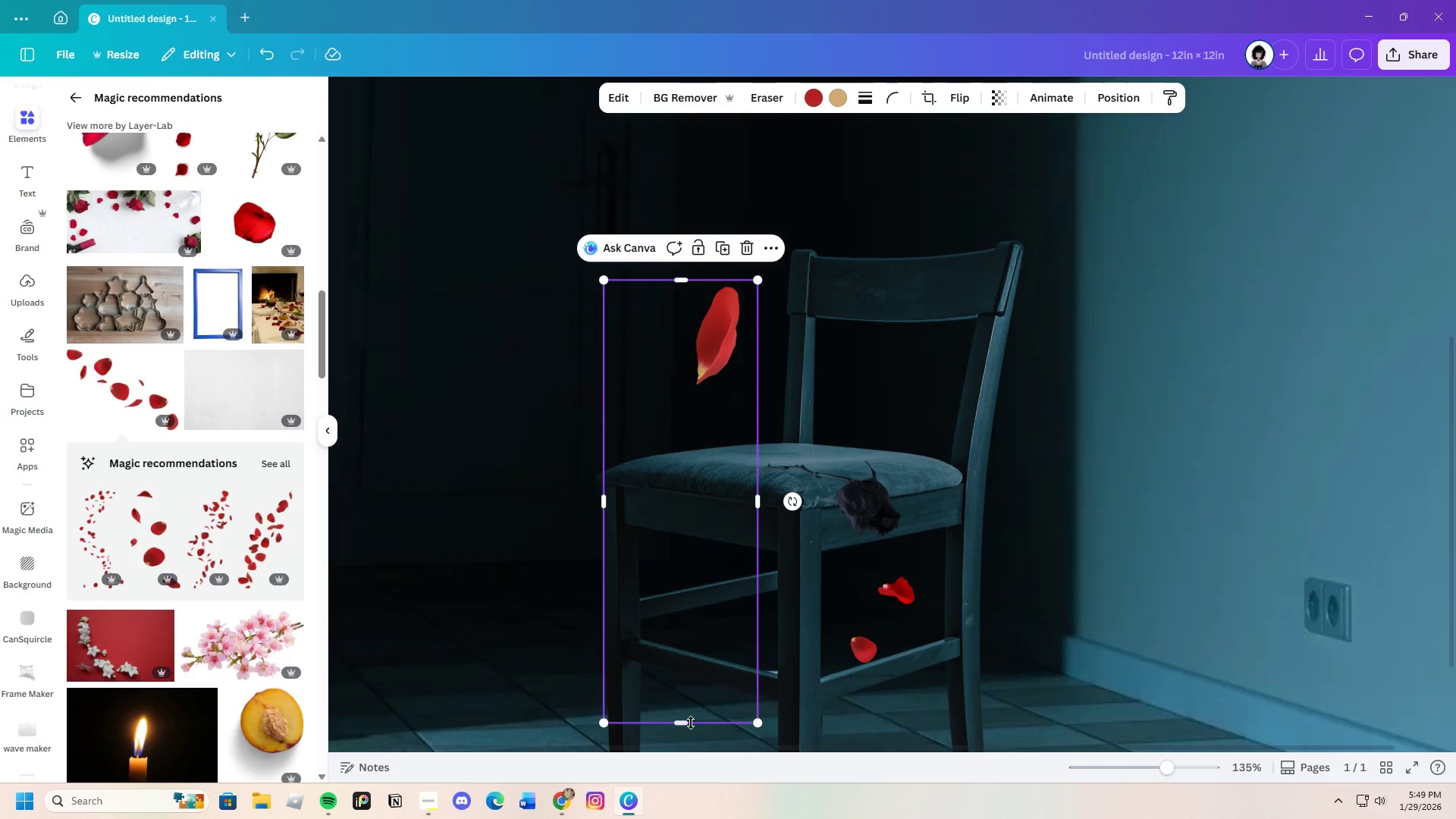 
left_click_drag(start_coordinate=[682, 723], to_coordinate=[714, 394])
 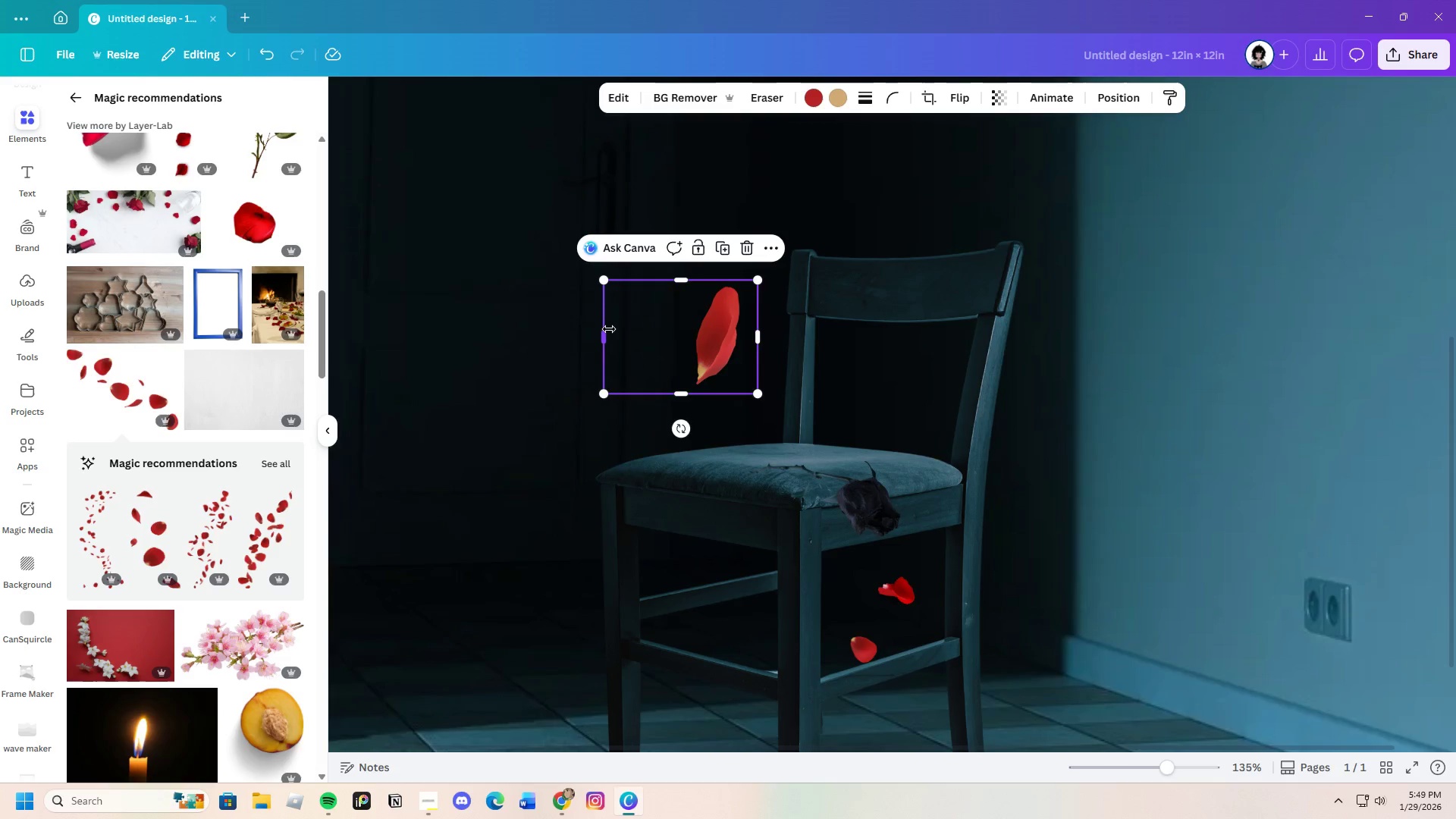 
left_click_drag(start_coordinate=[601, 337], to_coordinate=[683, 337])
 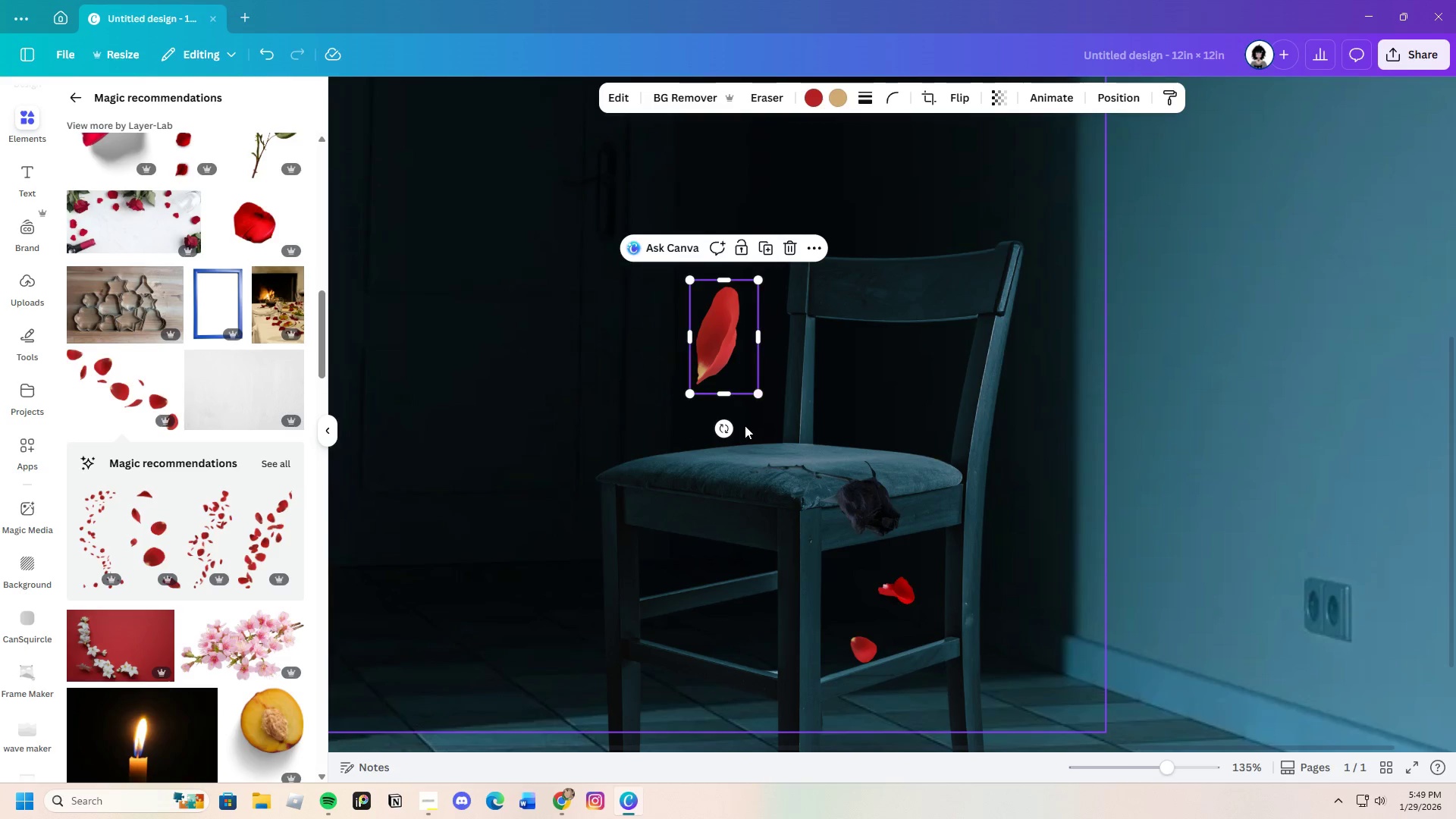 
left_click_drag(start_coordinate=[723, 430], to_coordinate=[623, 339])
 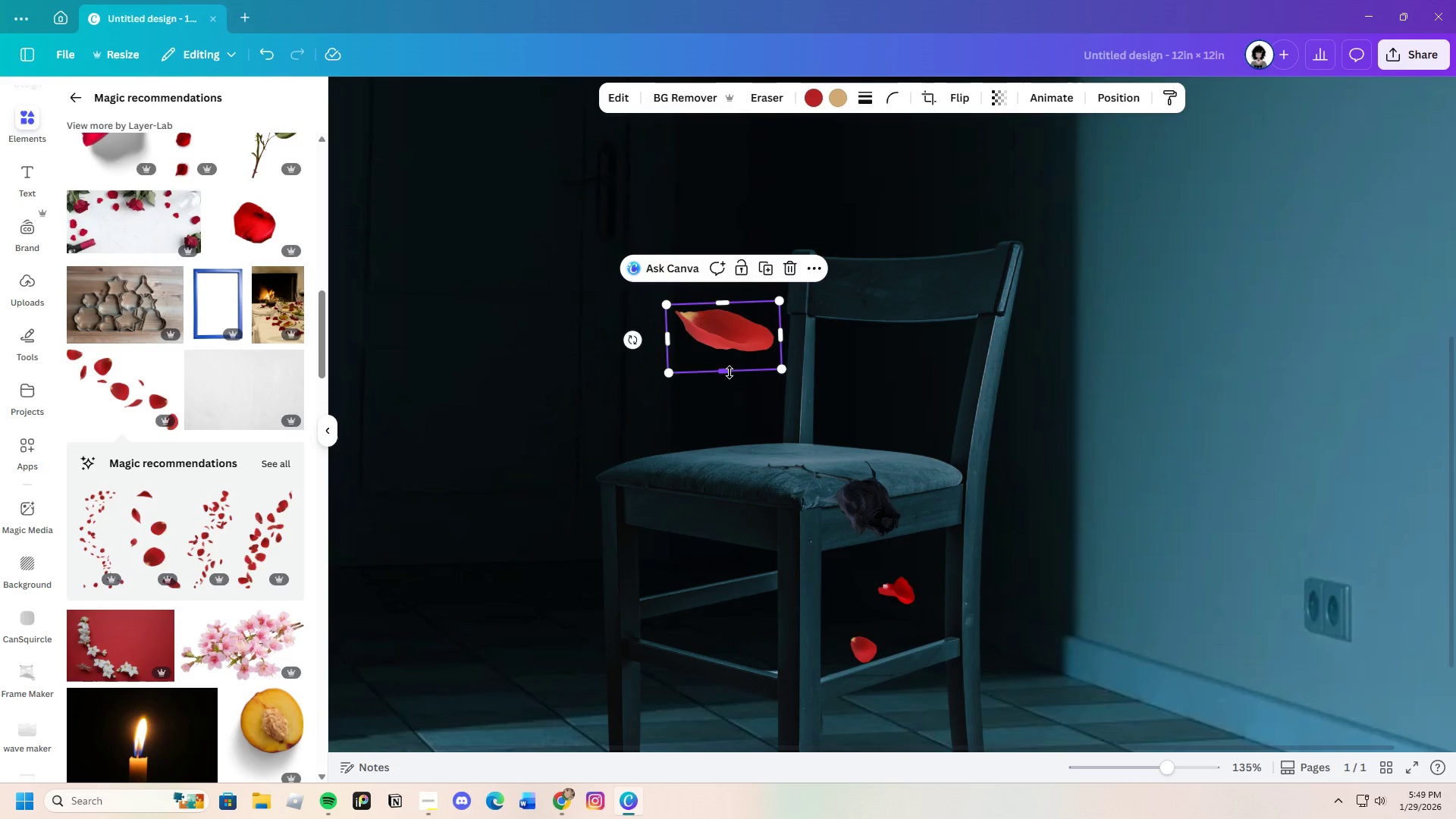 
left_click_drag(start_coordinate=[730, 372], to_coordinate=[735, 362])
 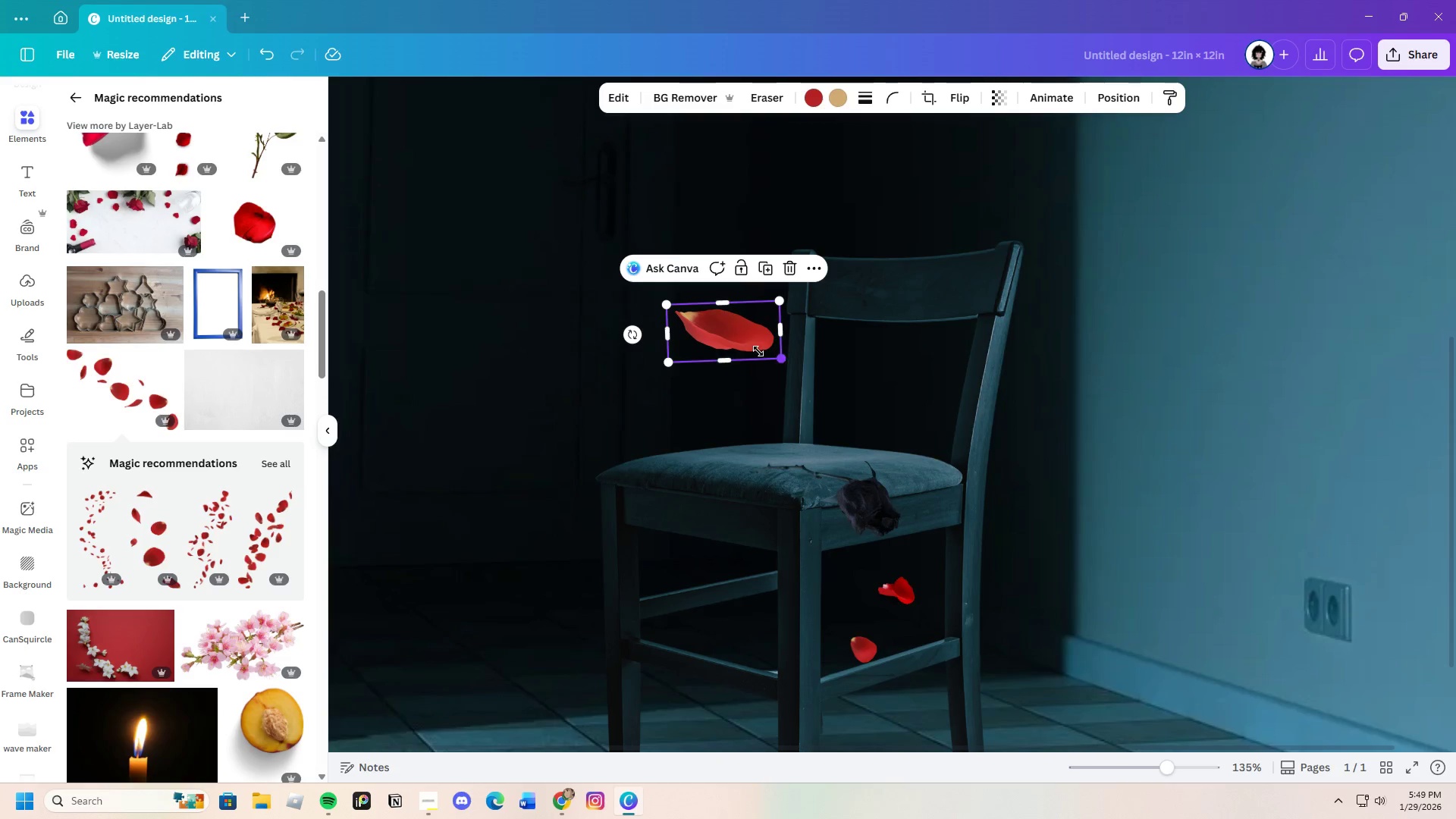 
left_click_drag(start_coordinate=[781, 357], to_coordinate=[736, 334])
 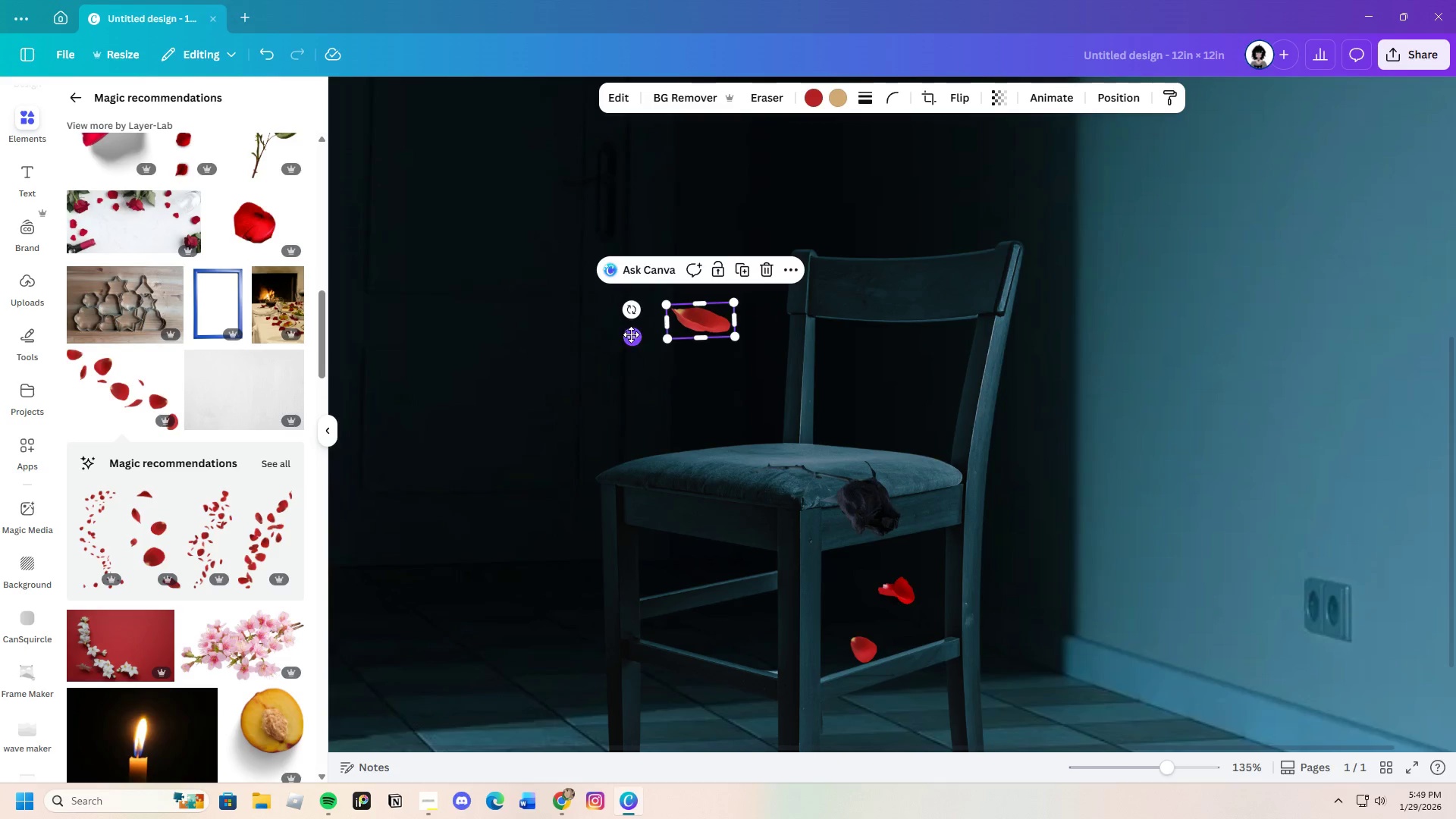 
left_click_drag(start_coordinate=[631, 334], to_coordinate=[908, 667])
 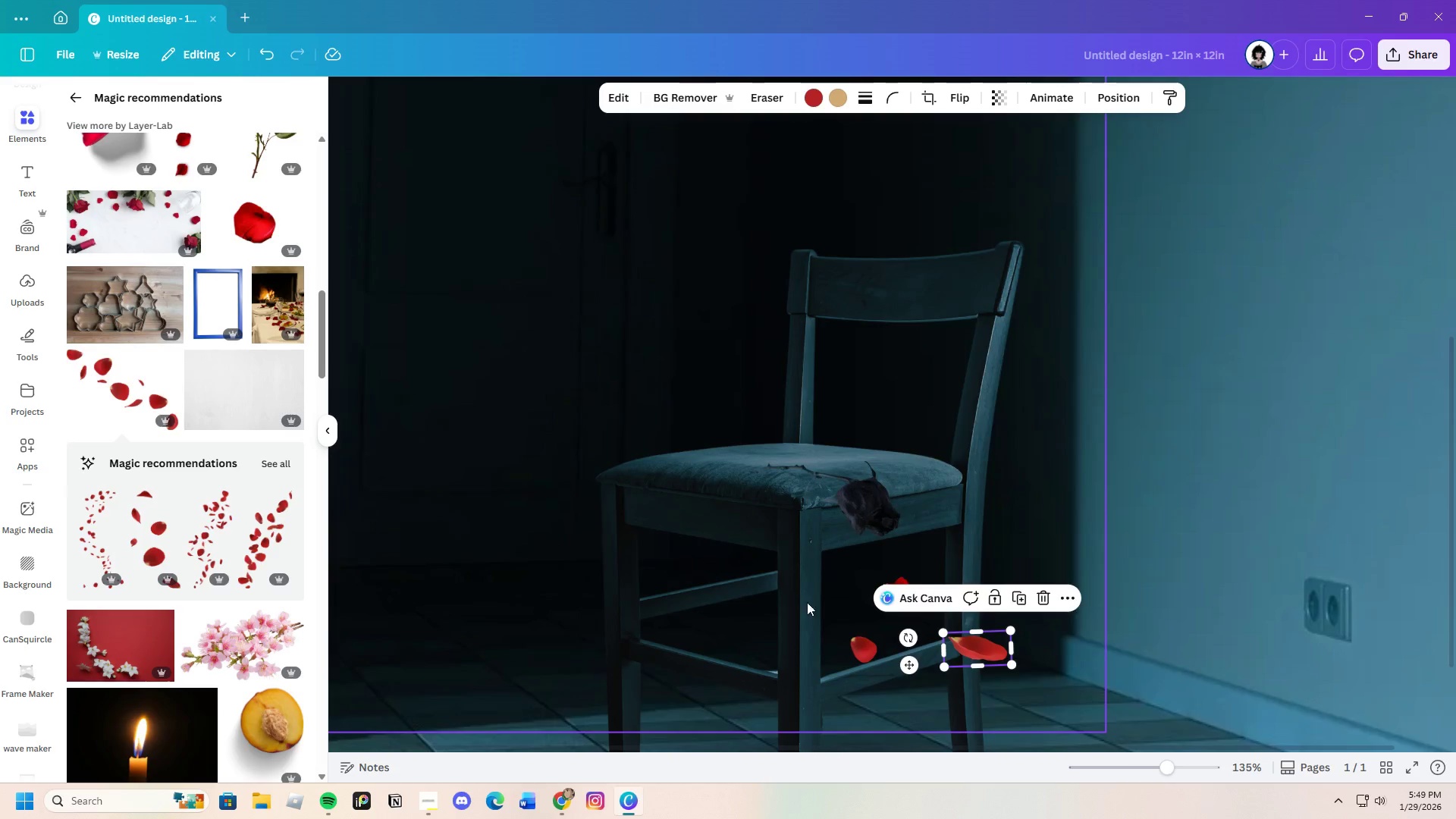 
scroll: coordinate [807, 602], scroll_direction: down, amount: 3.0
 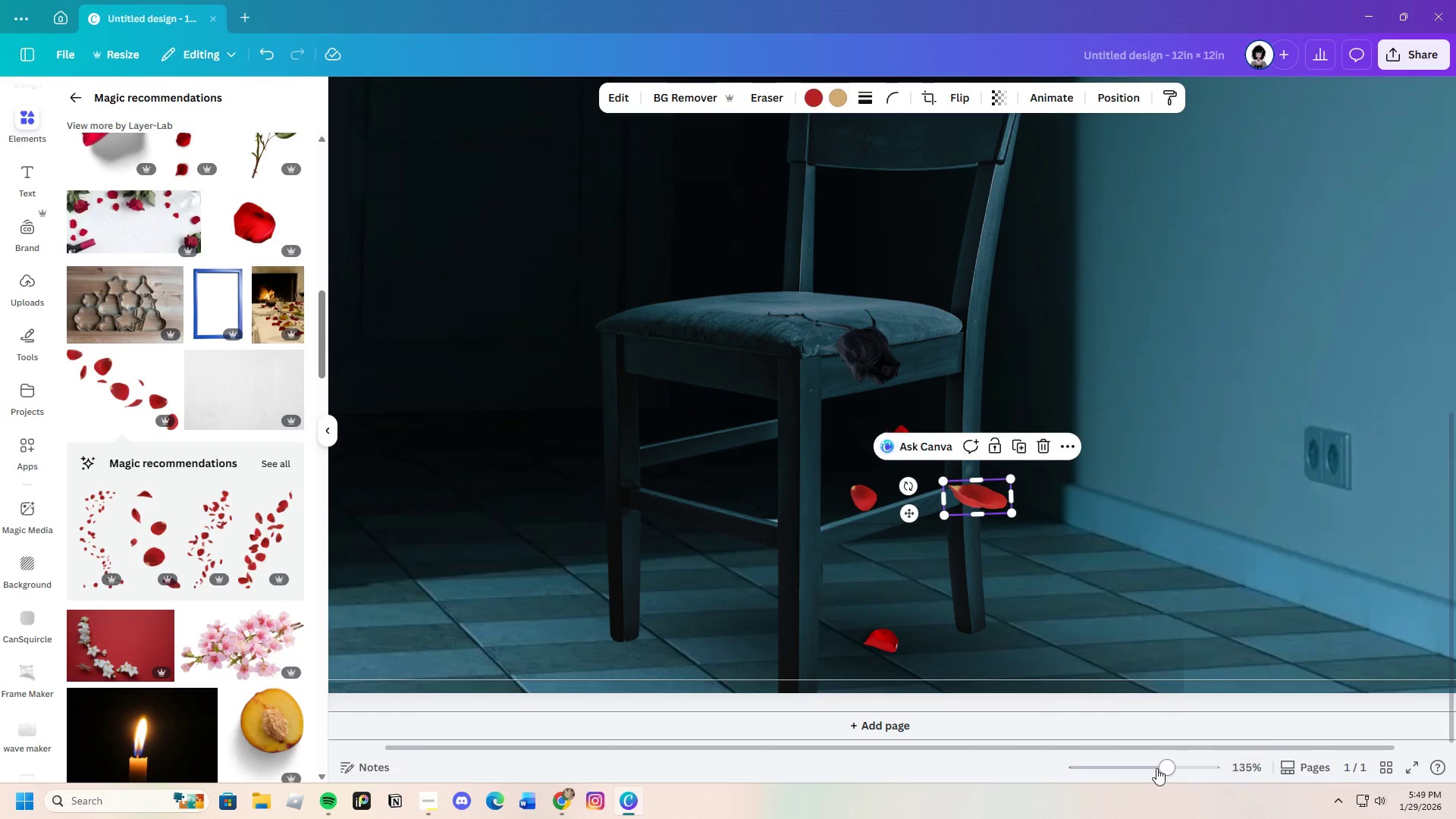 
left_click_drag(start_coordinate=[1156, 767], to_coordinate=[1168, 768])
 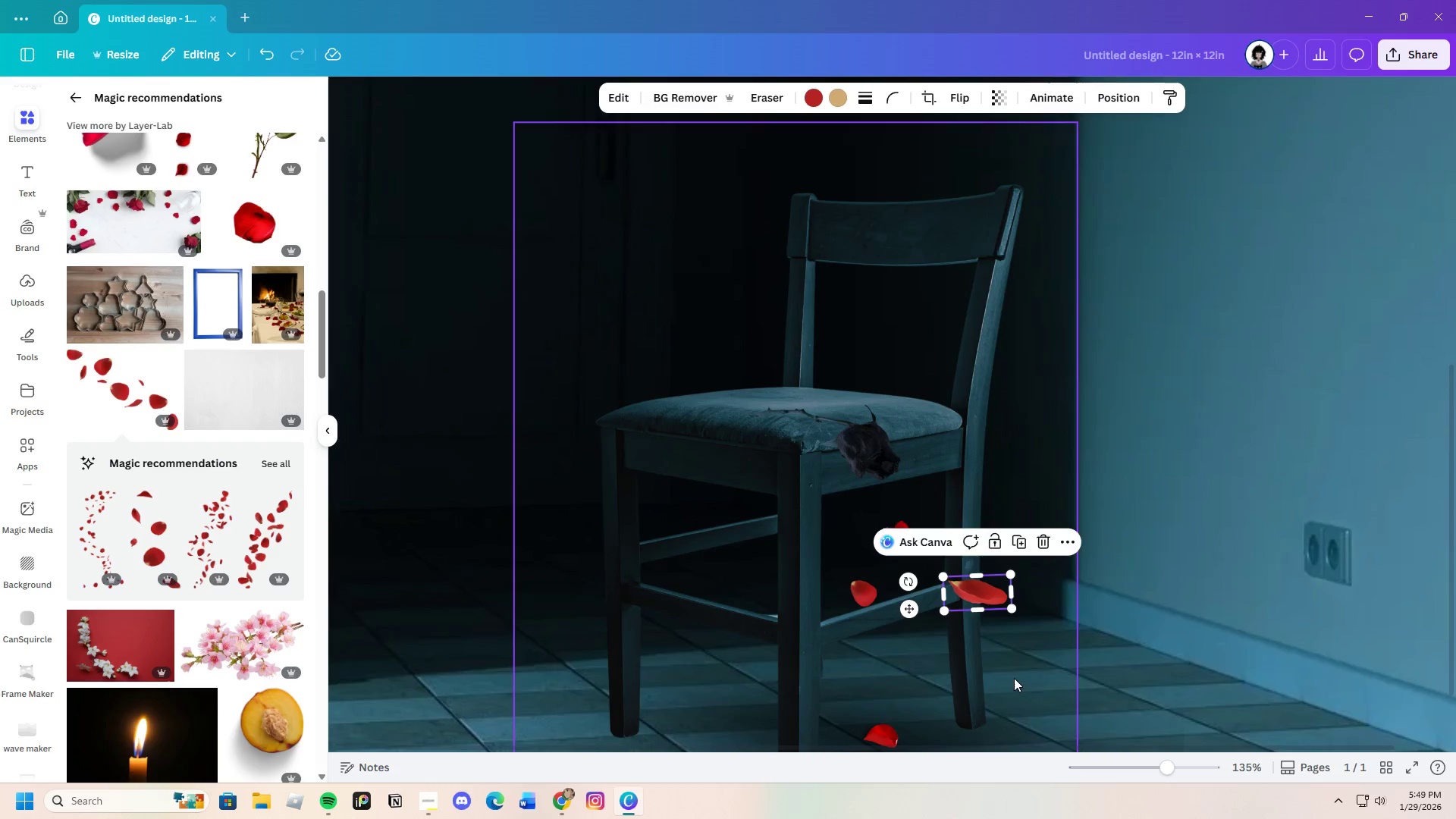 
scroll: coordinate [1011, 676], scroll_direction: down, amount: 2.0
 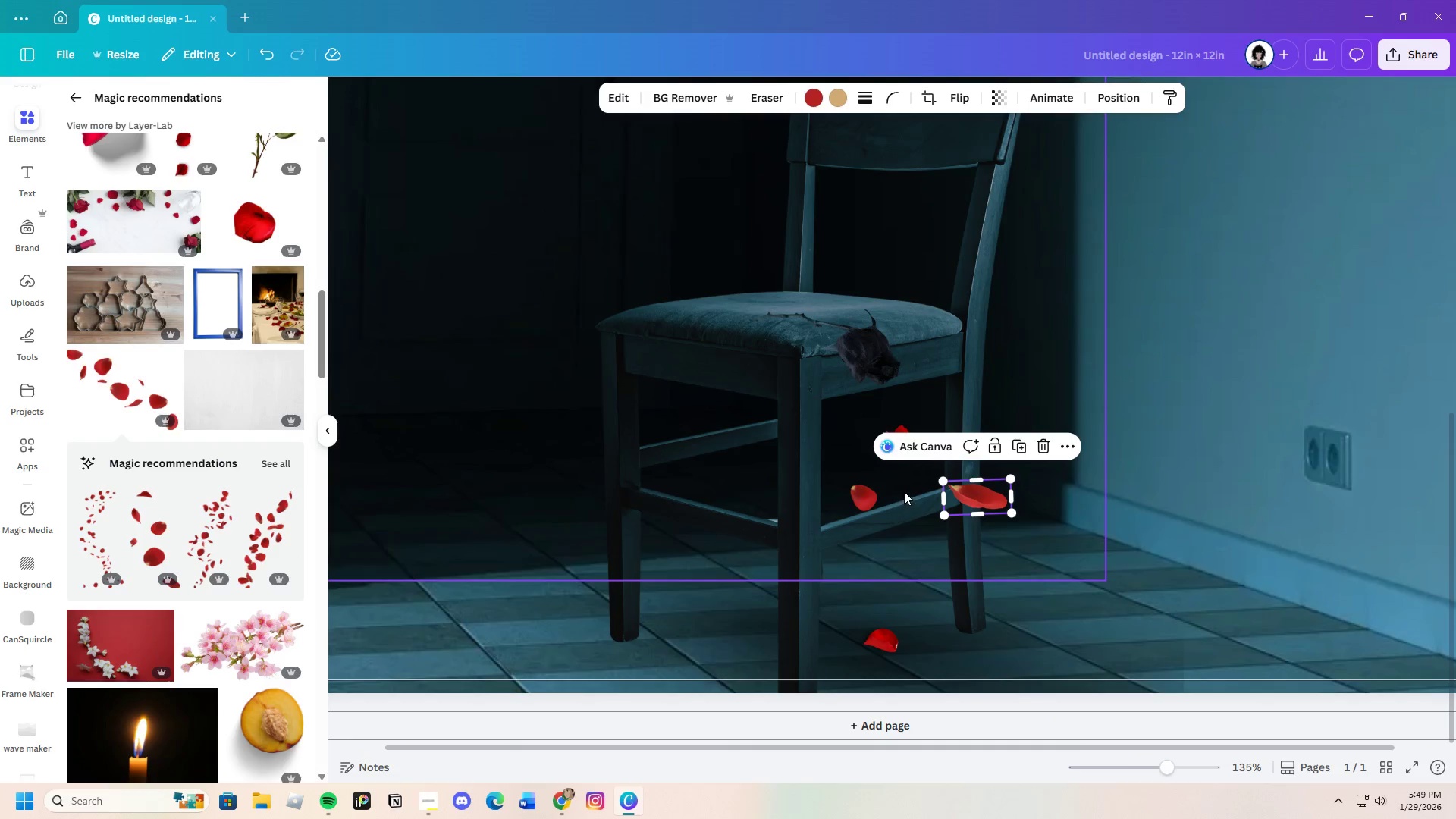 
left_click([990, 487])
 